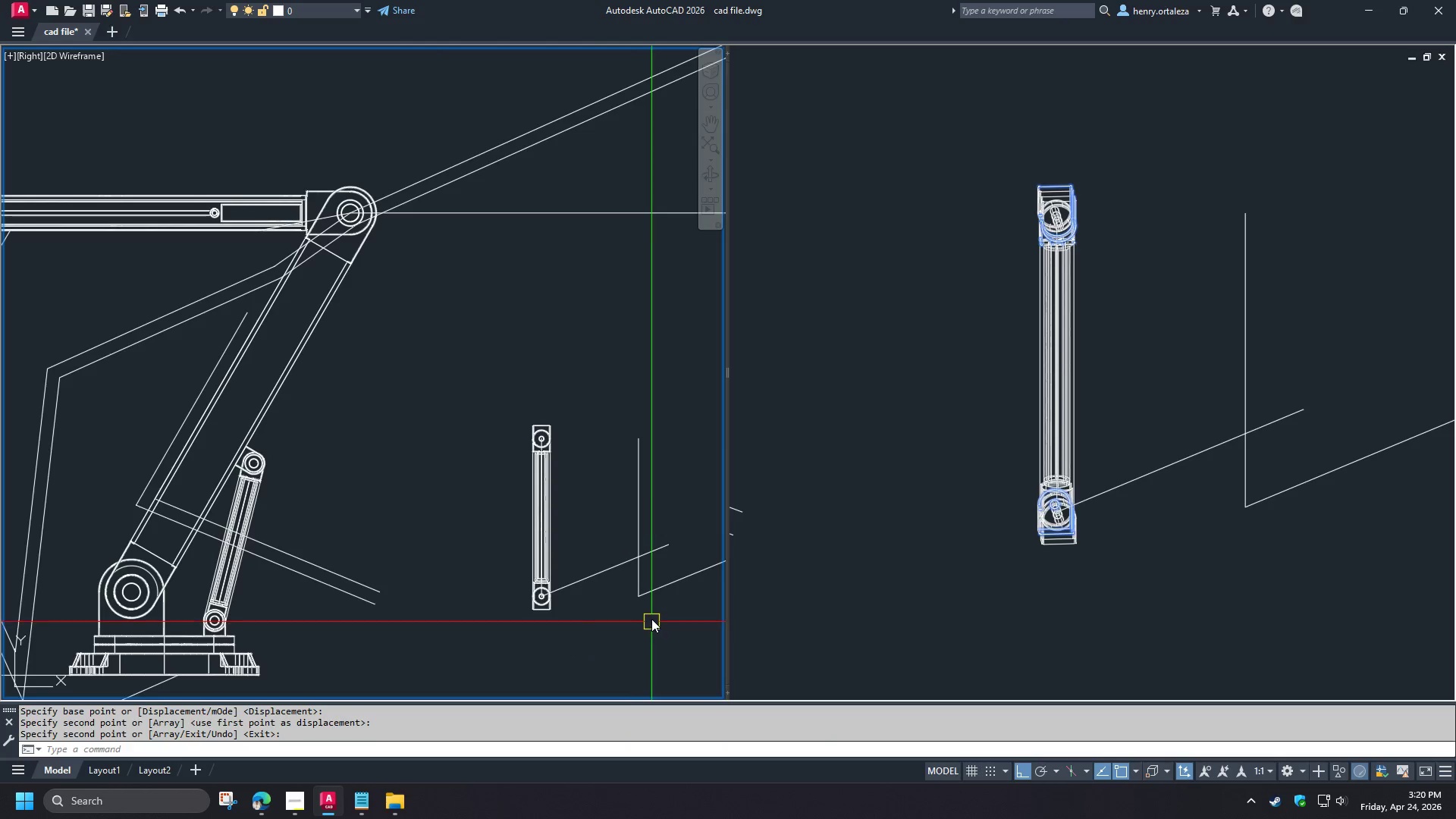 
key(C)
 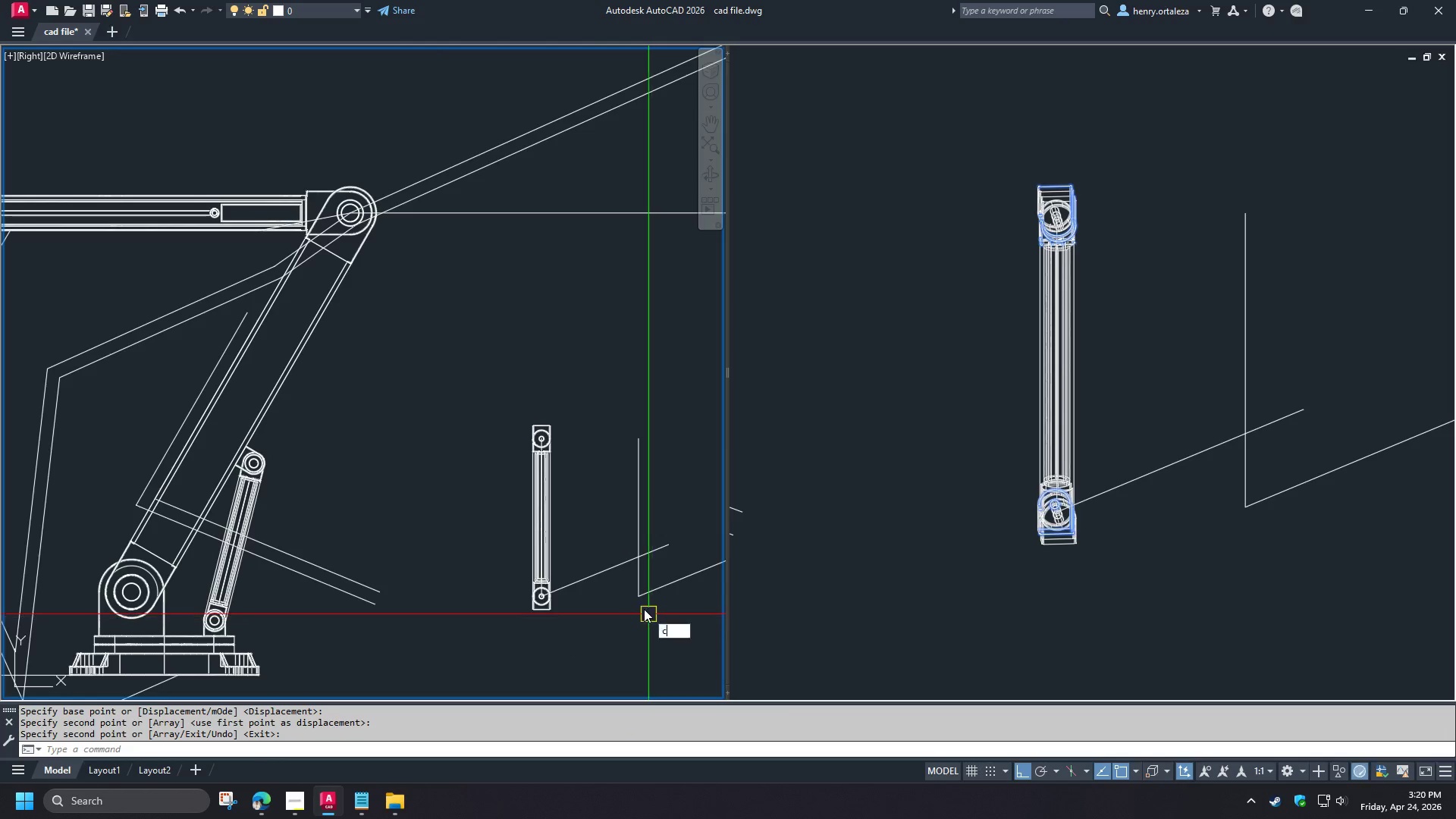 
key(Space)
 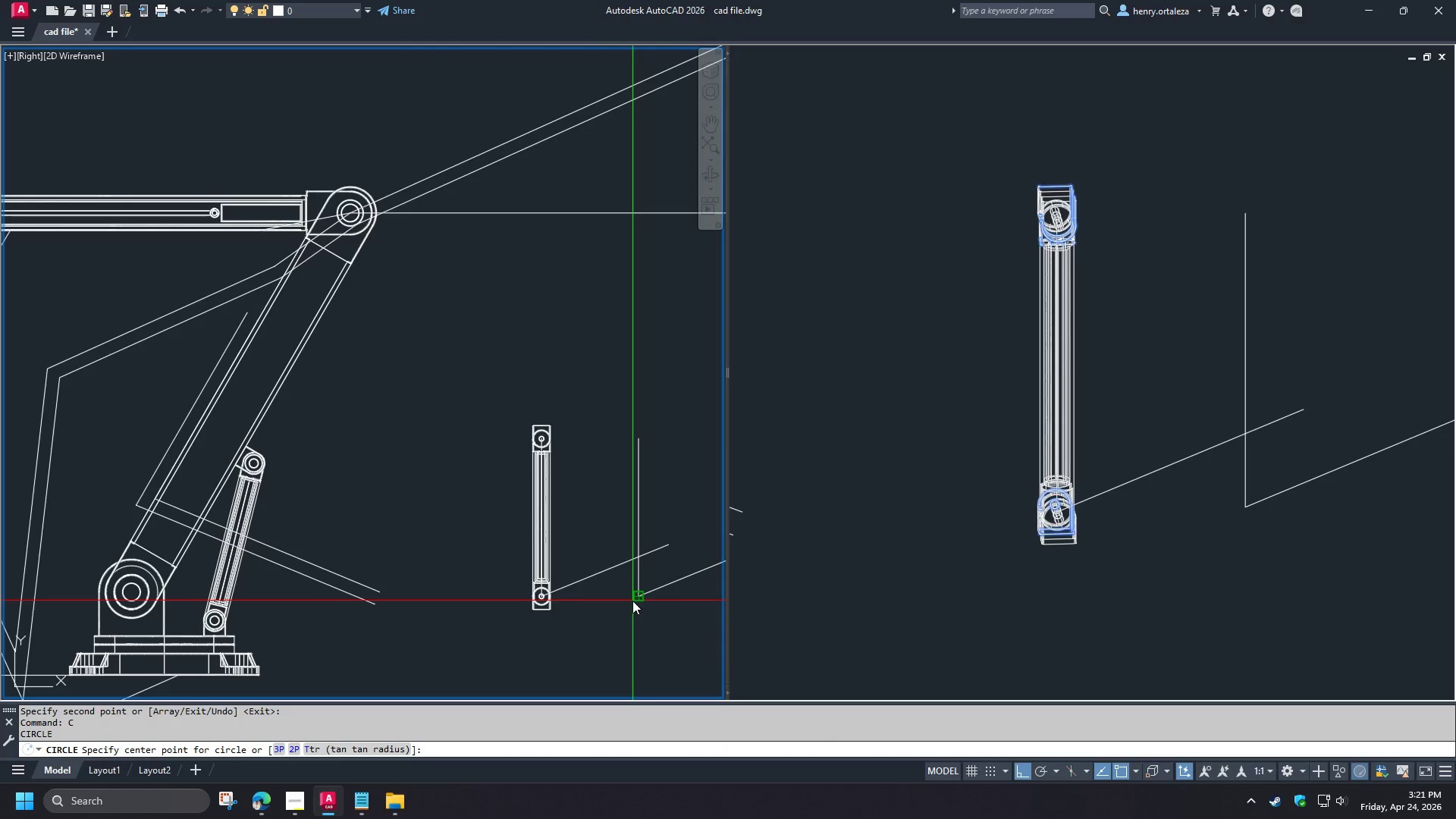 
left_click([632, 601])
 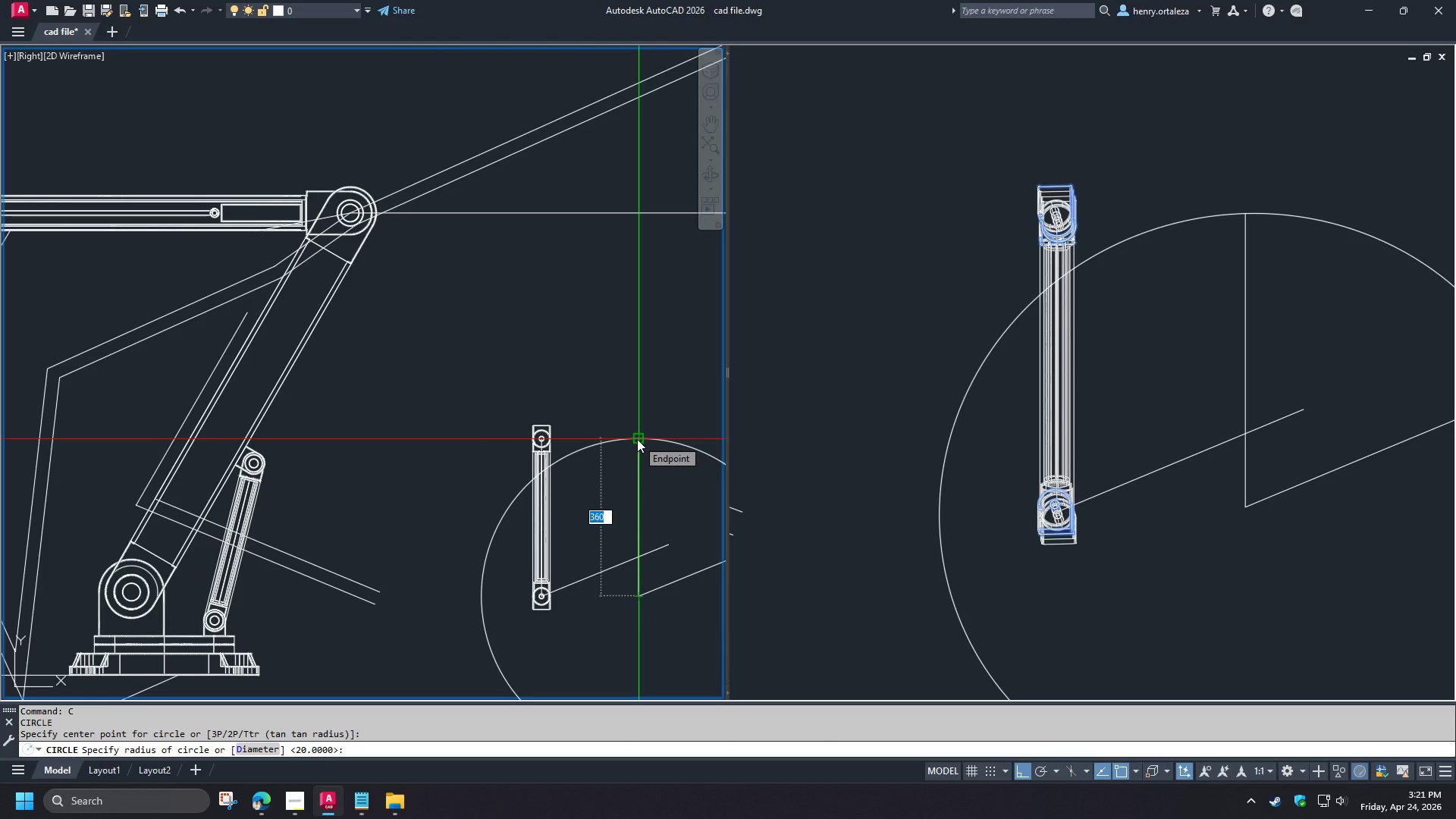 
left_click([637, 439])
 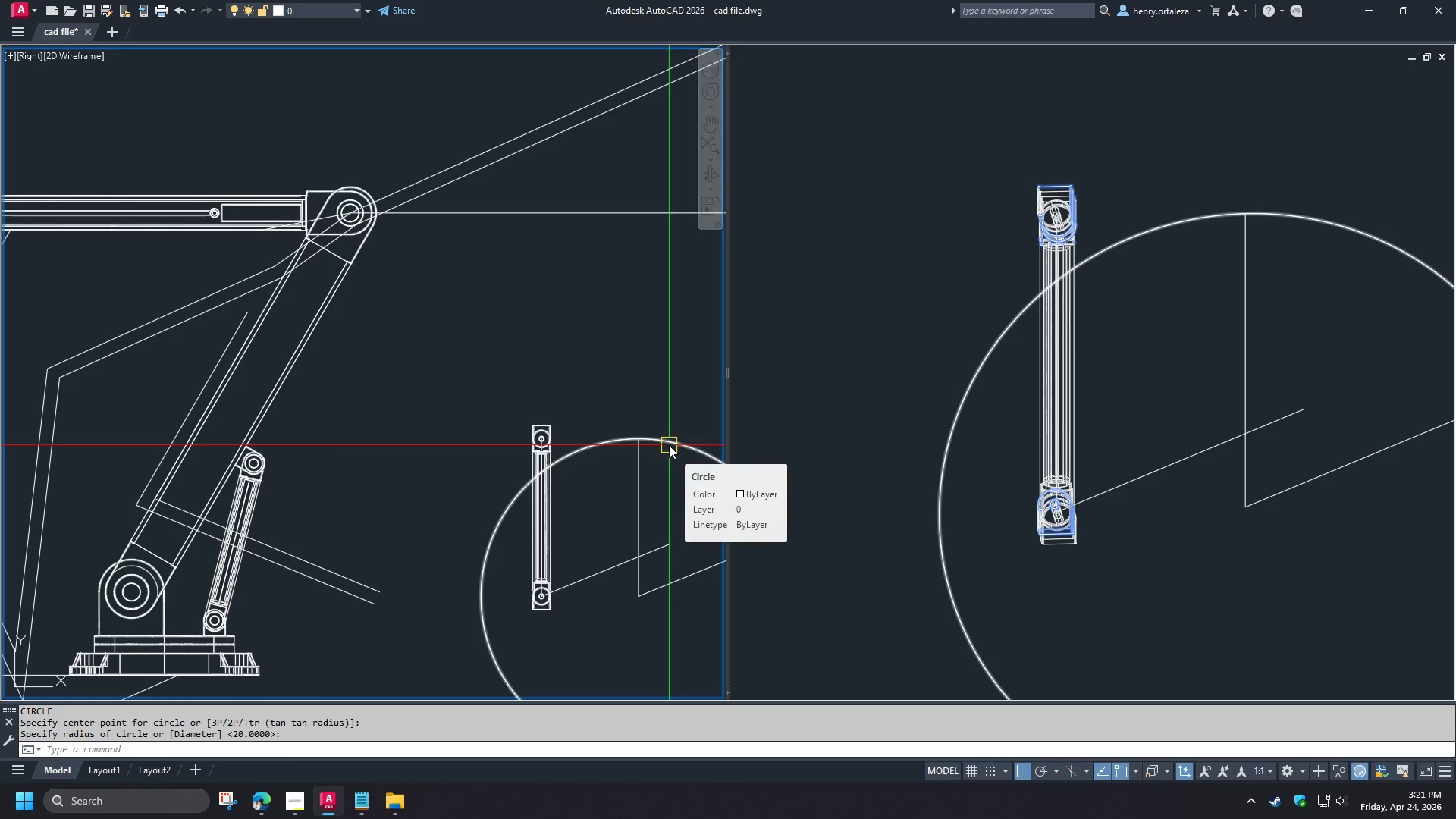 
left_click([669, 445])
 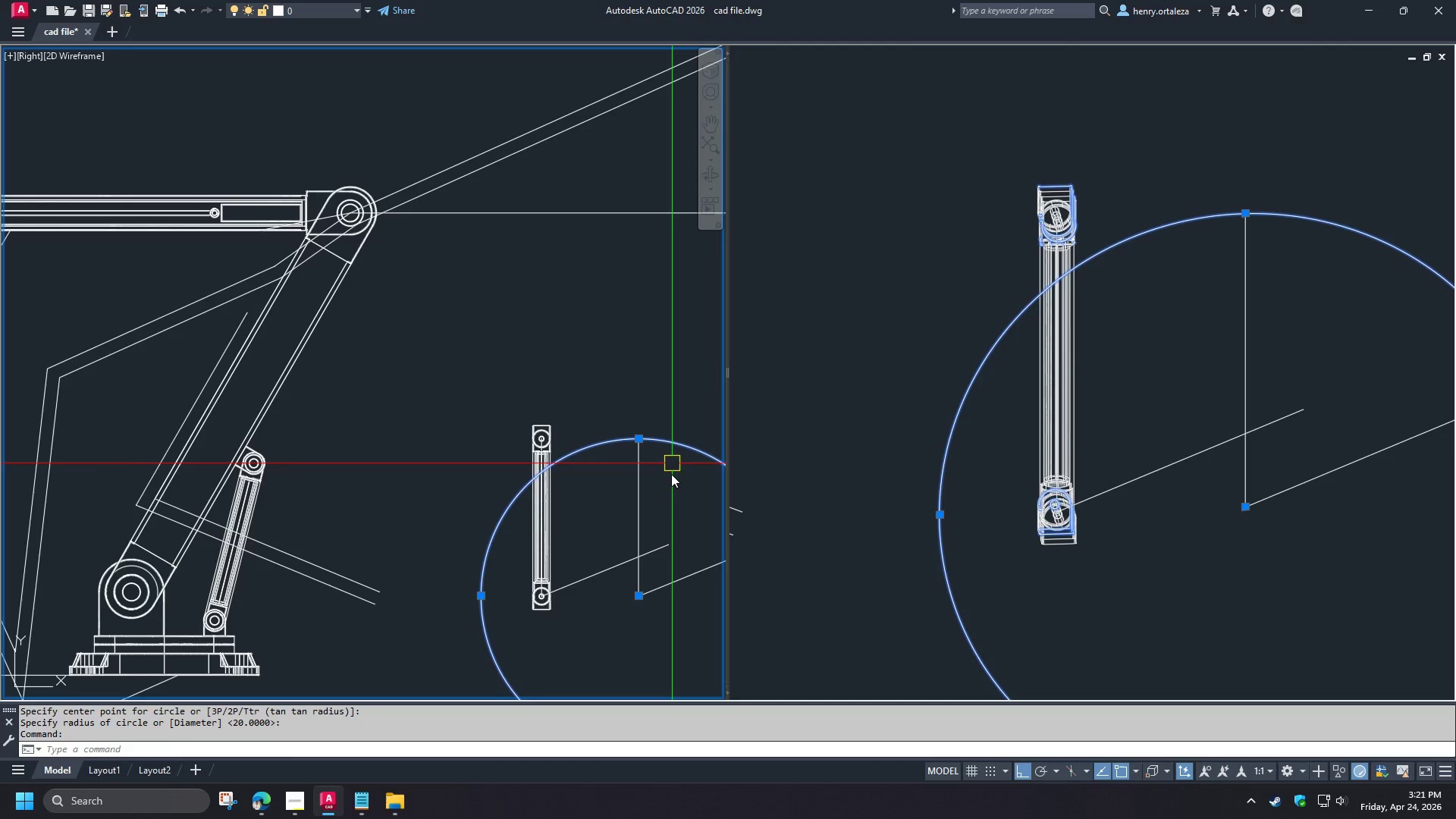 
type(ee )
key(Escape)
key(Escape)
 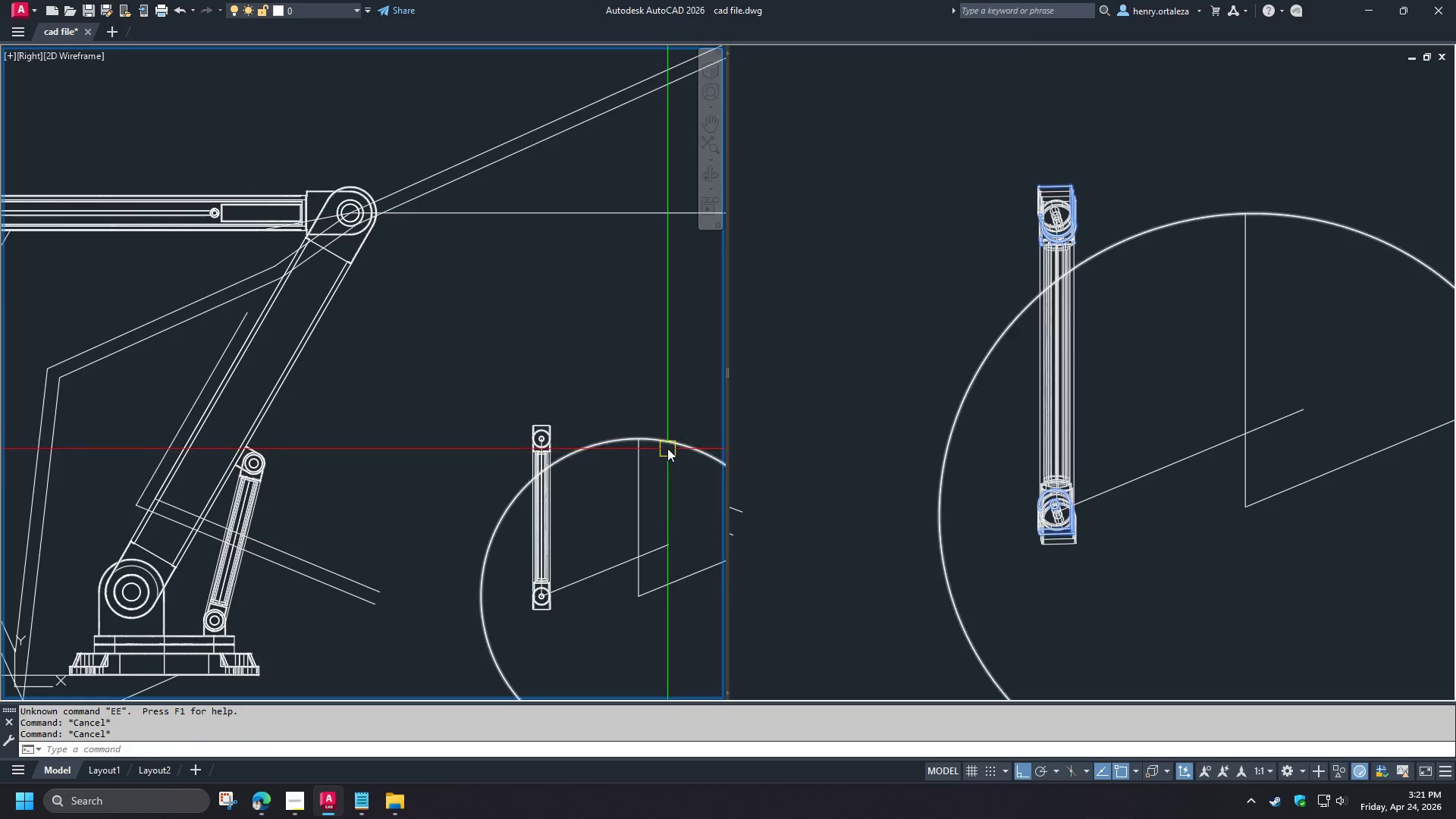 
left_click([667, 447])
 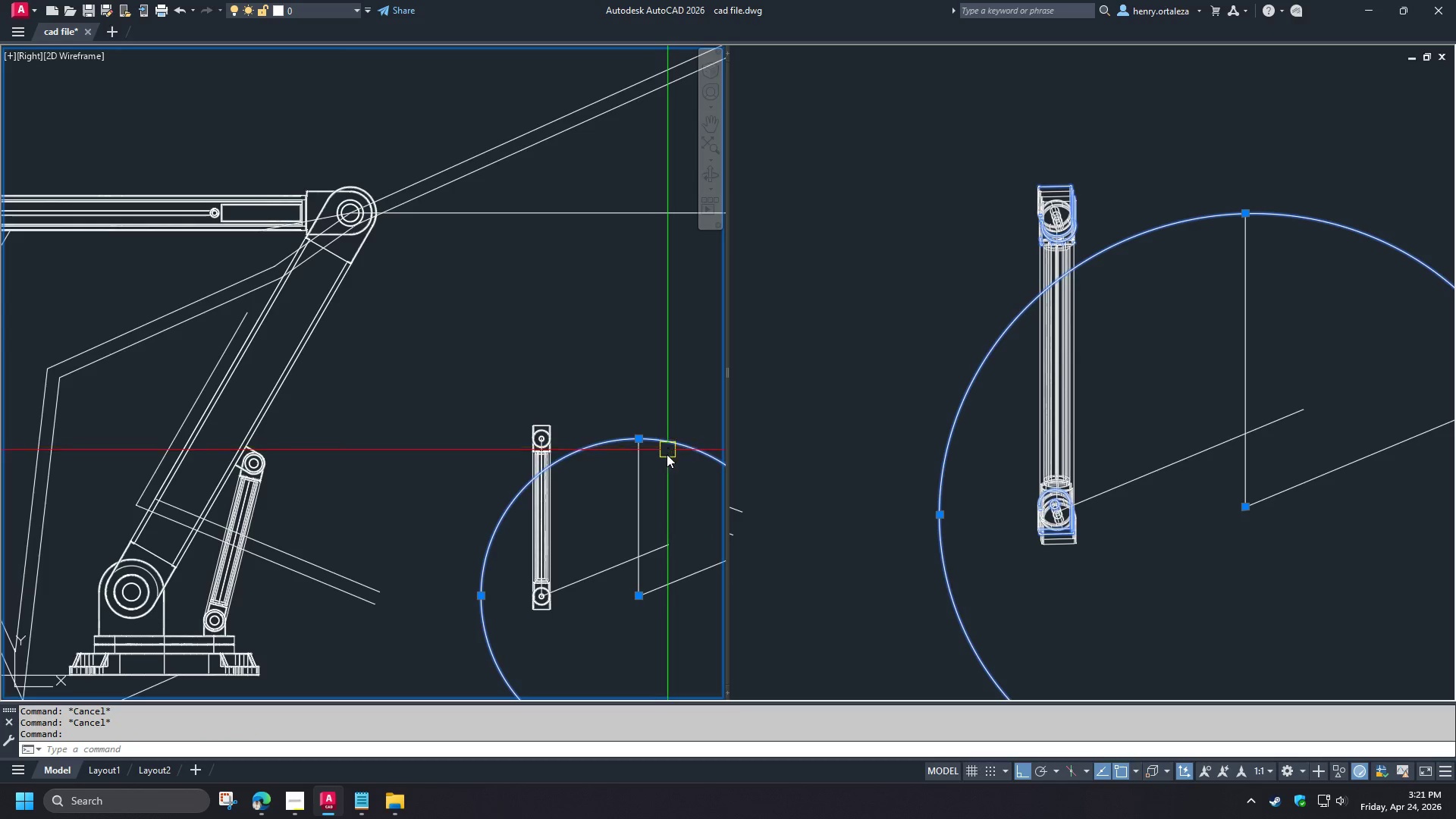 
key(E)
 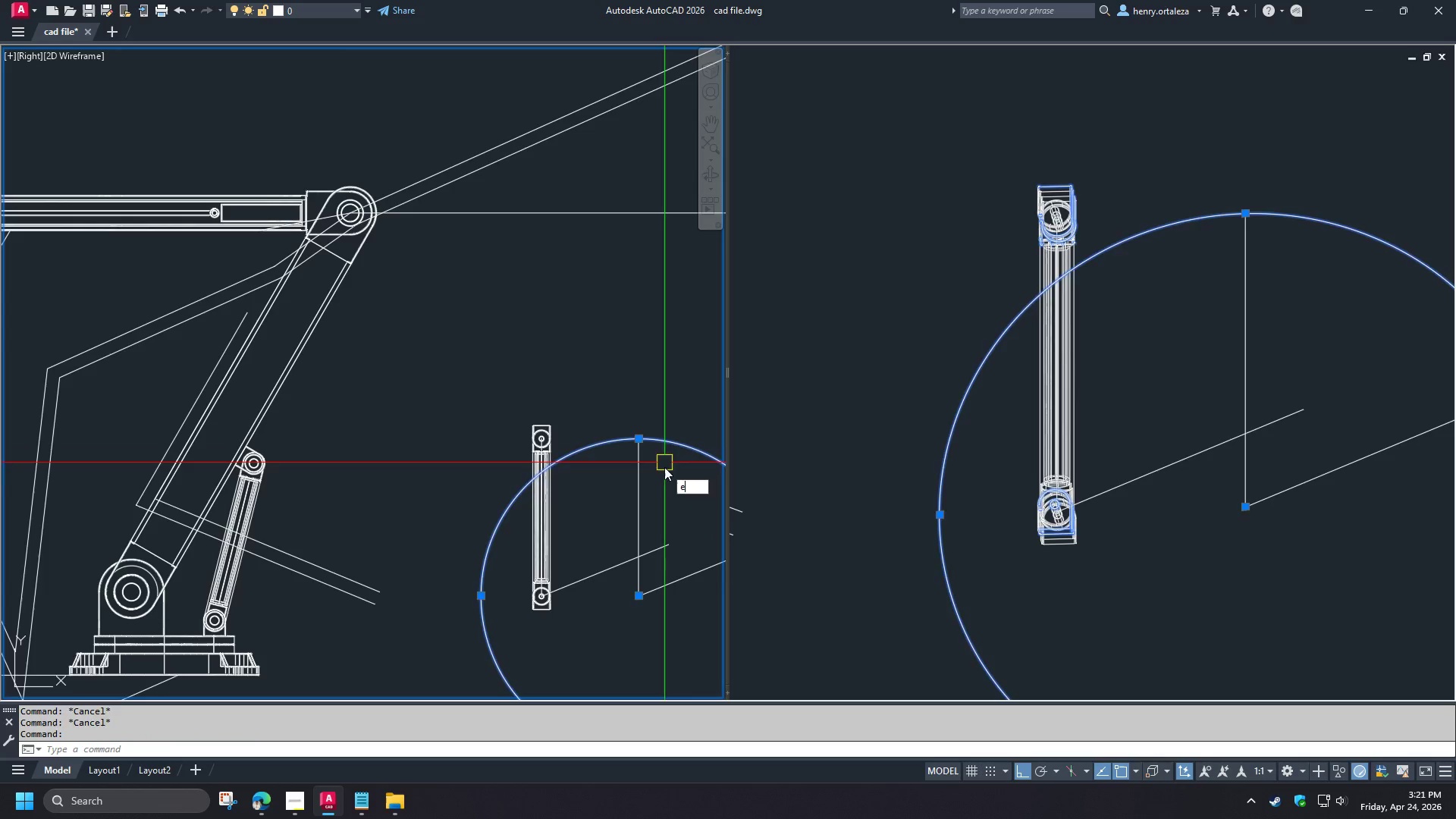 
key(Space)
 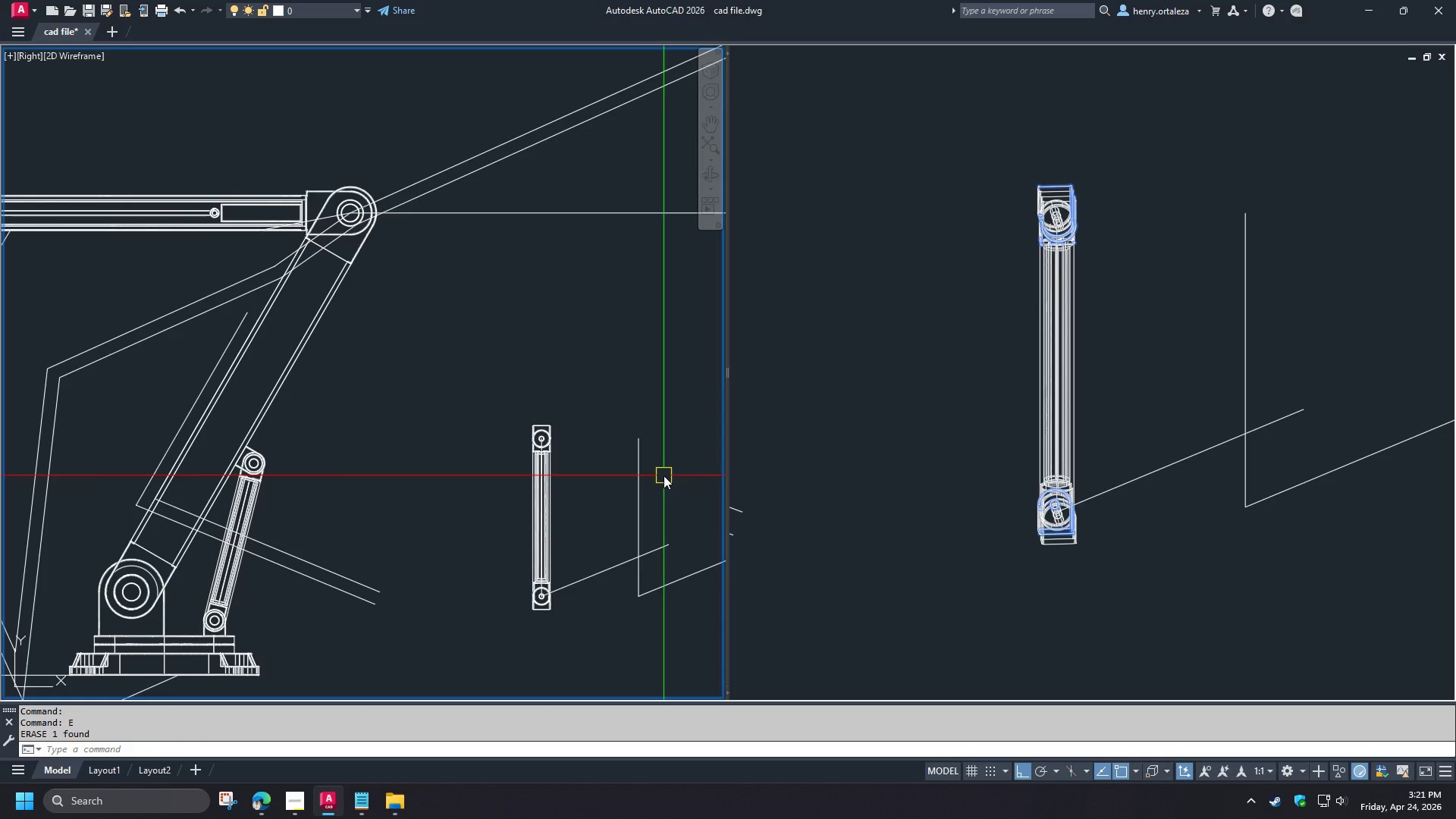 
wait(6.17)
 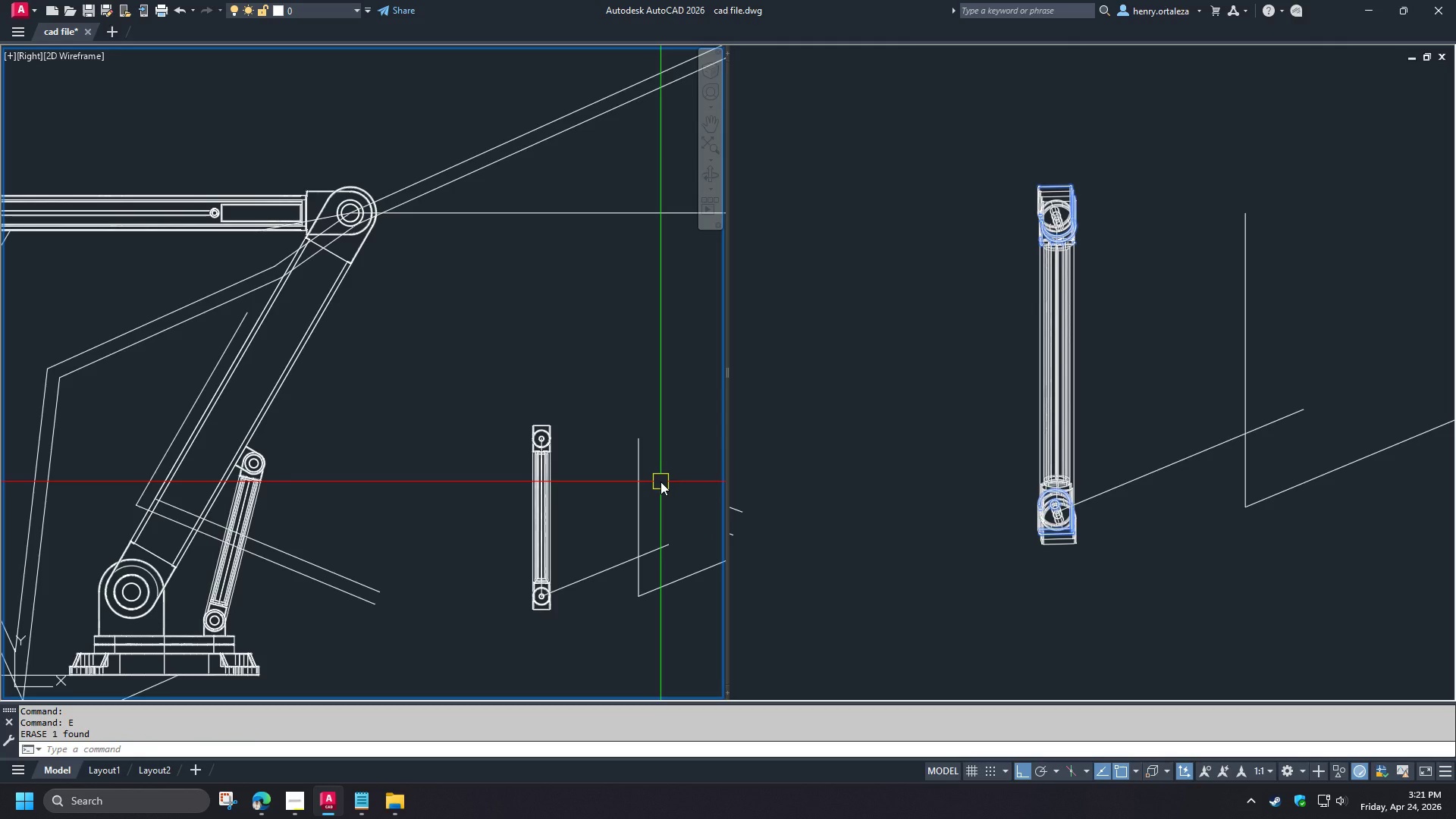 
left_click([184, 325])
 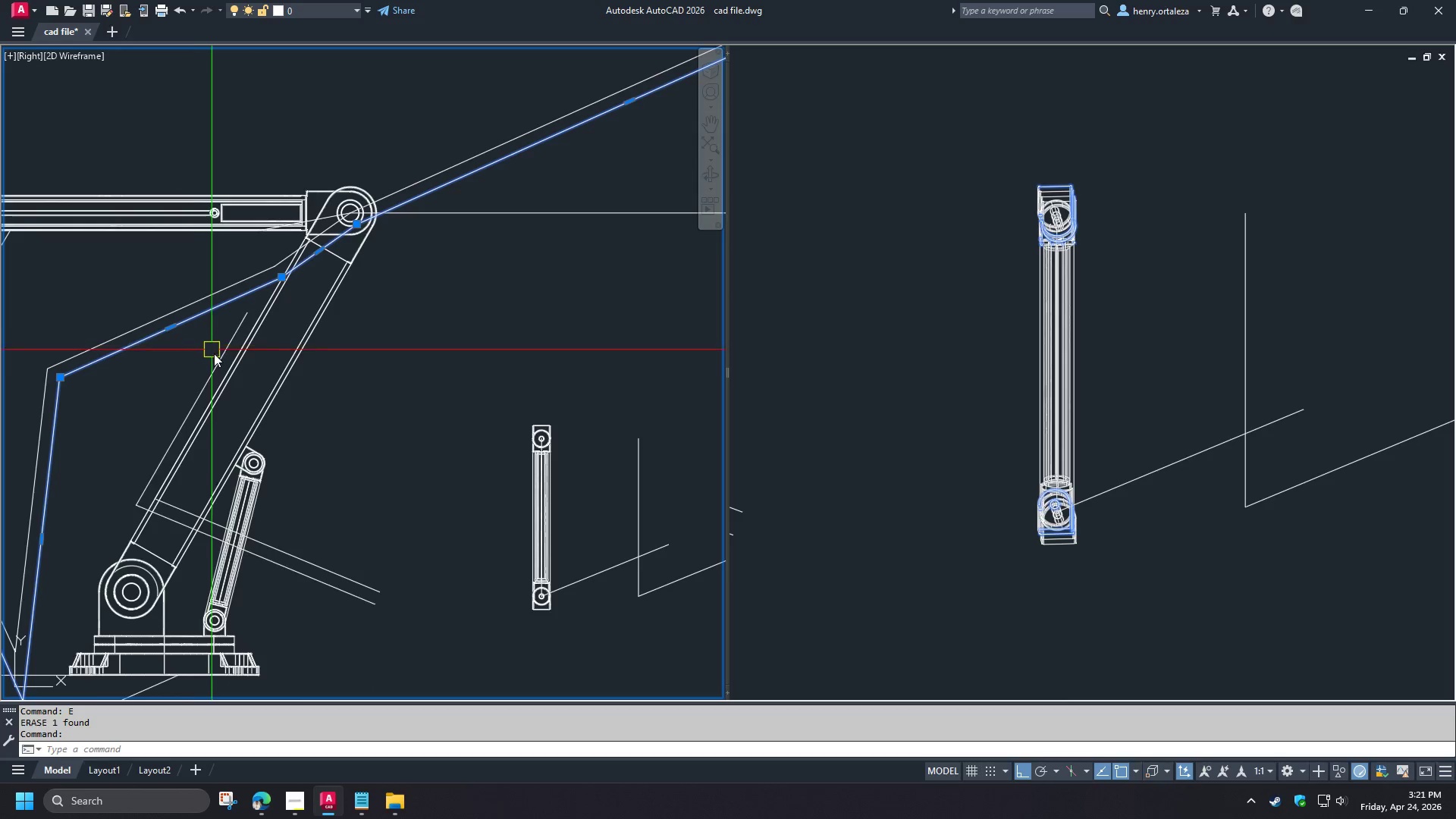 
left_click([214, 353])
 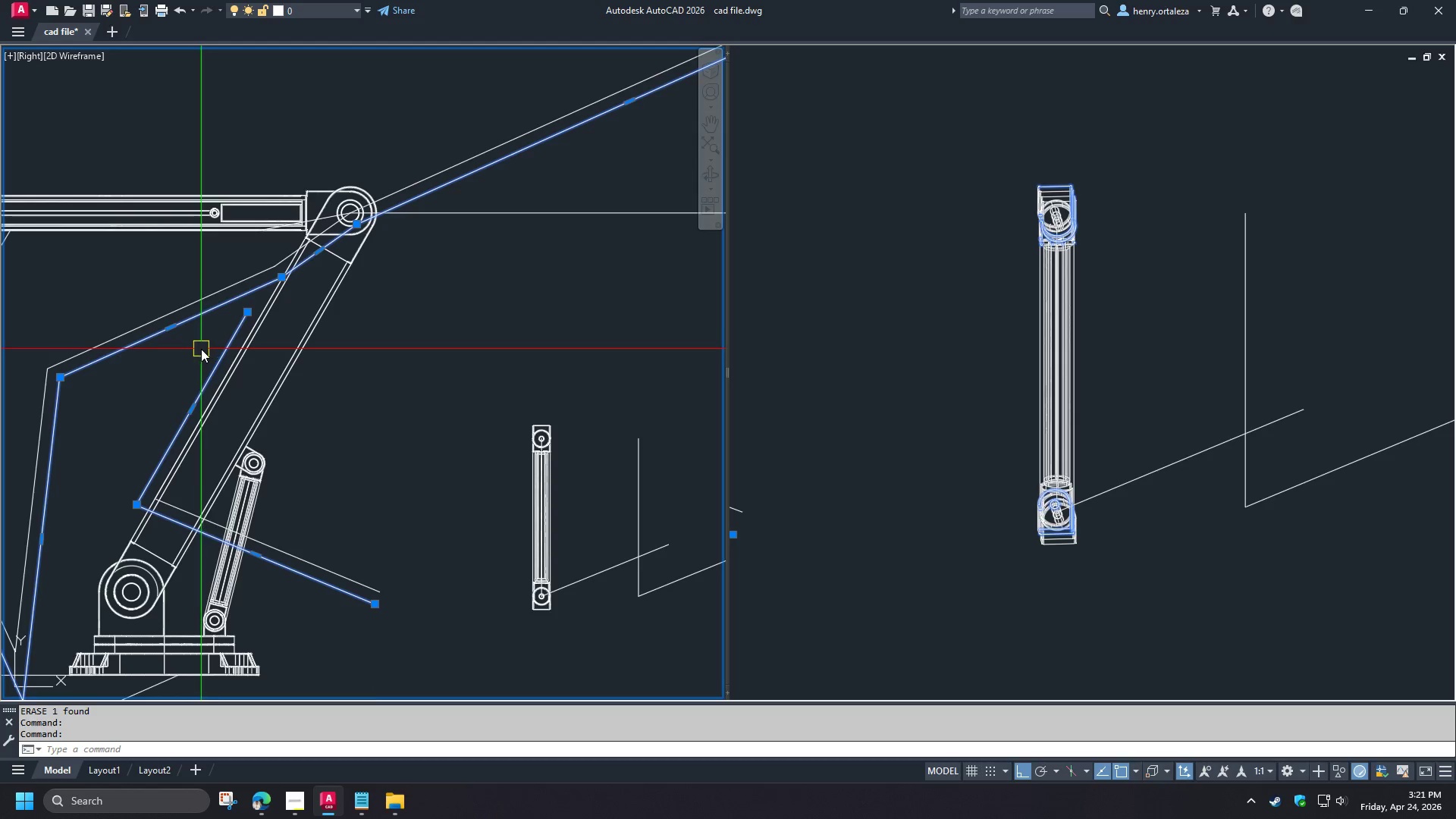 
type(co)
 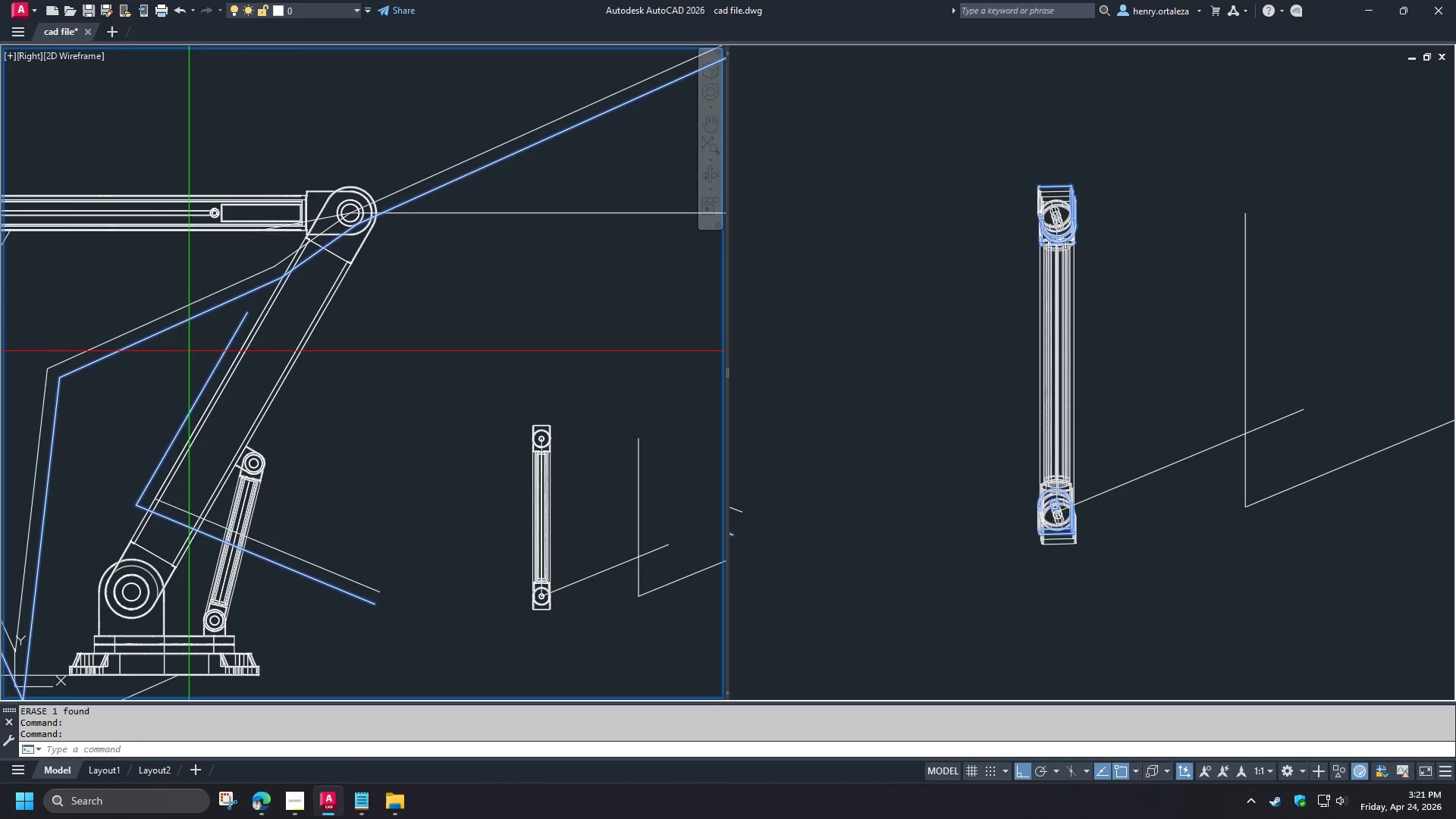 
key(Space)
 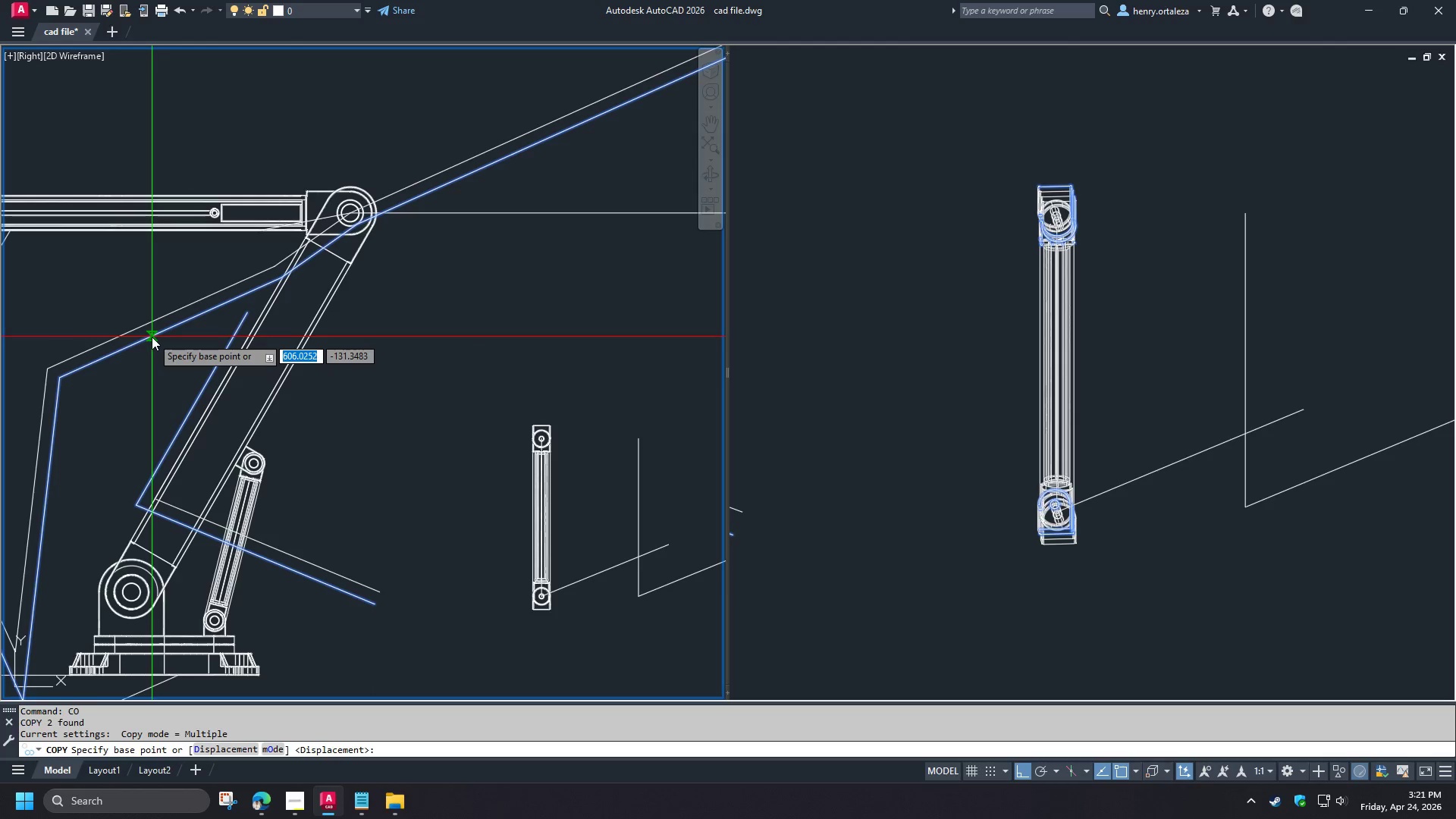 
left_click([152, 337])
 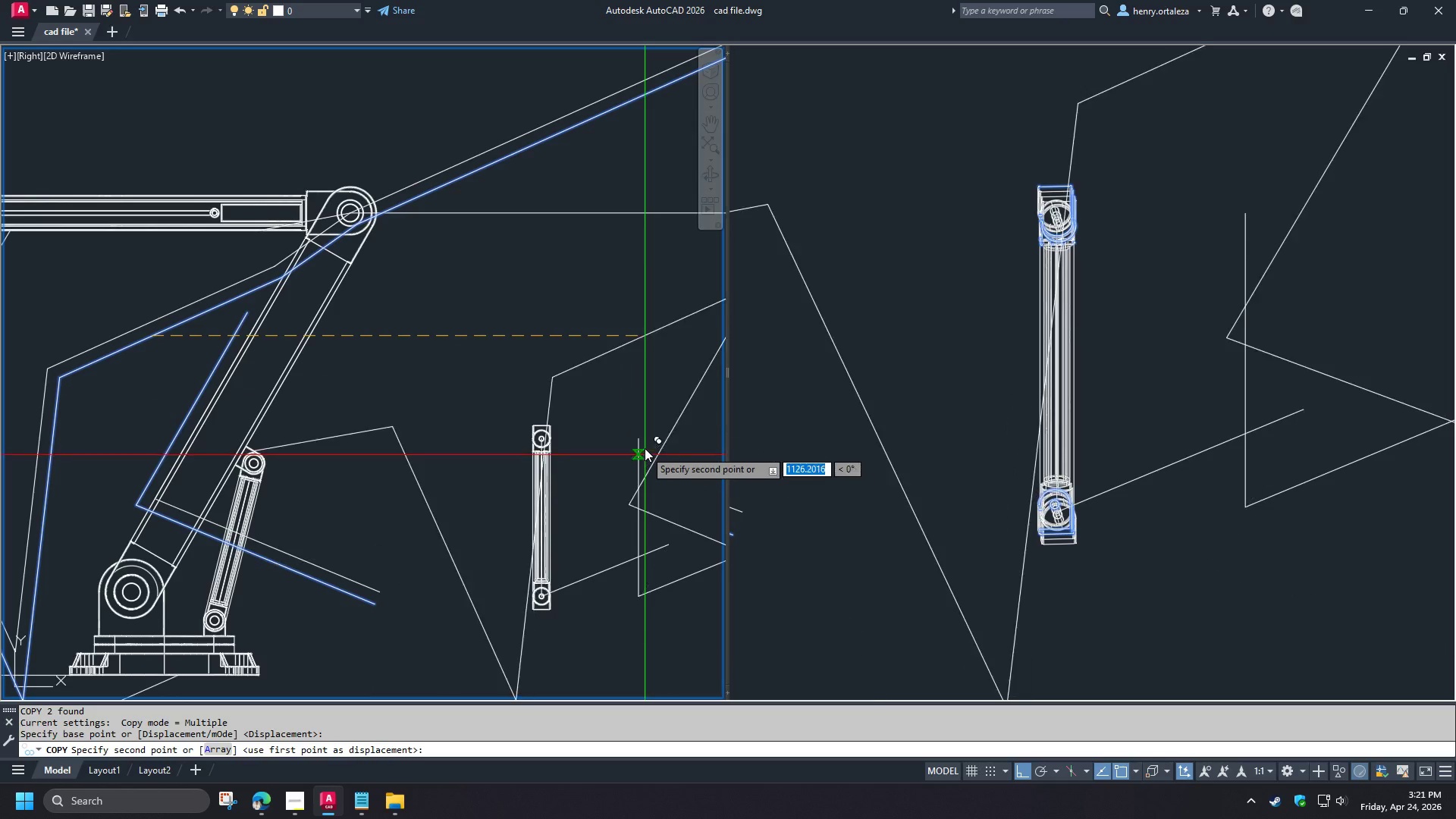 
left_click([642, 443])
 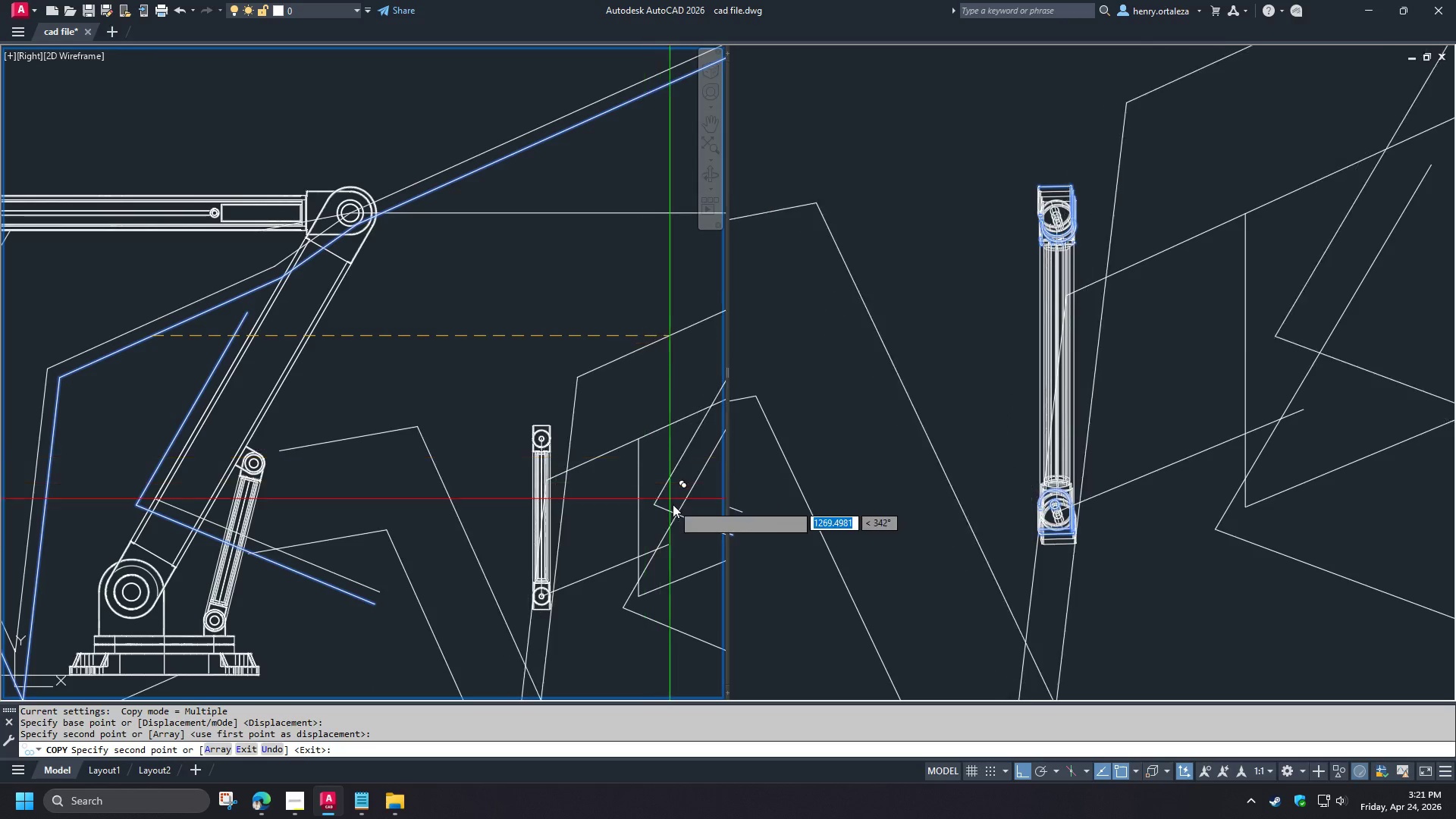 
key(Space)
 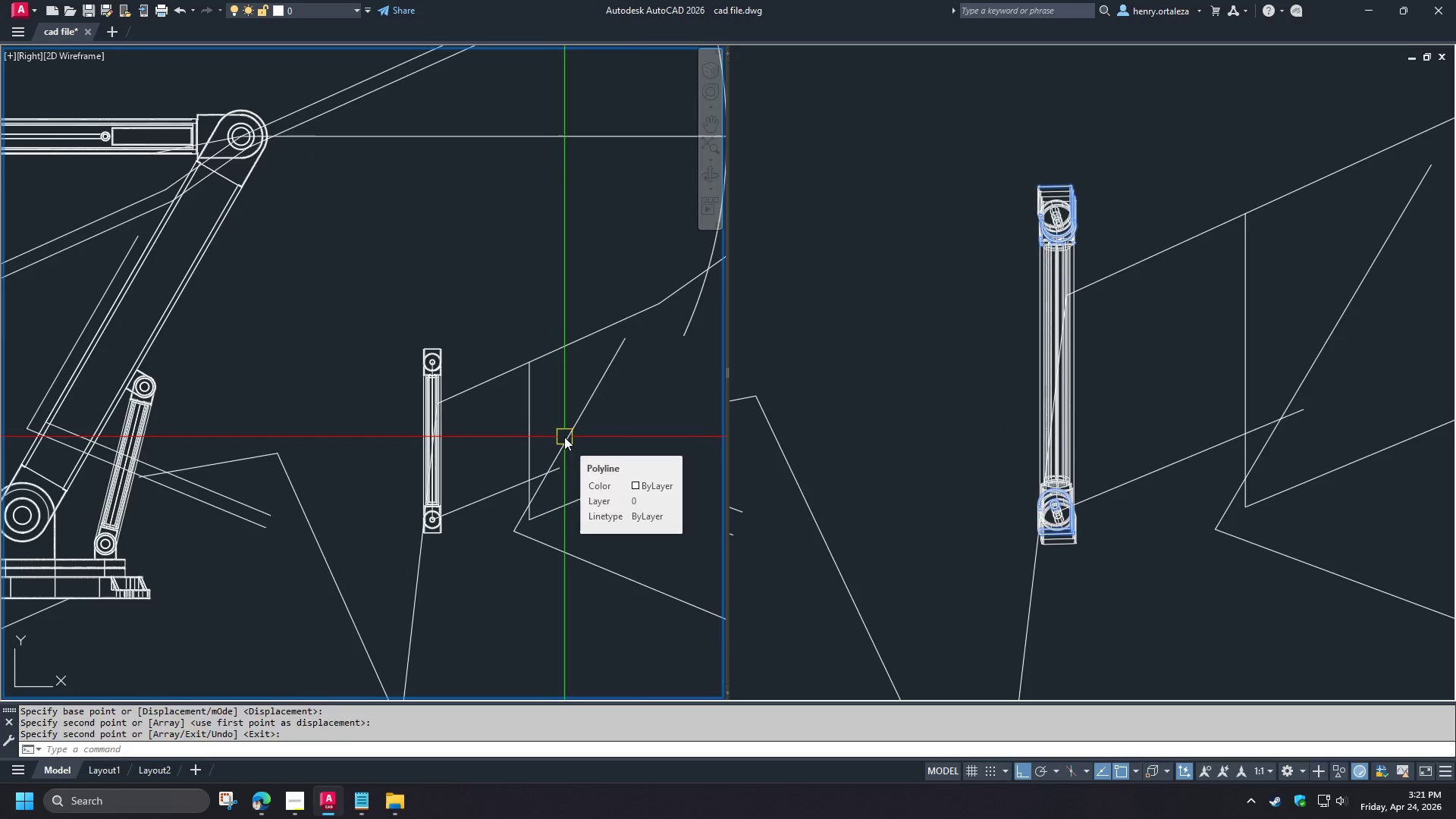 
key(M)
 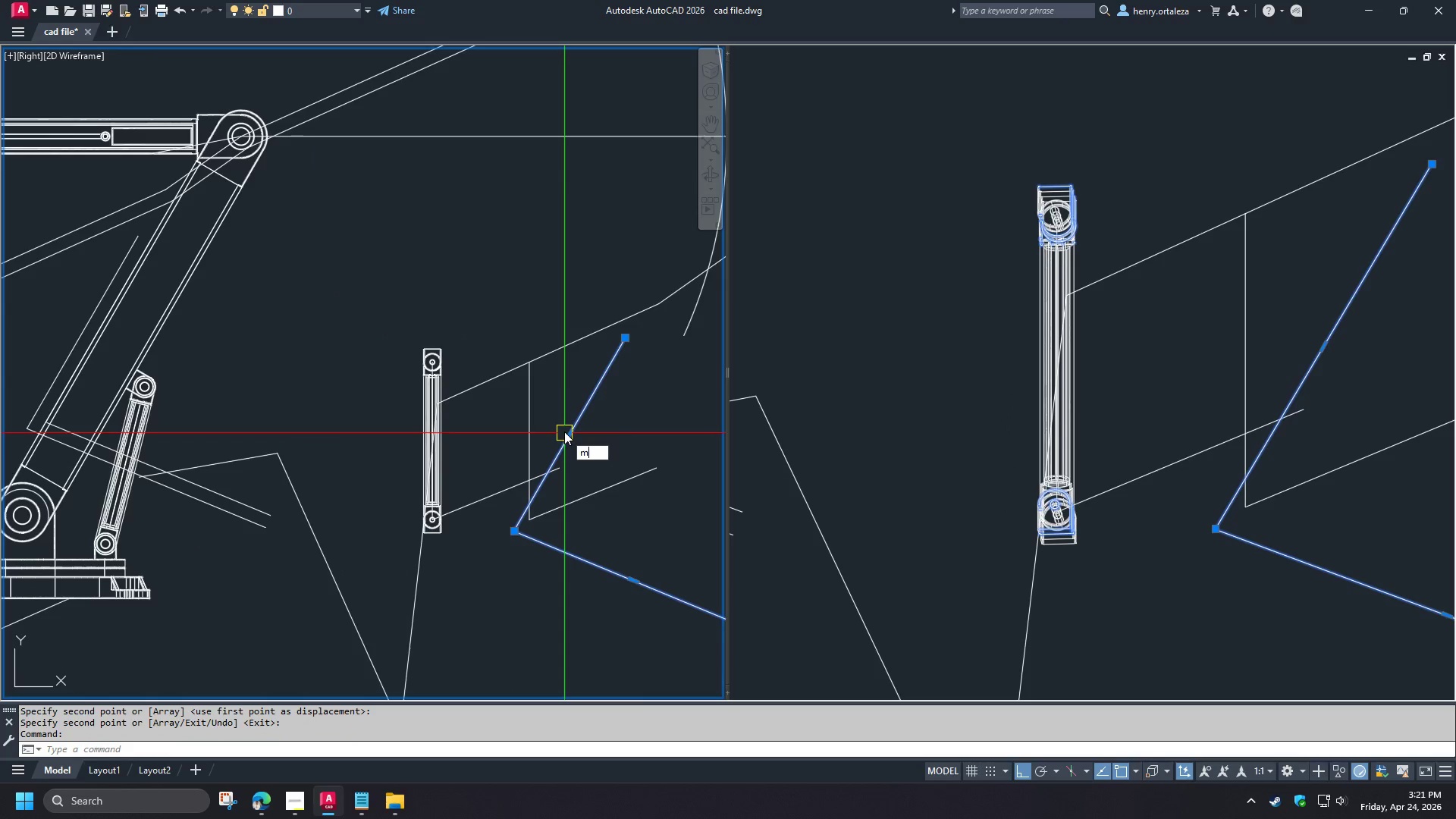 
key(Space)
 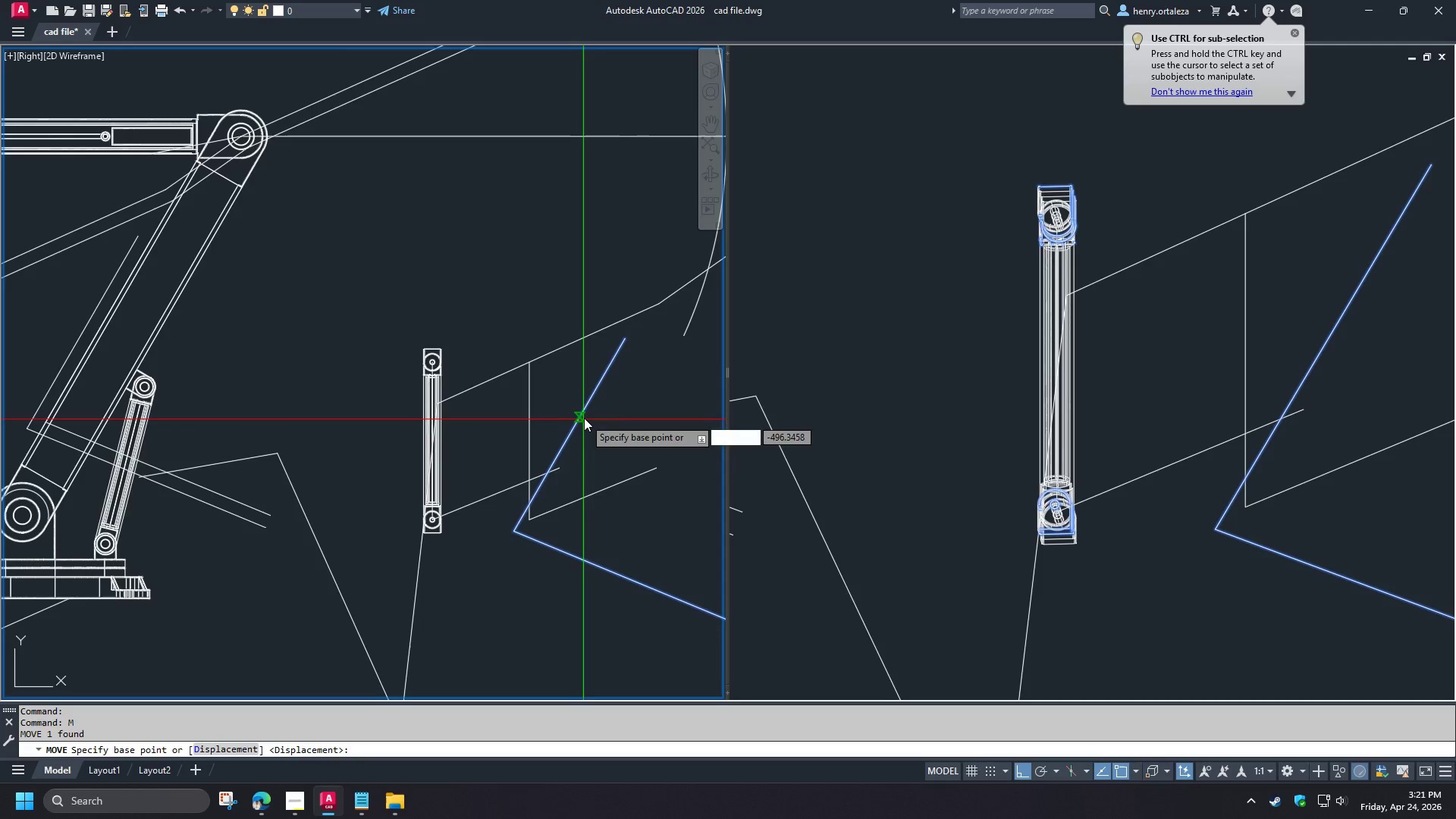 
left_click([585, 418])
 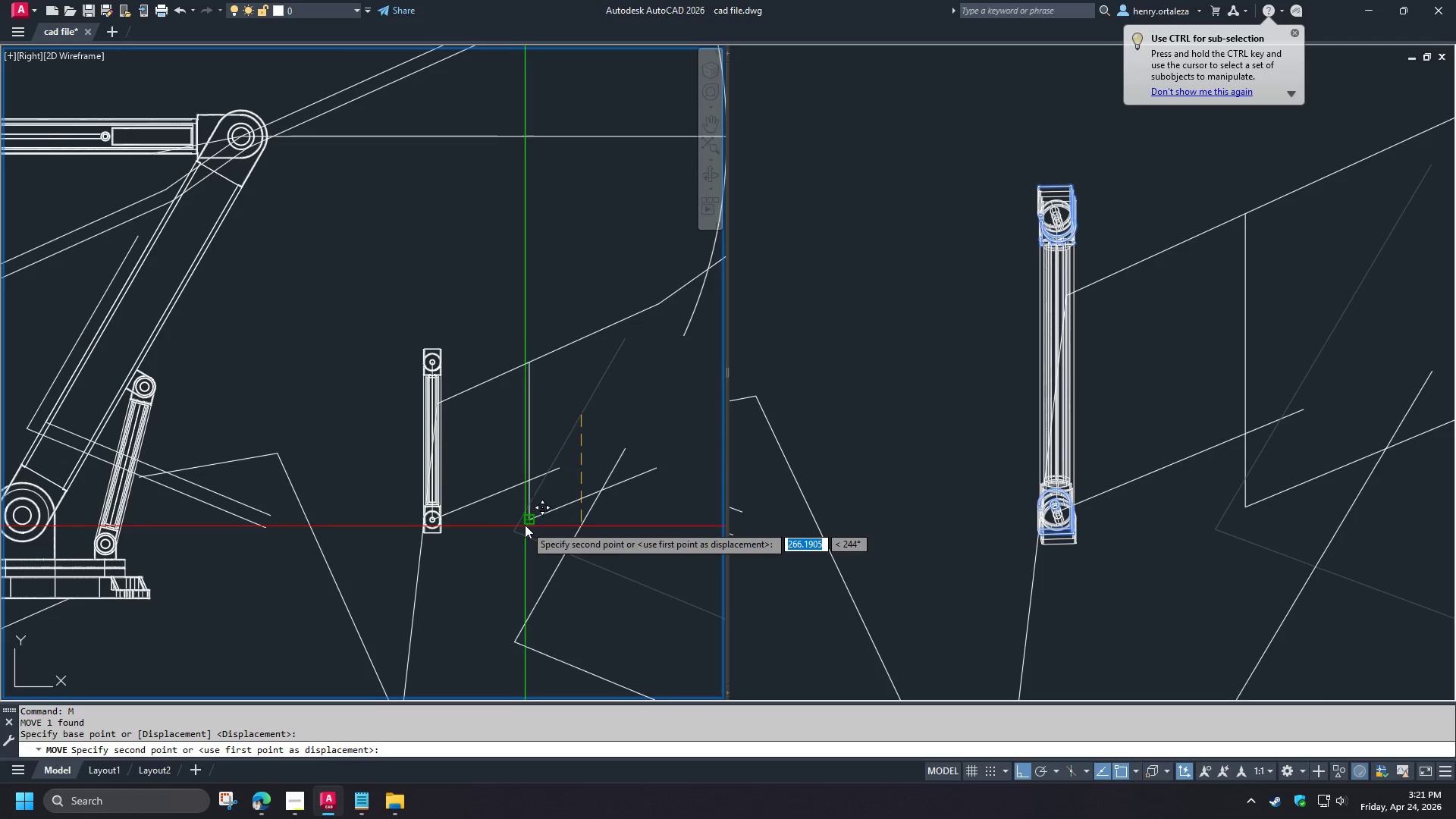 
left_click([525, 524])
 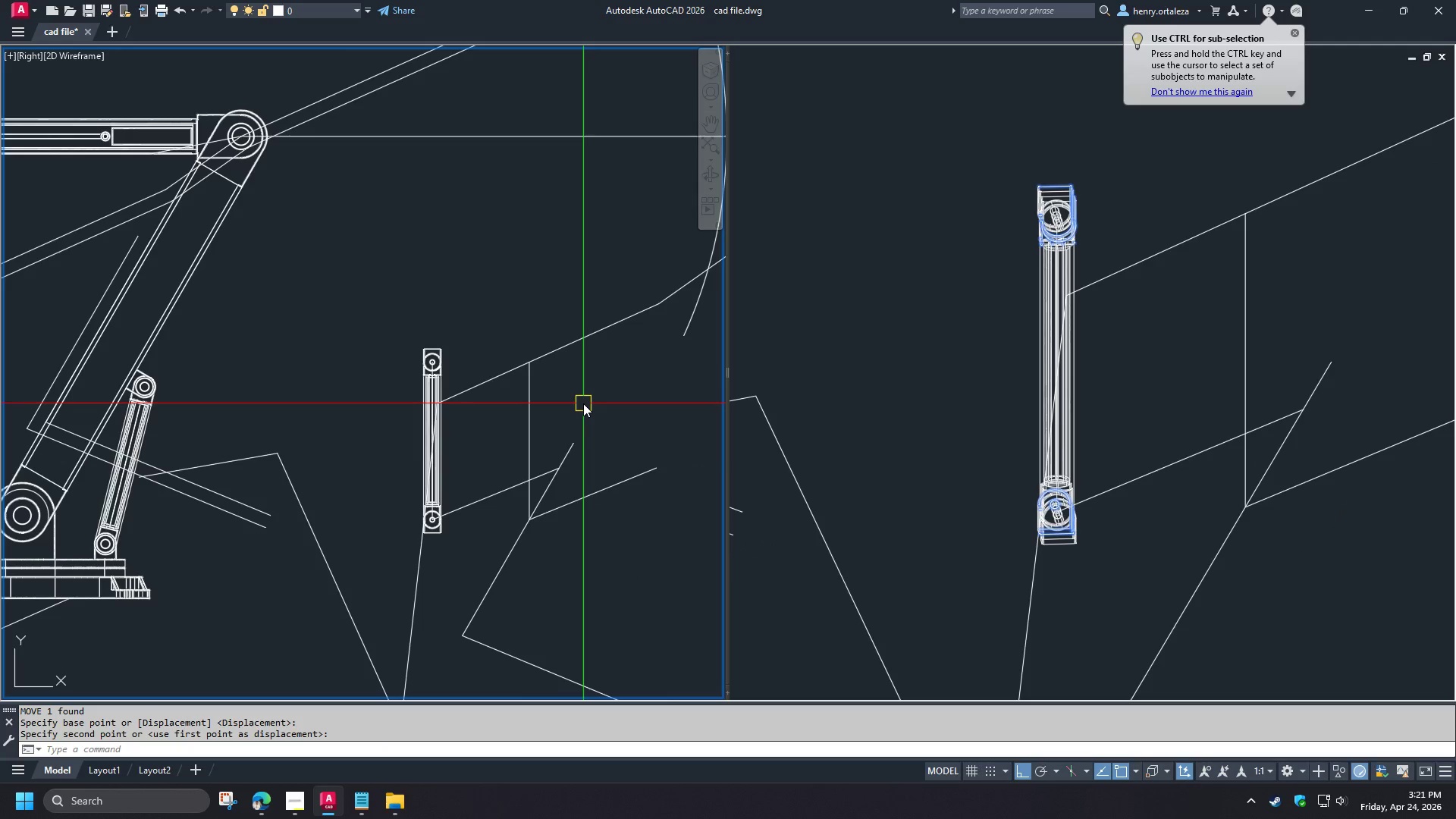 
key(O)
 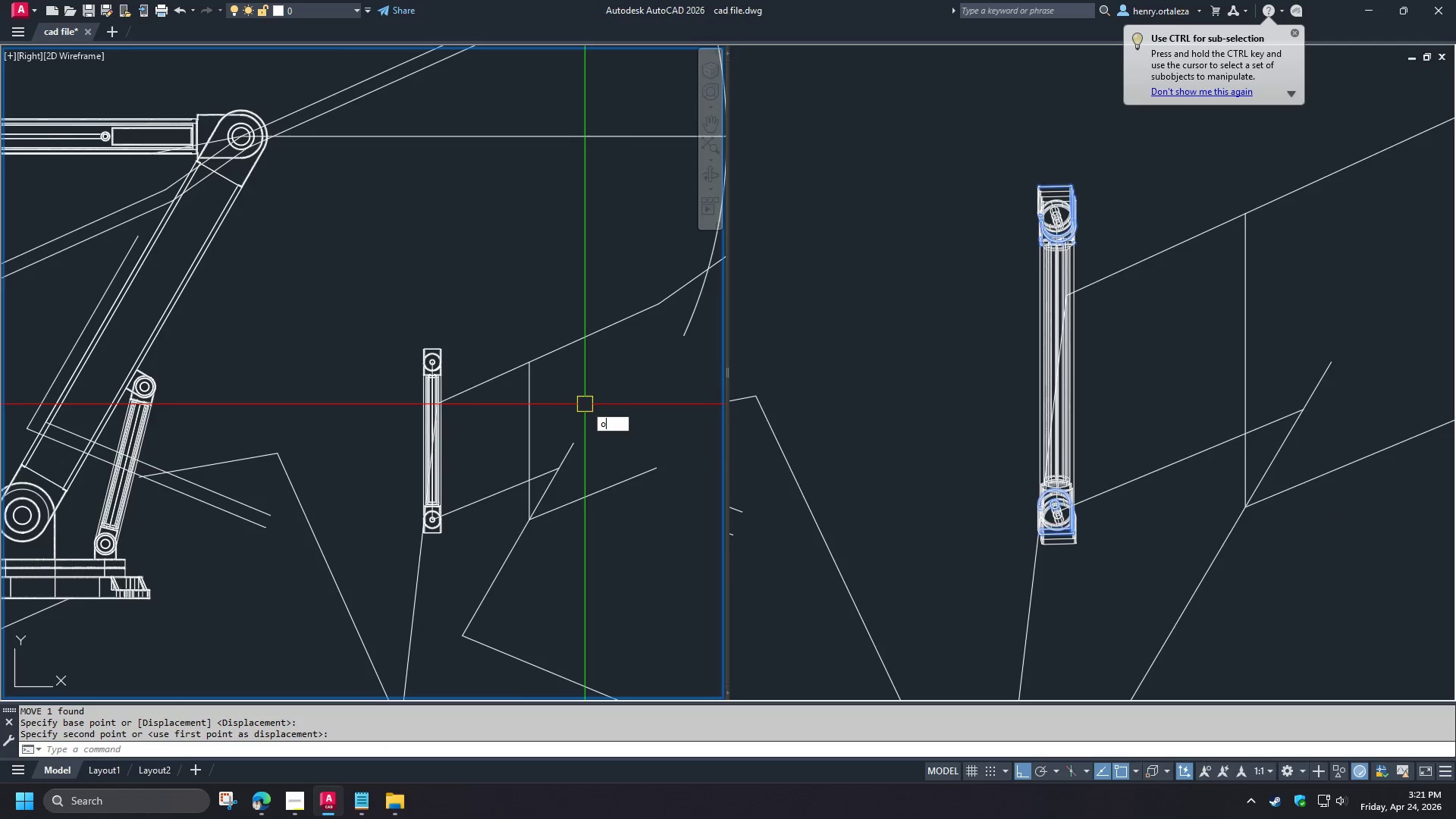 
key(Space)
 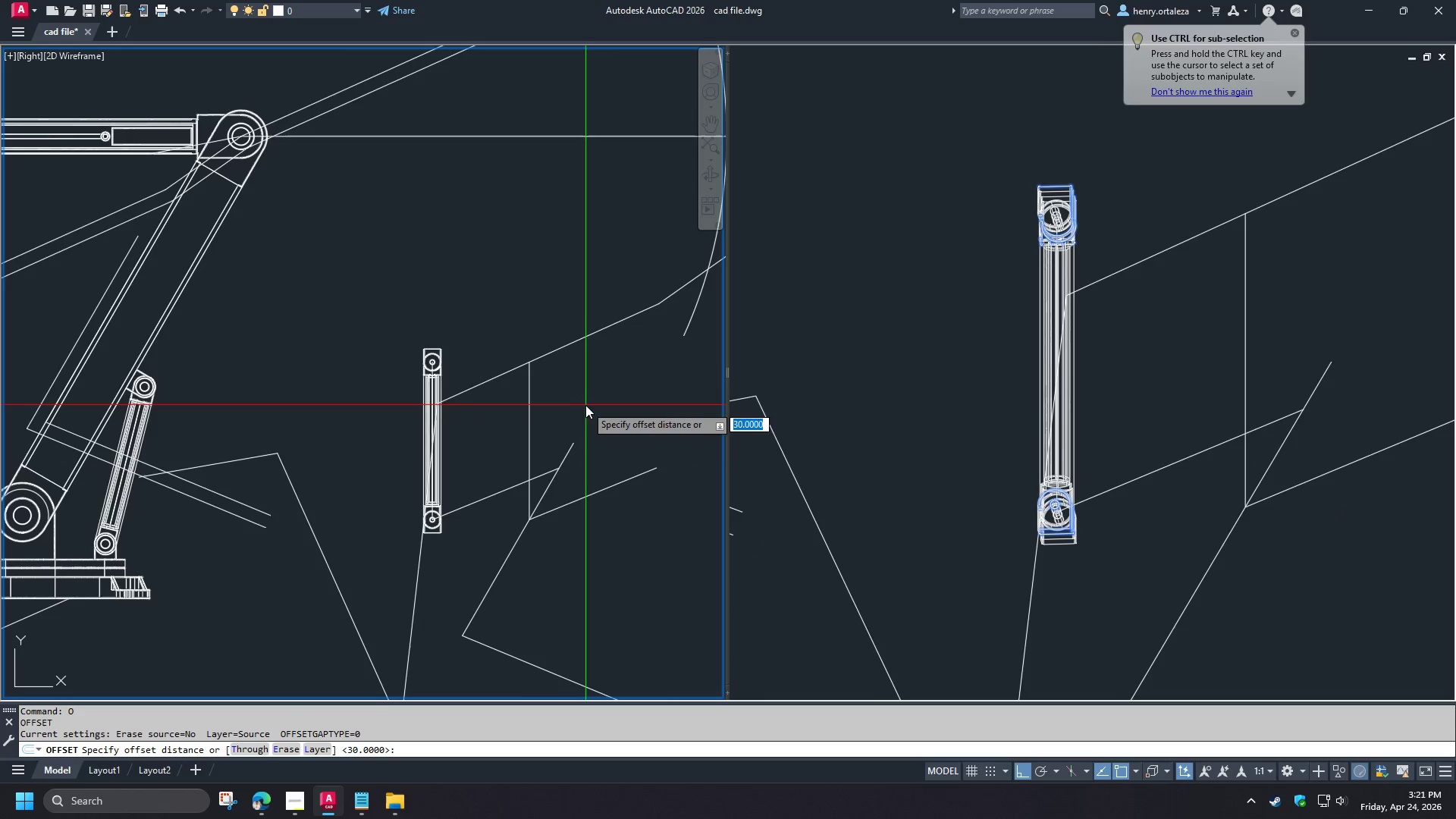 
key(T)
 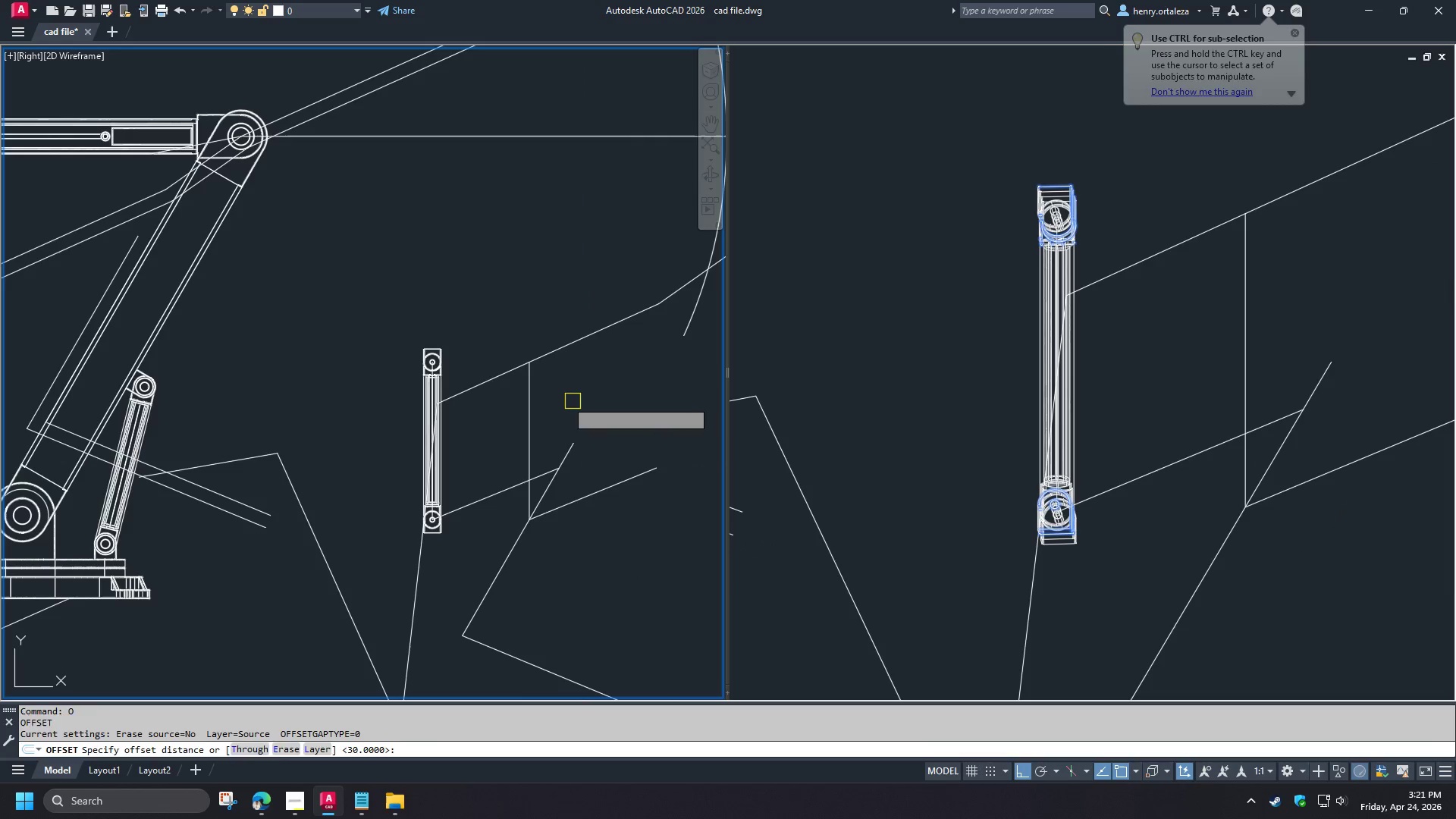 
key(Space)
 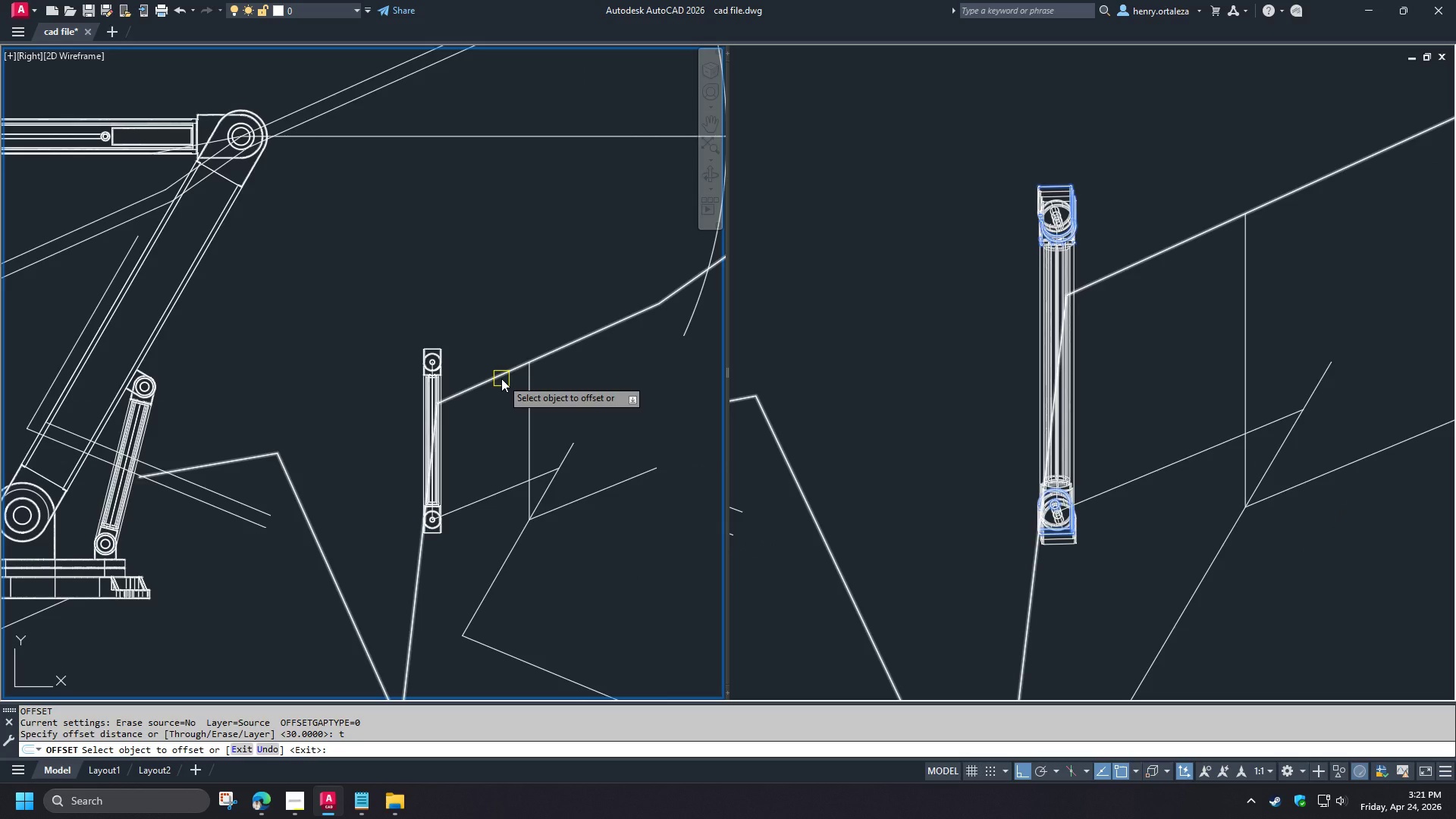 
key(Escape)
 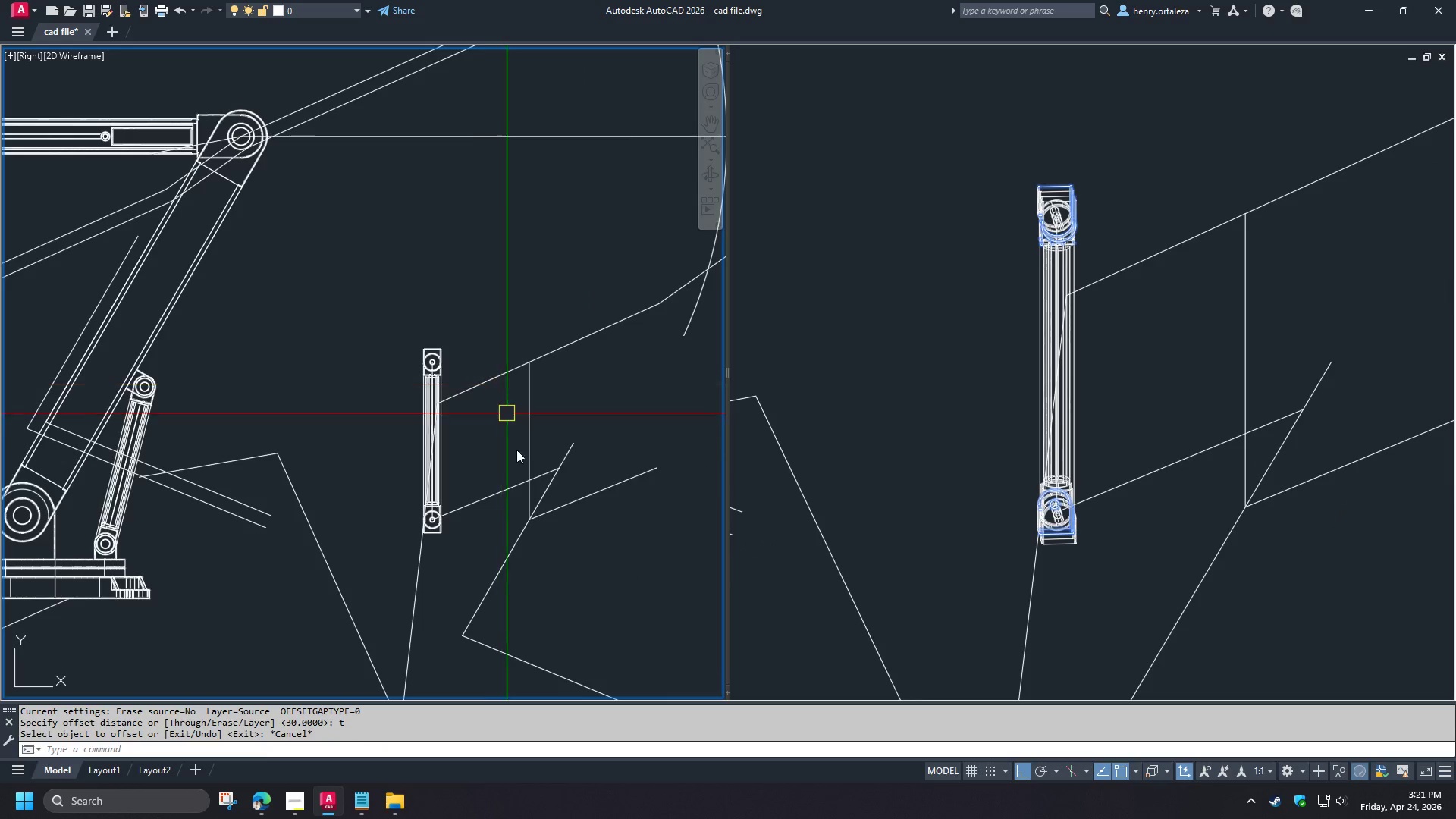 
key(Space)
 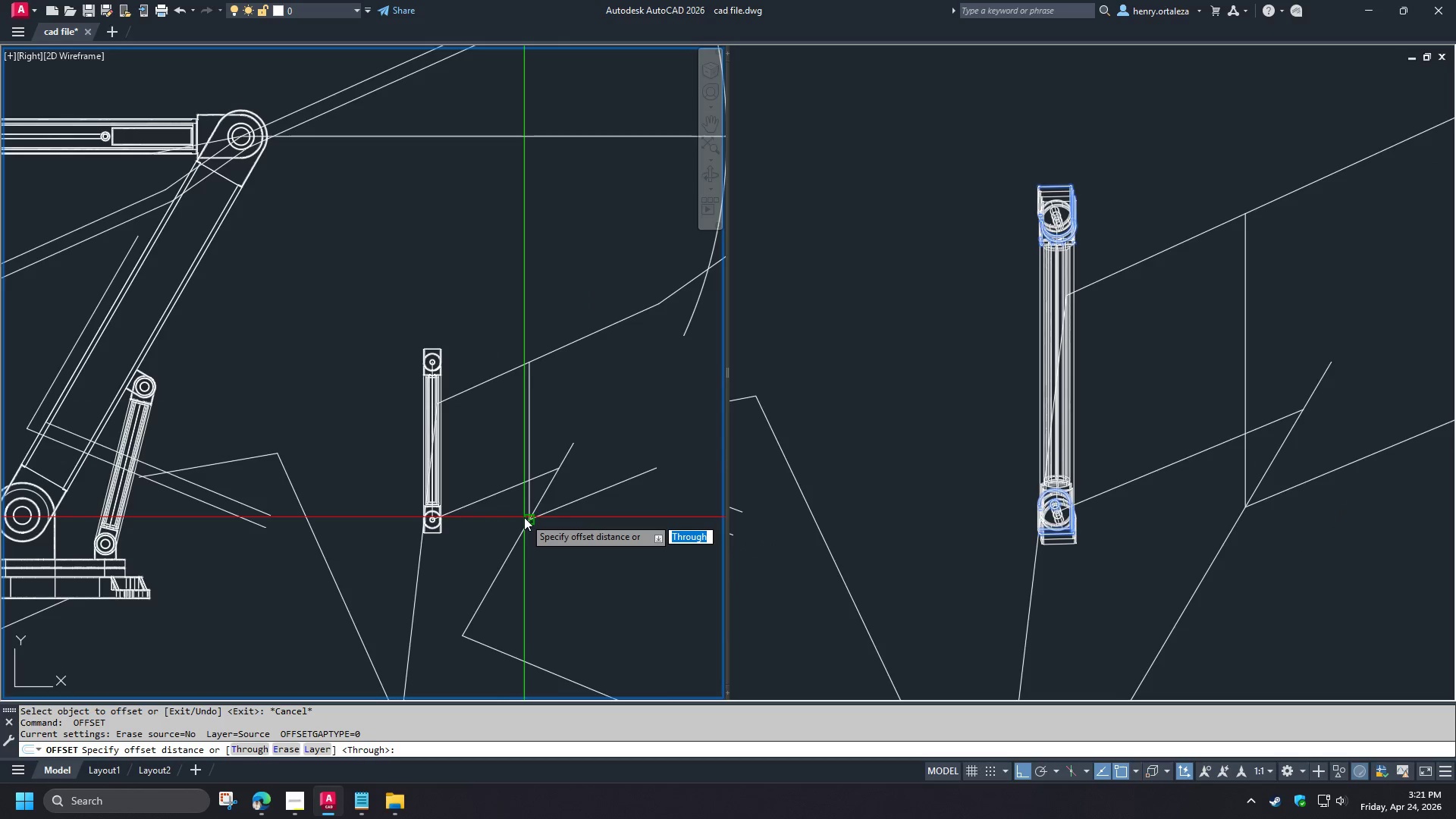 
left_click([524, 517])
 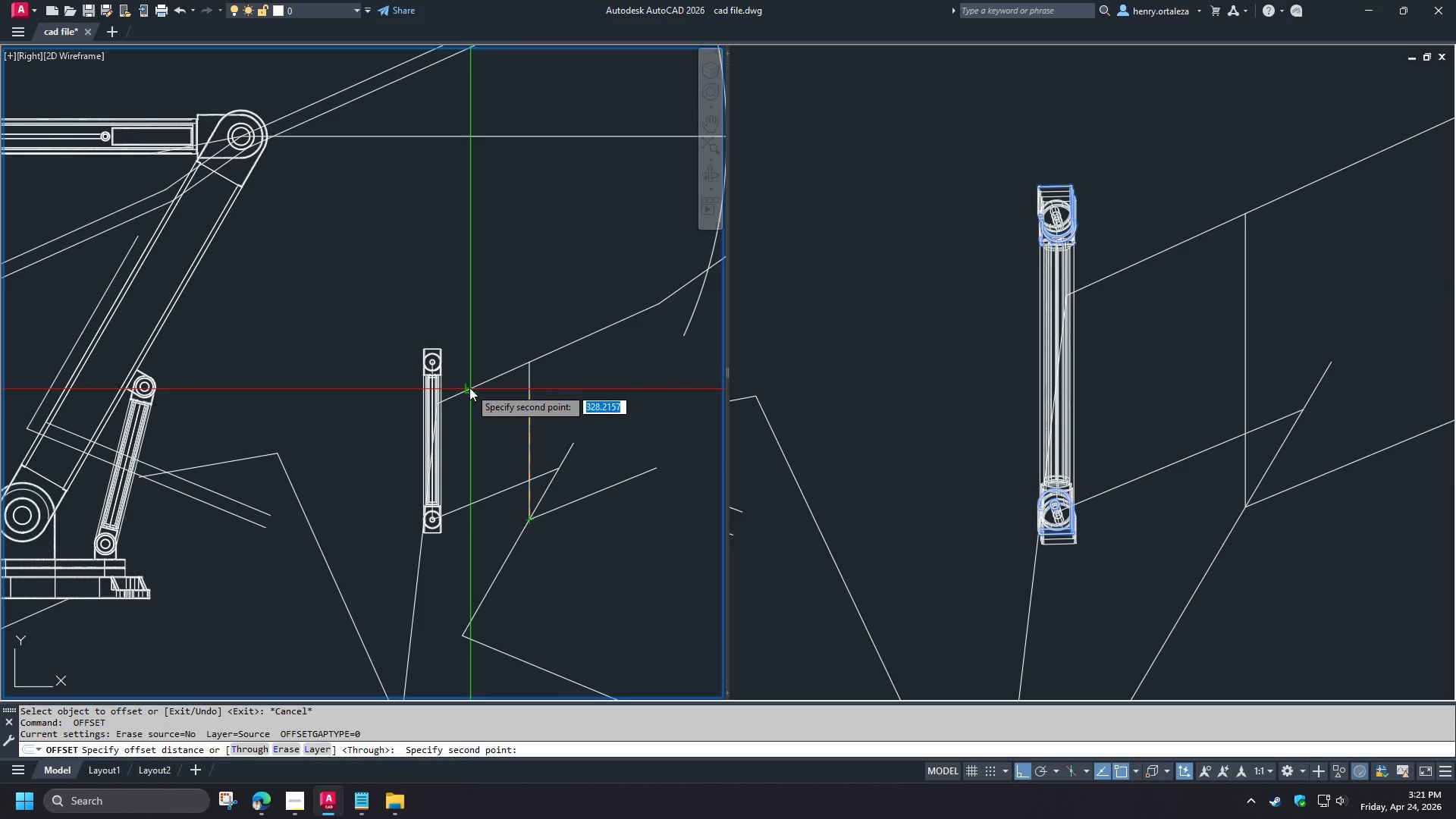 
left_click([469, 388])
 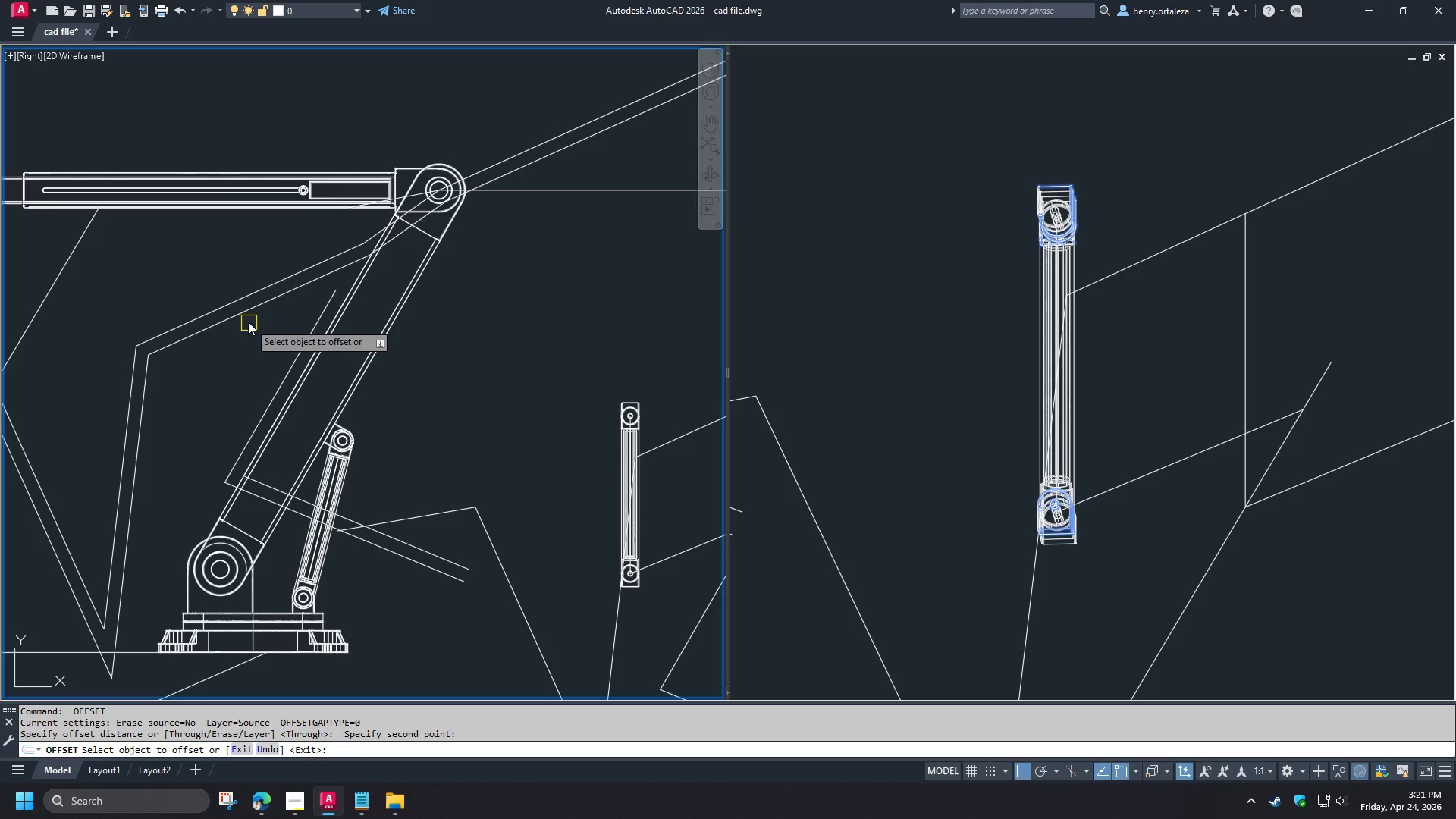 
left_click([246, 316])
 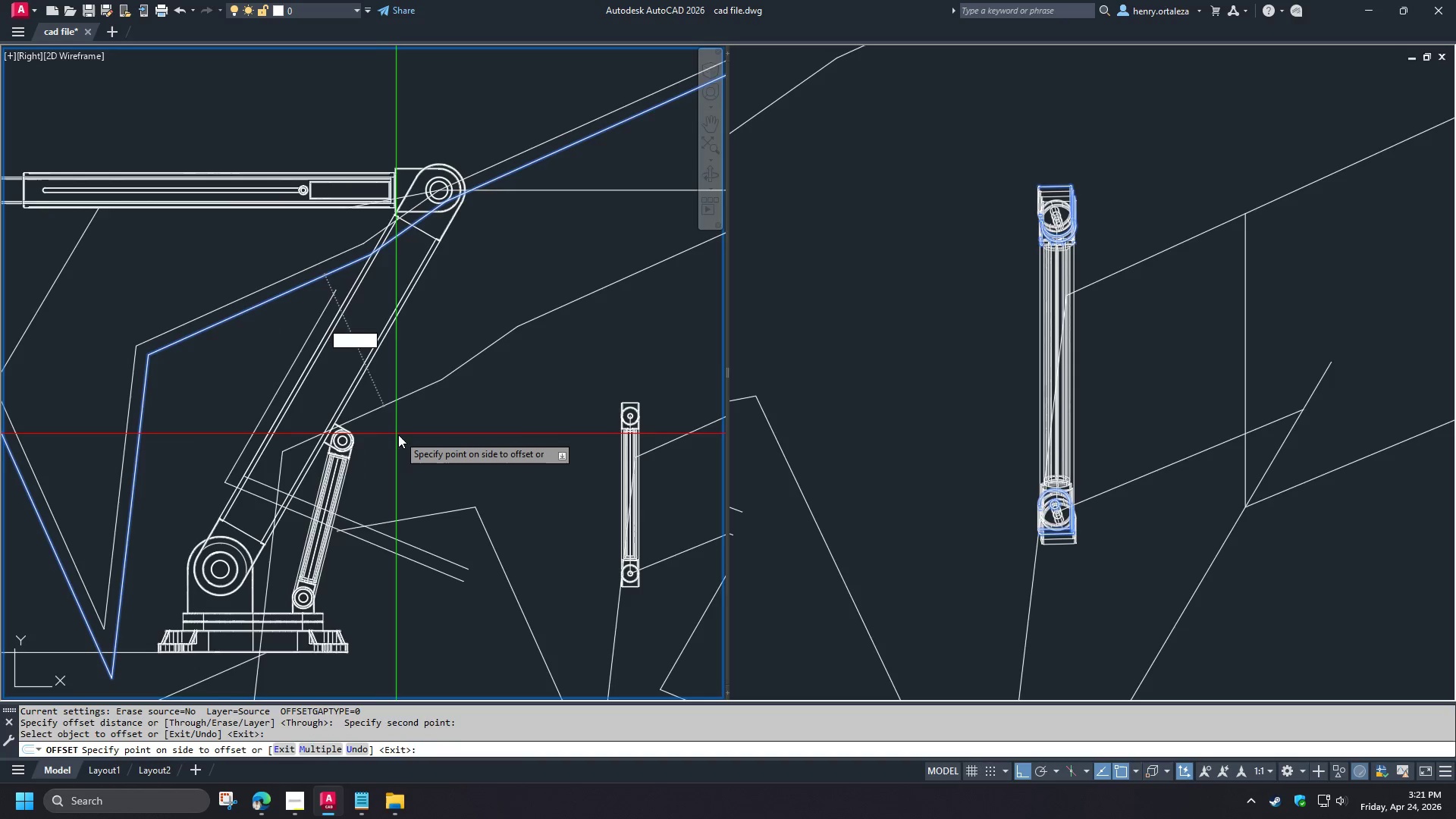 
left_click([399, 436])
 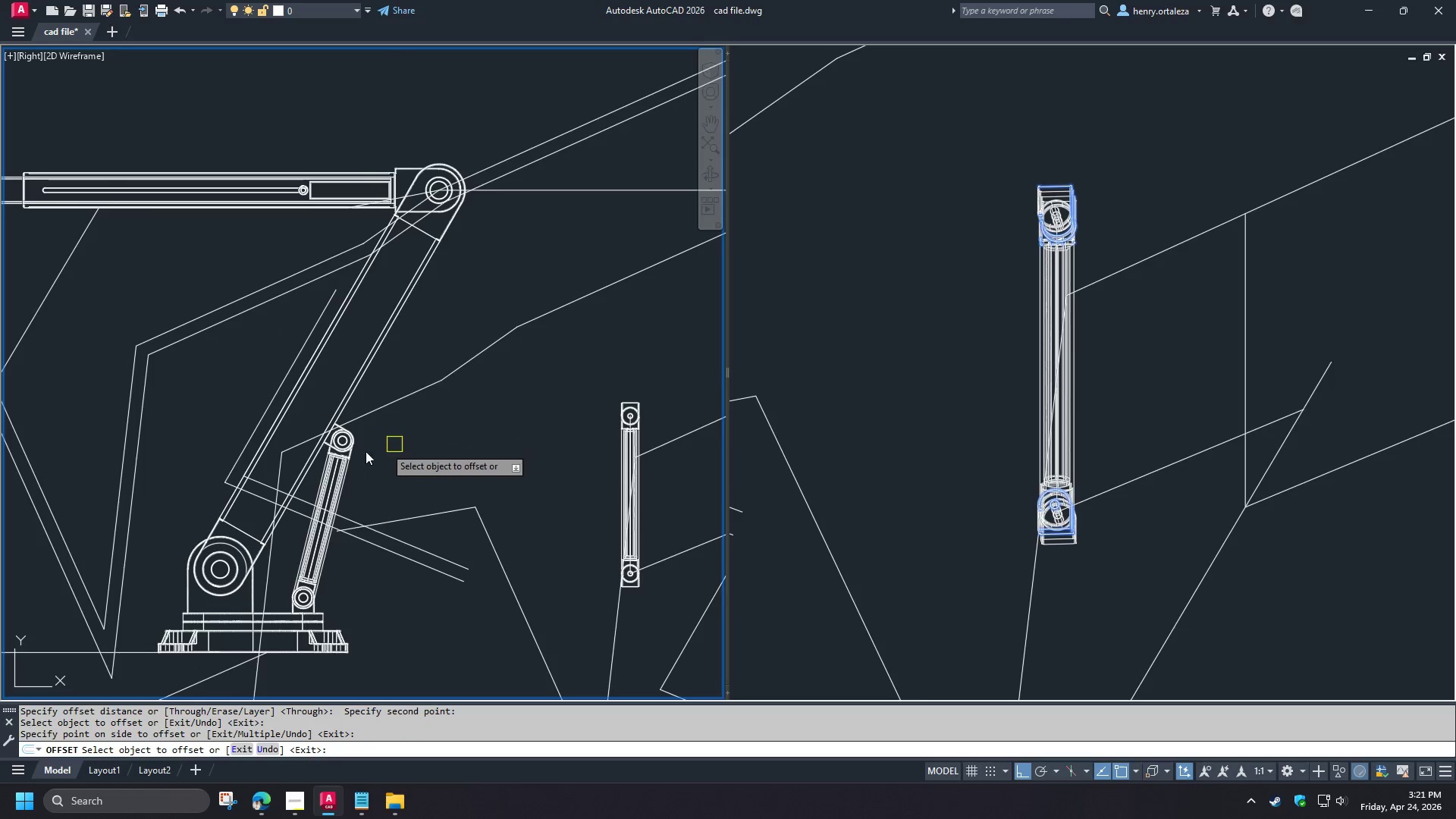 
key(Space)
 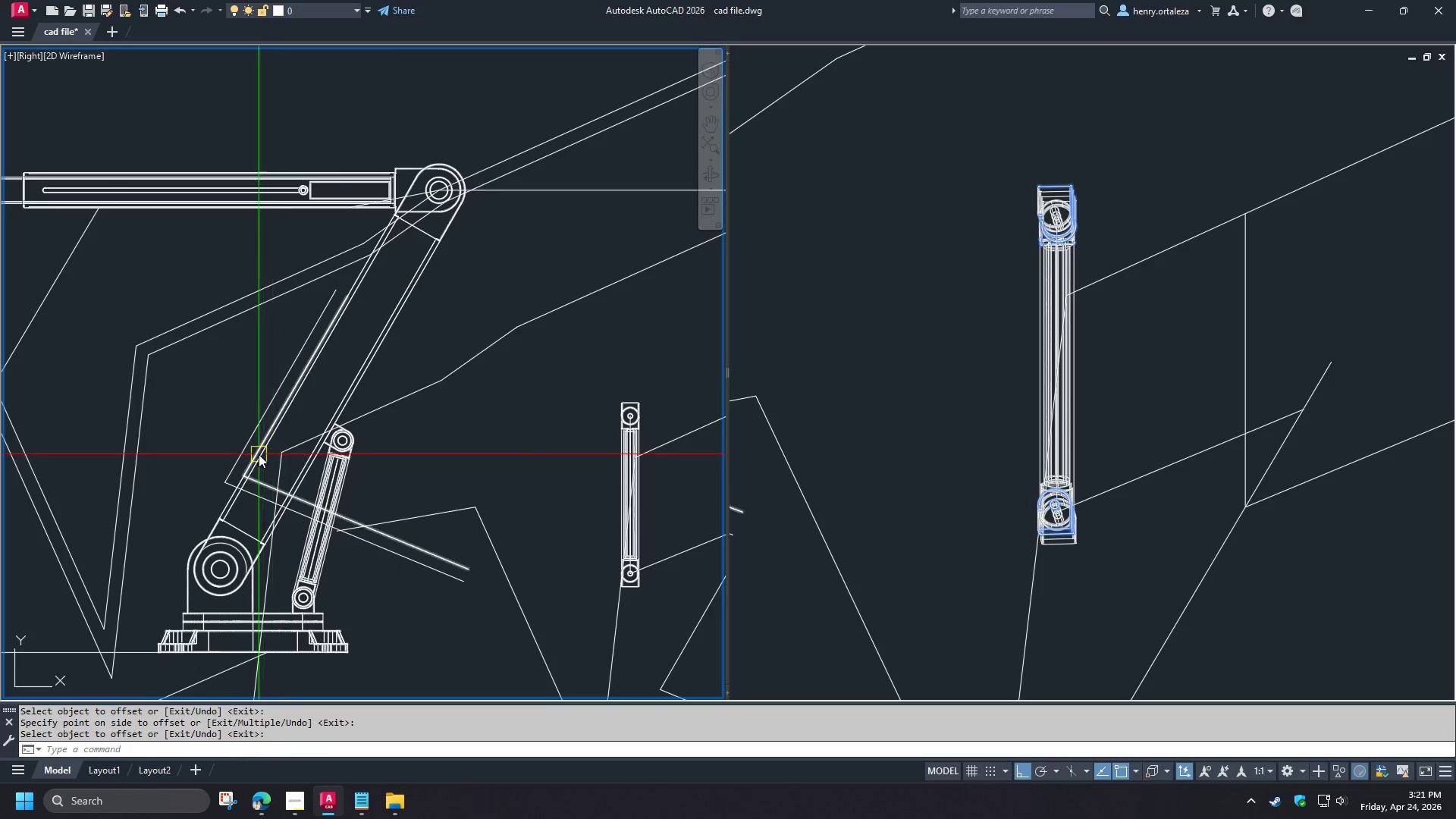 
scroll: coordinate [258, 453], scroll_direction: up, amount: 1.0
 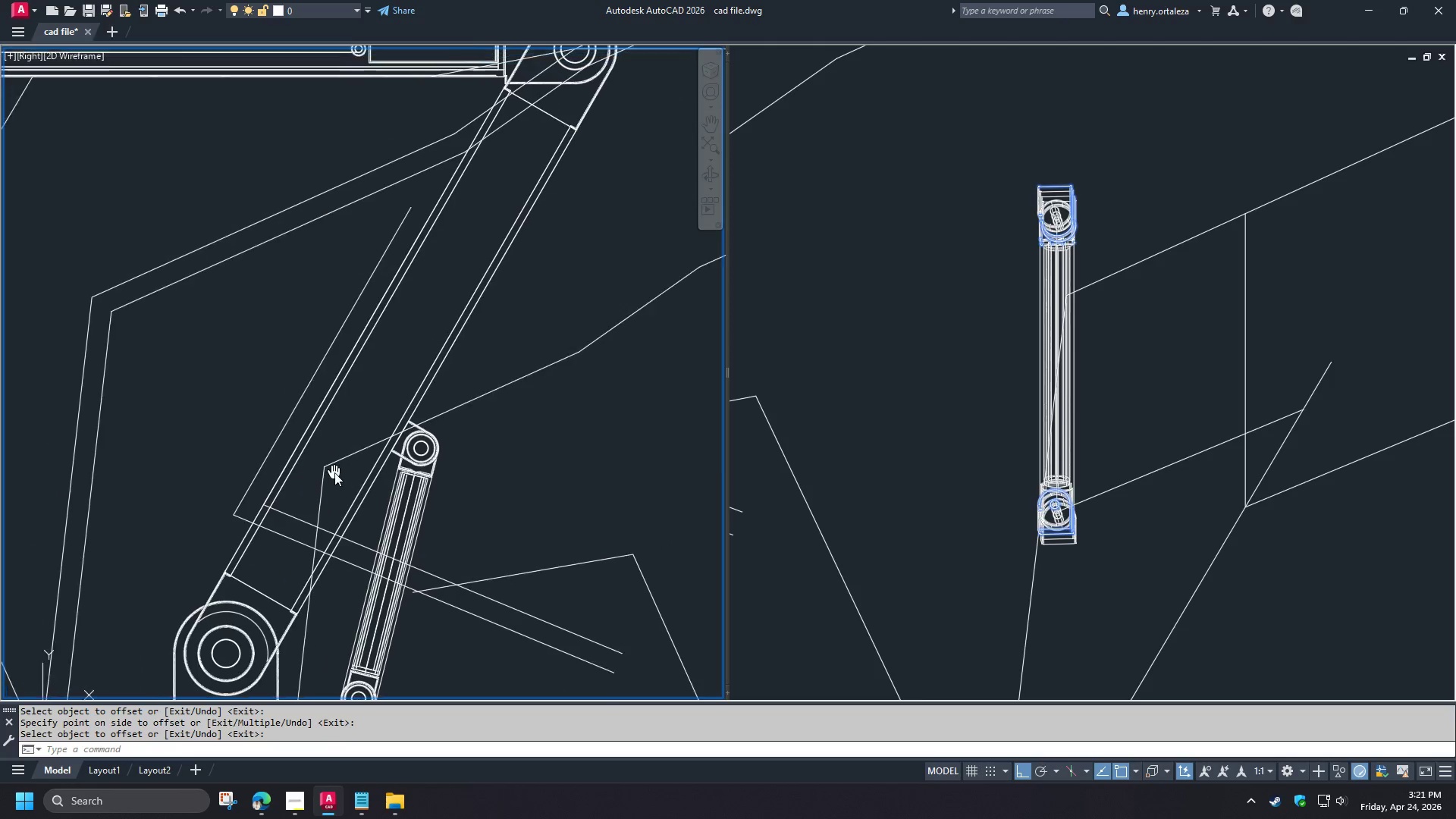 
key(F)
 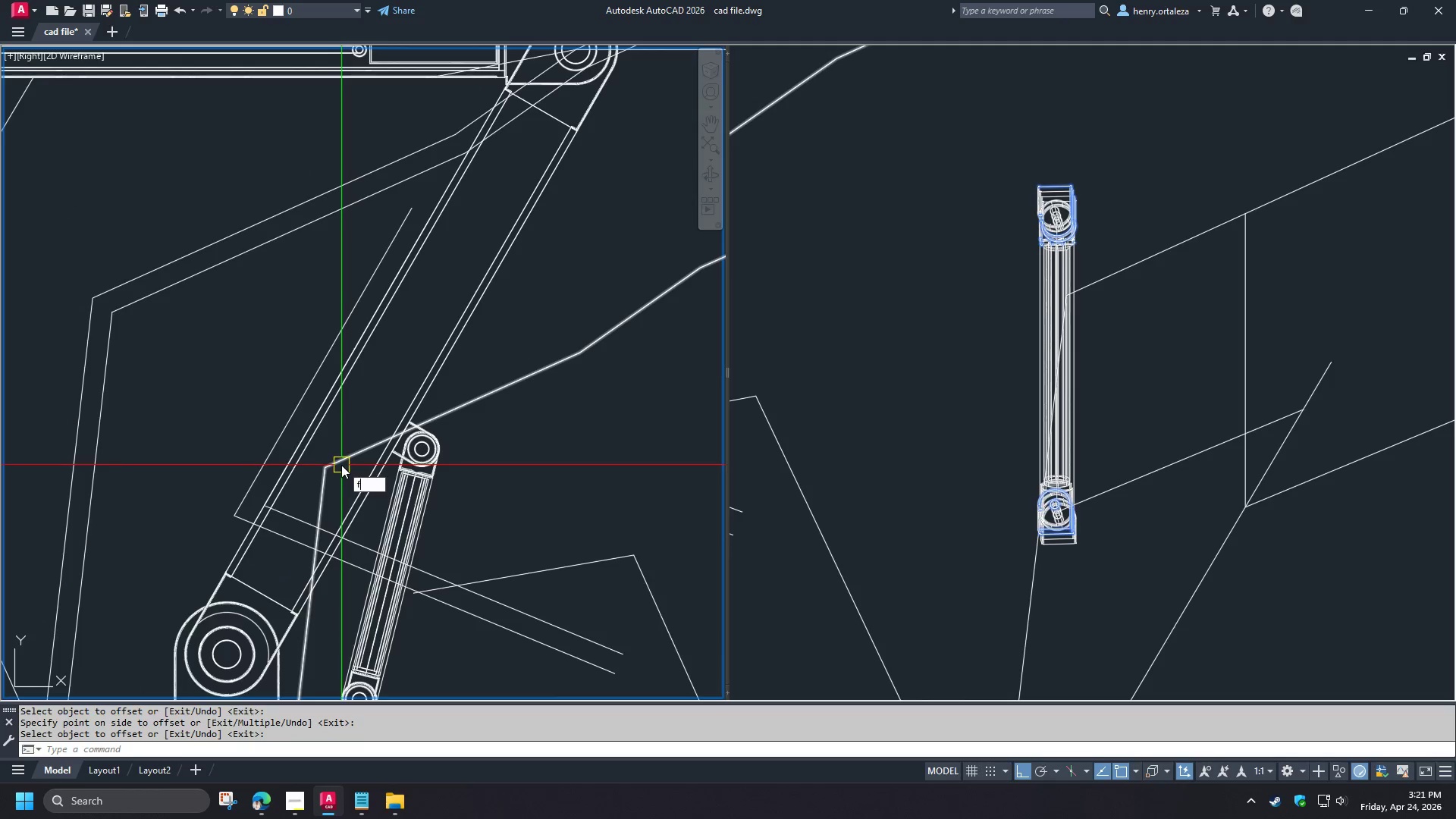 
key(Space)
 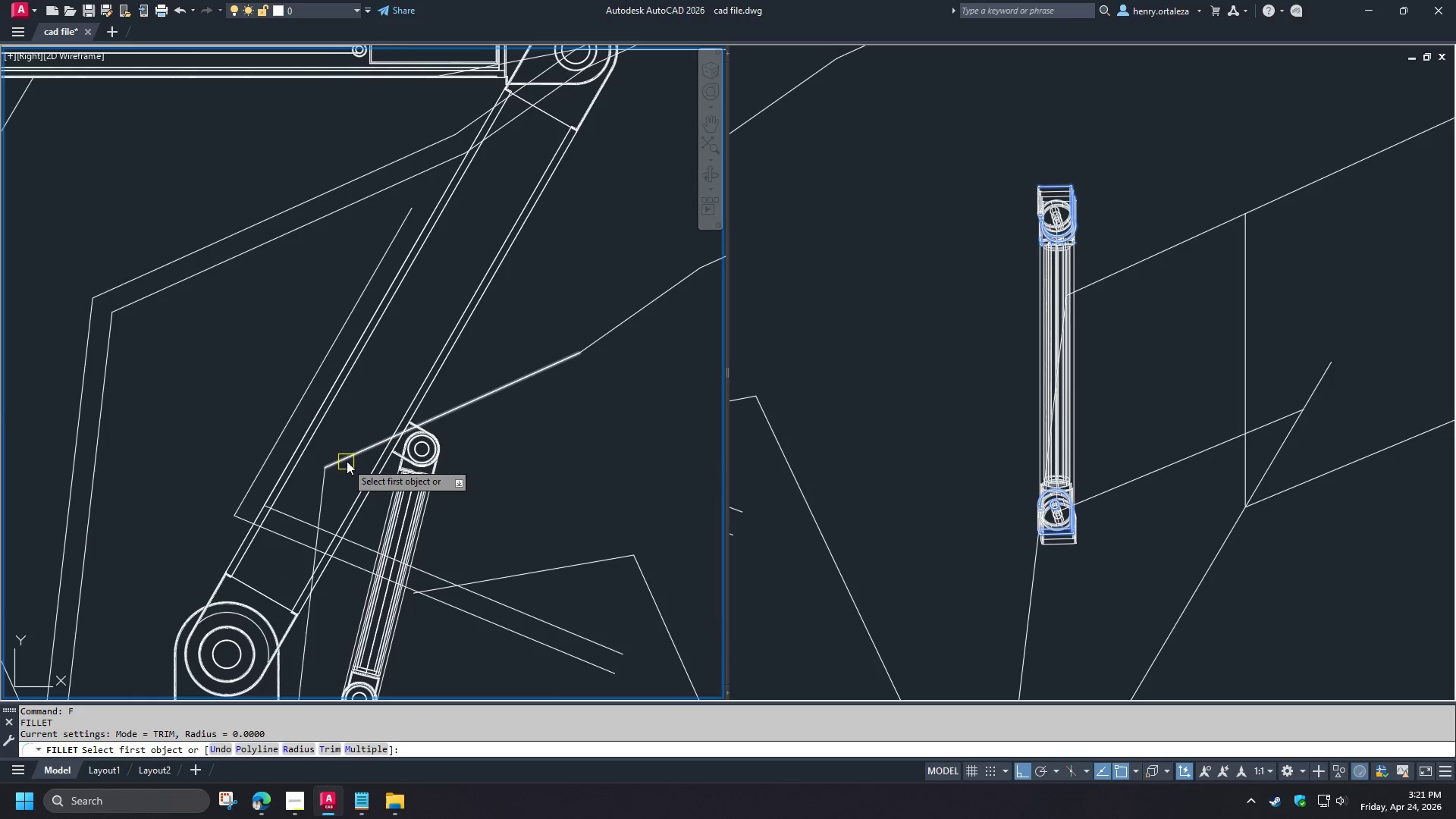 
left_click([350, 458])
 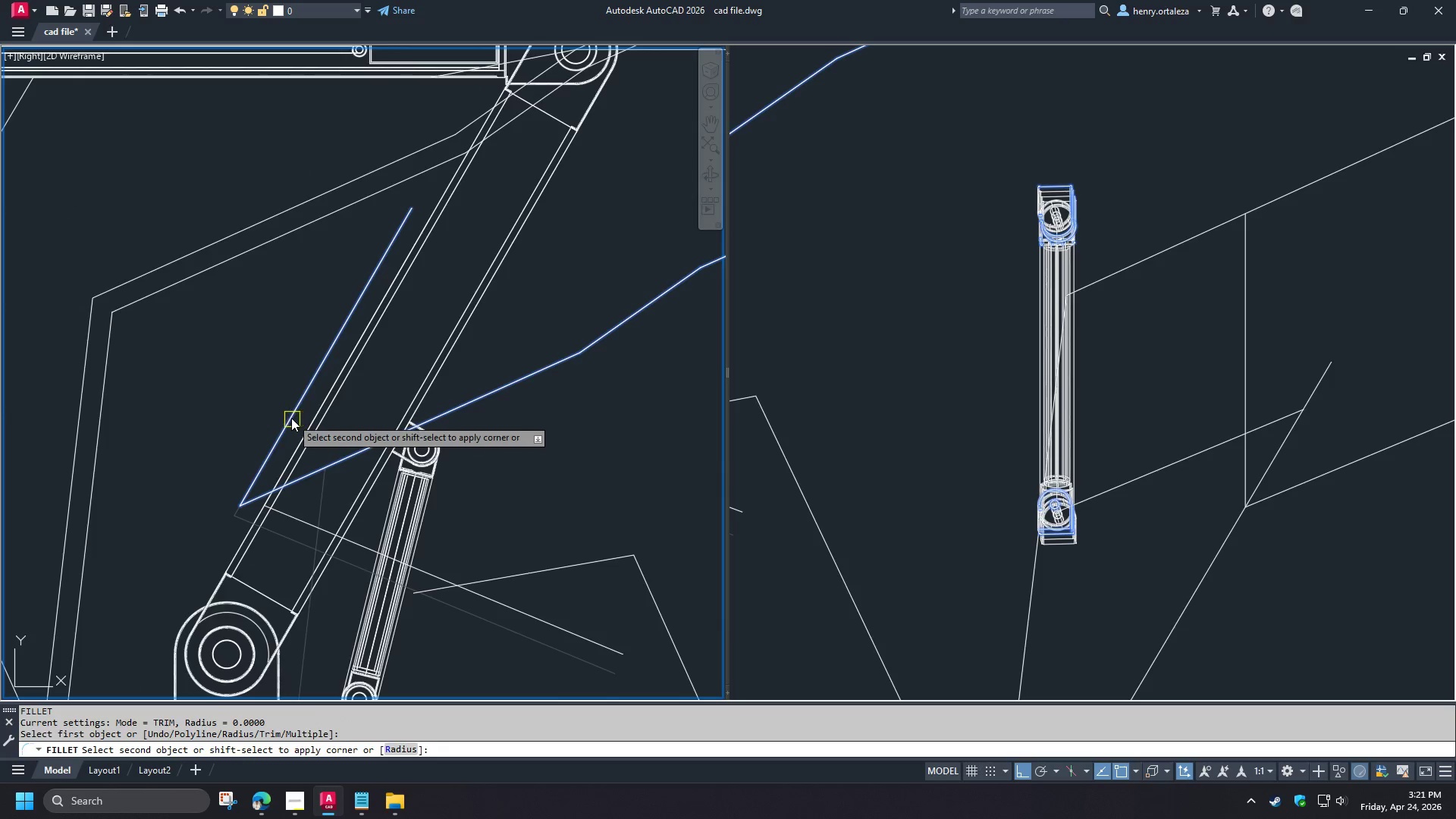 
left_click([291, 417])
 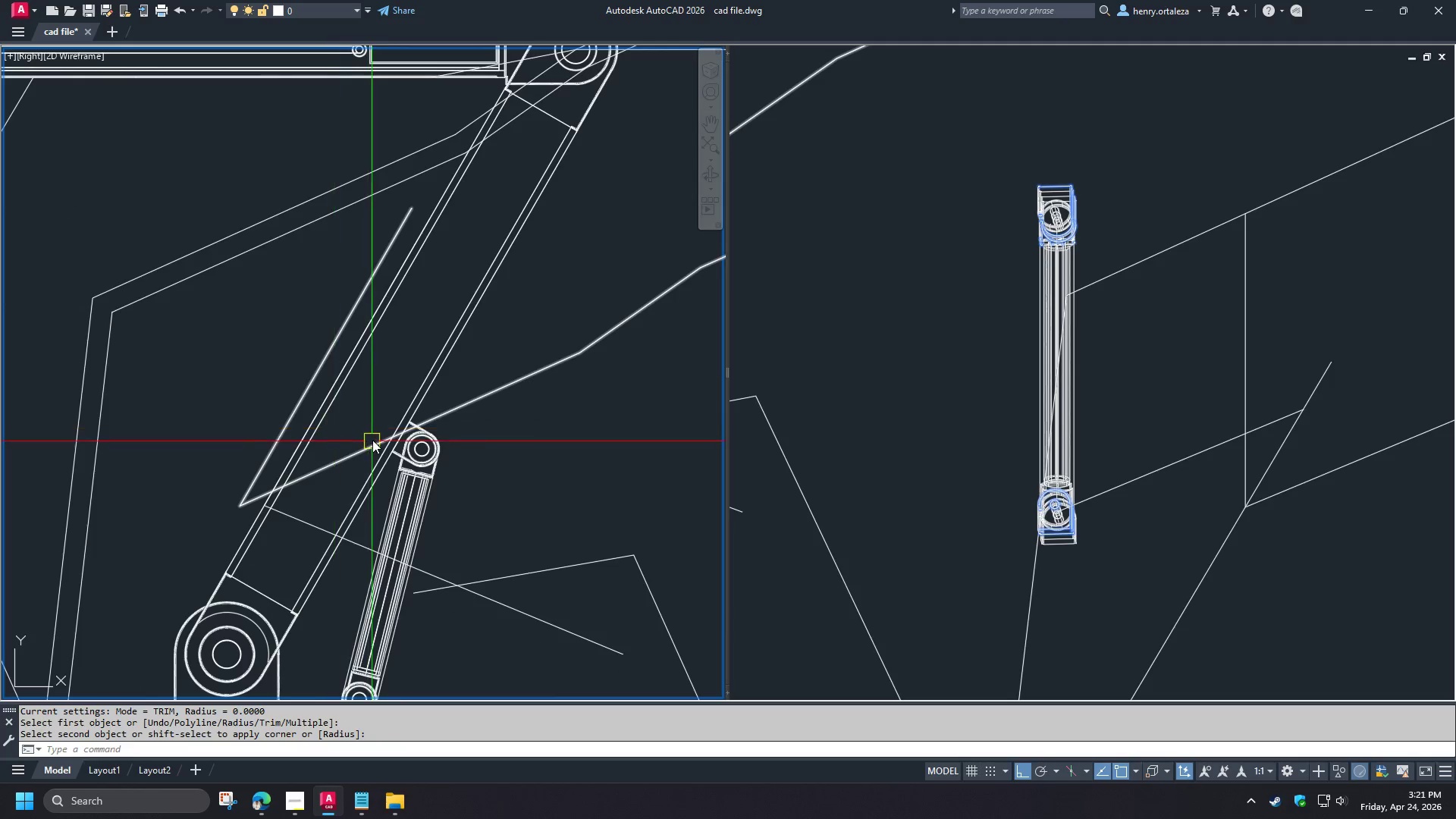 
scroll: coordinate [518, 468], scroll_direction: down, amount: 2.0
 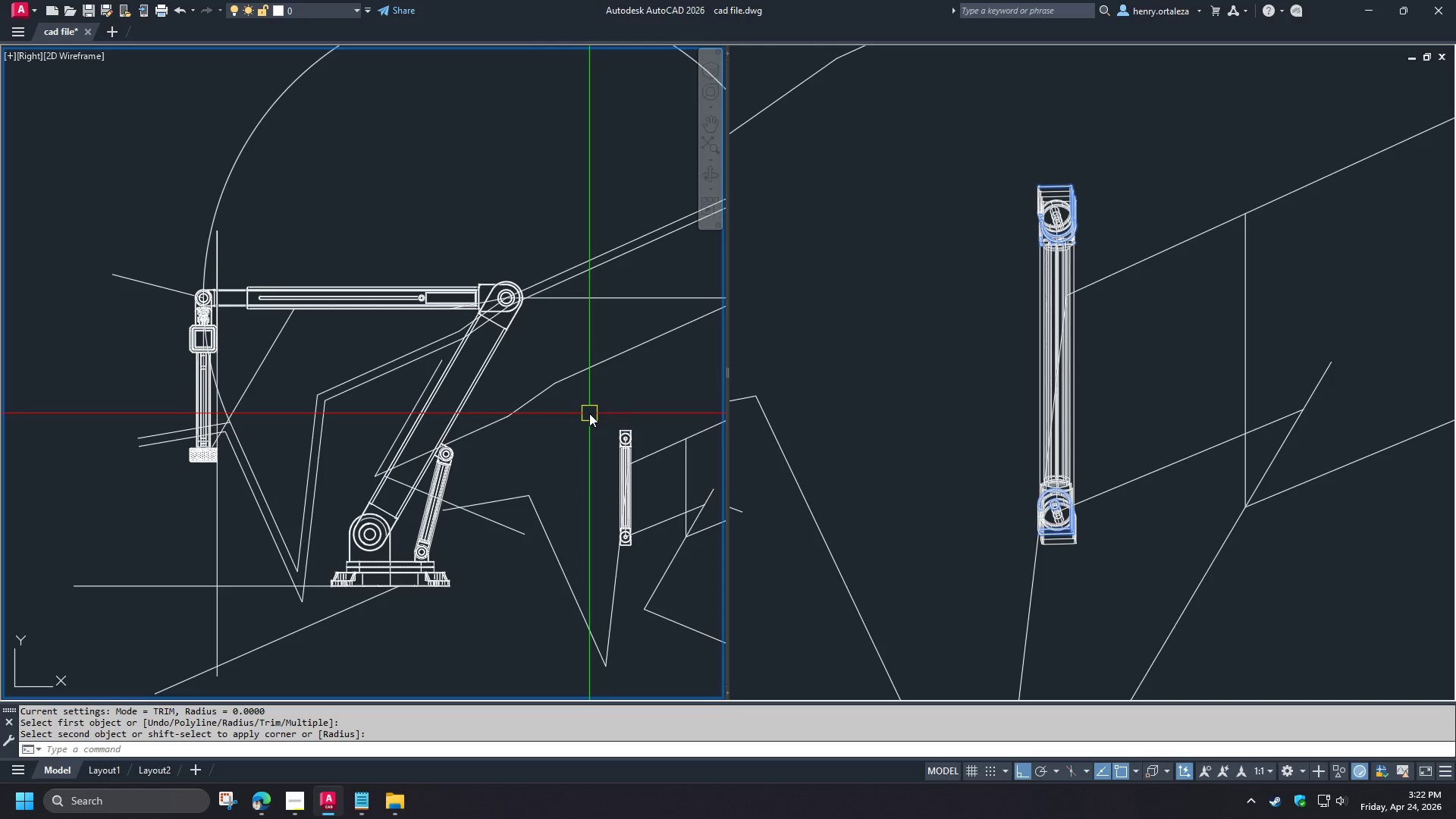 
wait(34.32)
 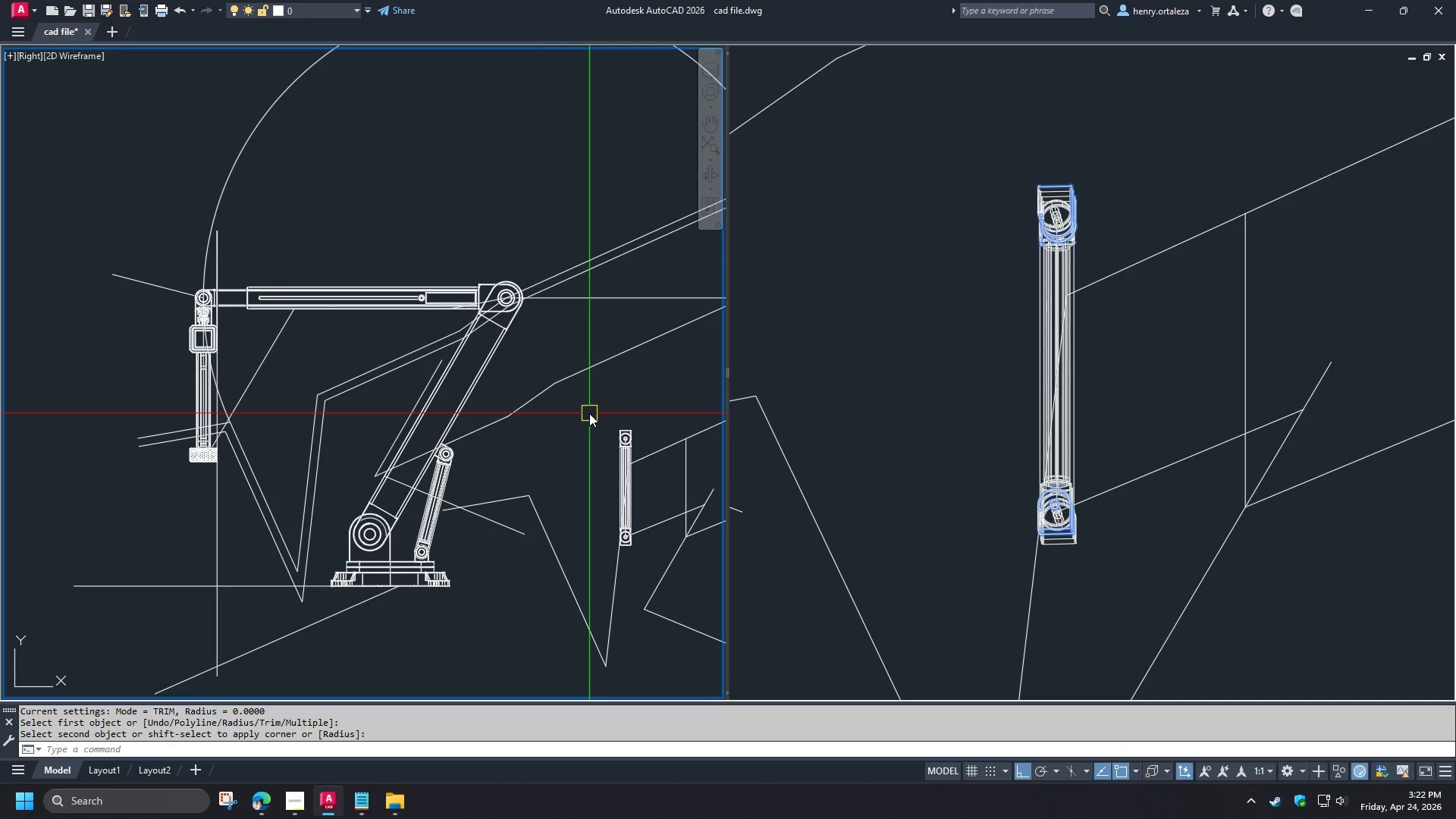 
left_click([651, 575])
 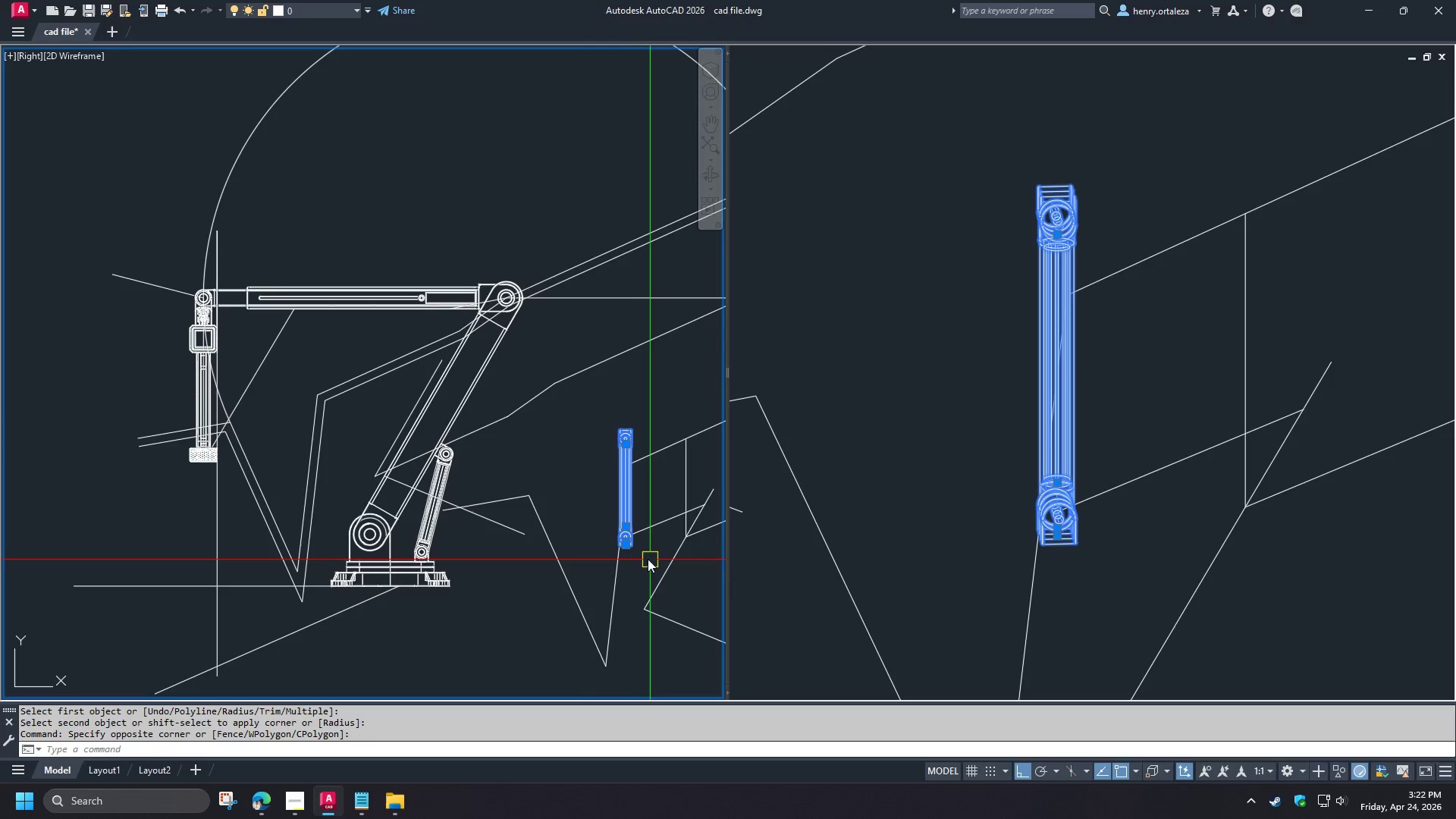 
scroll: coordinate [630, 508], scroll_direction: up, amount: 4.0
 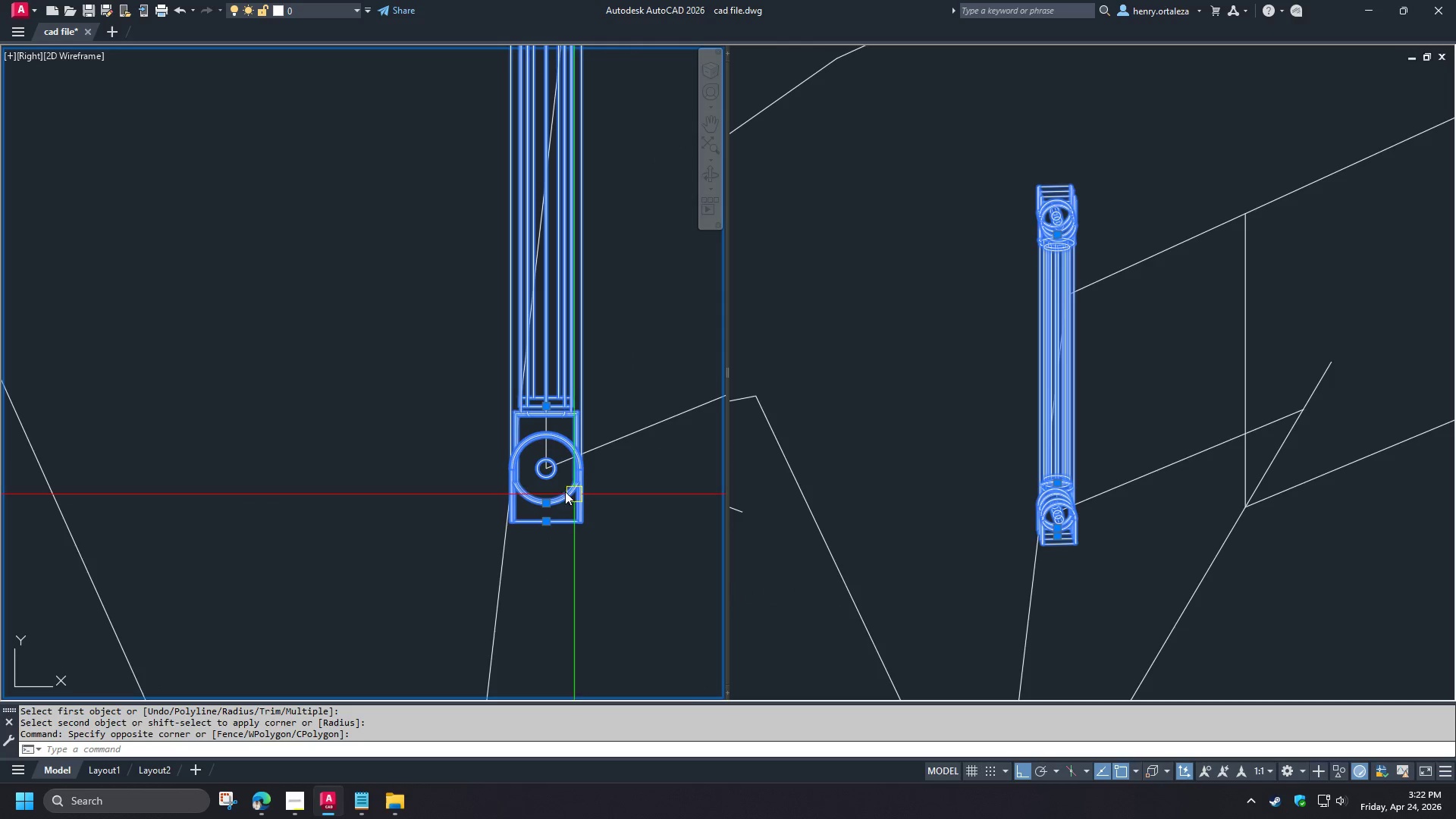 
type(cen )
 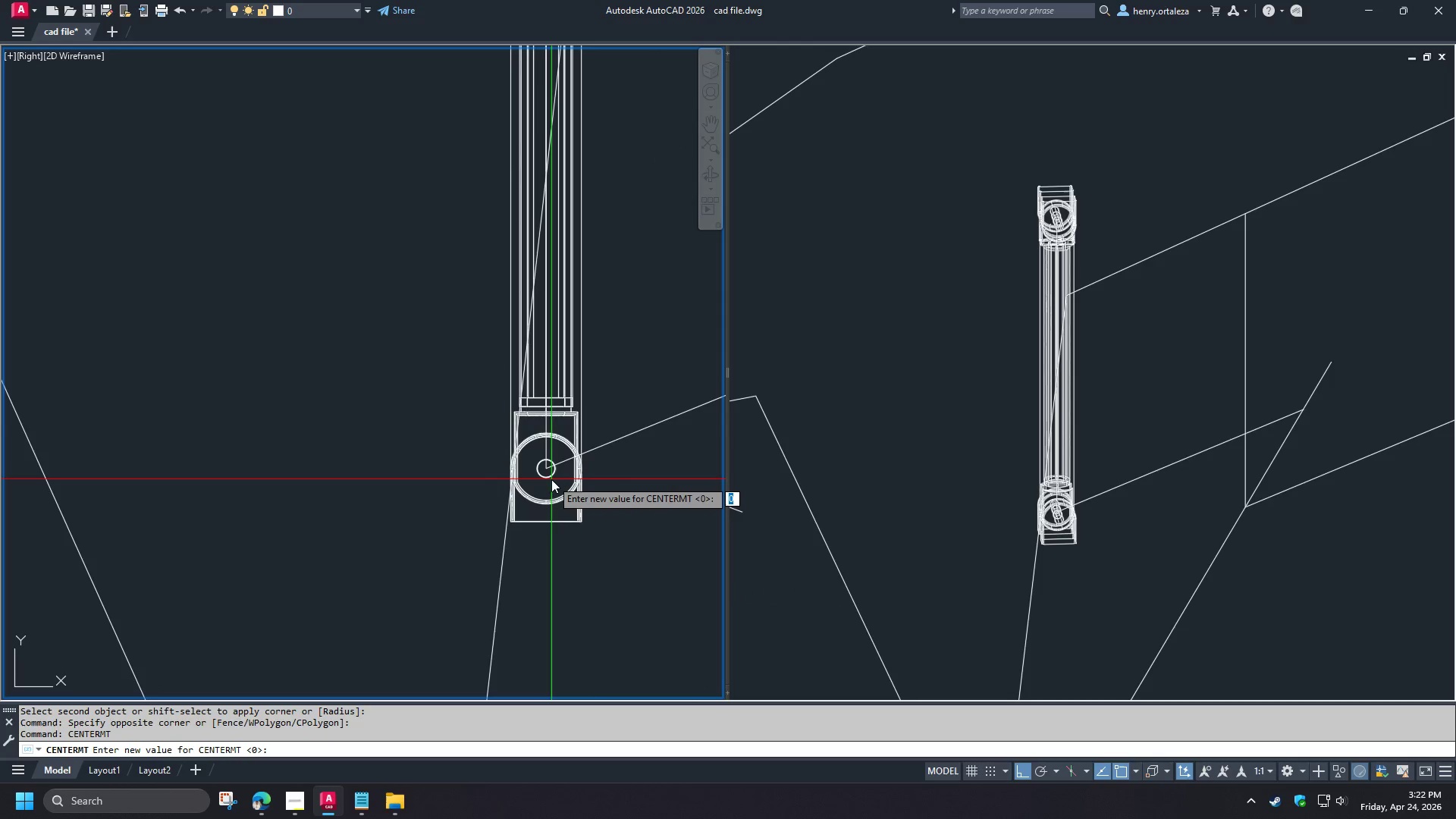 
key(Escape)
 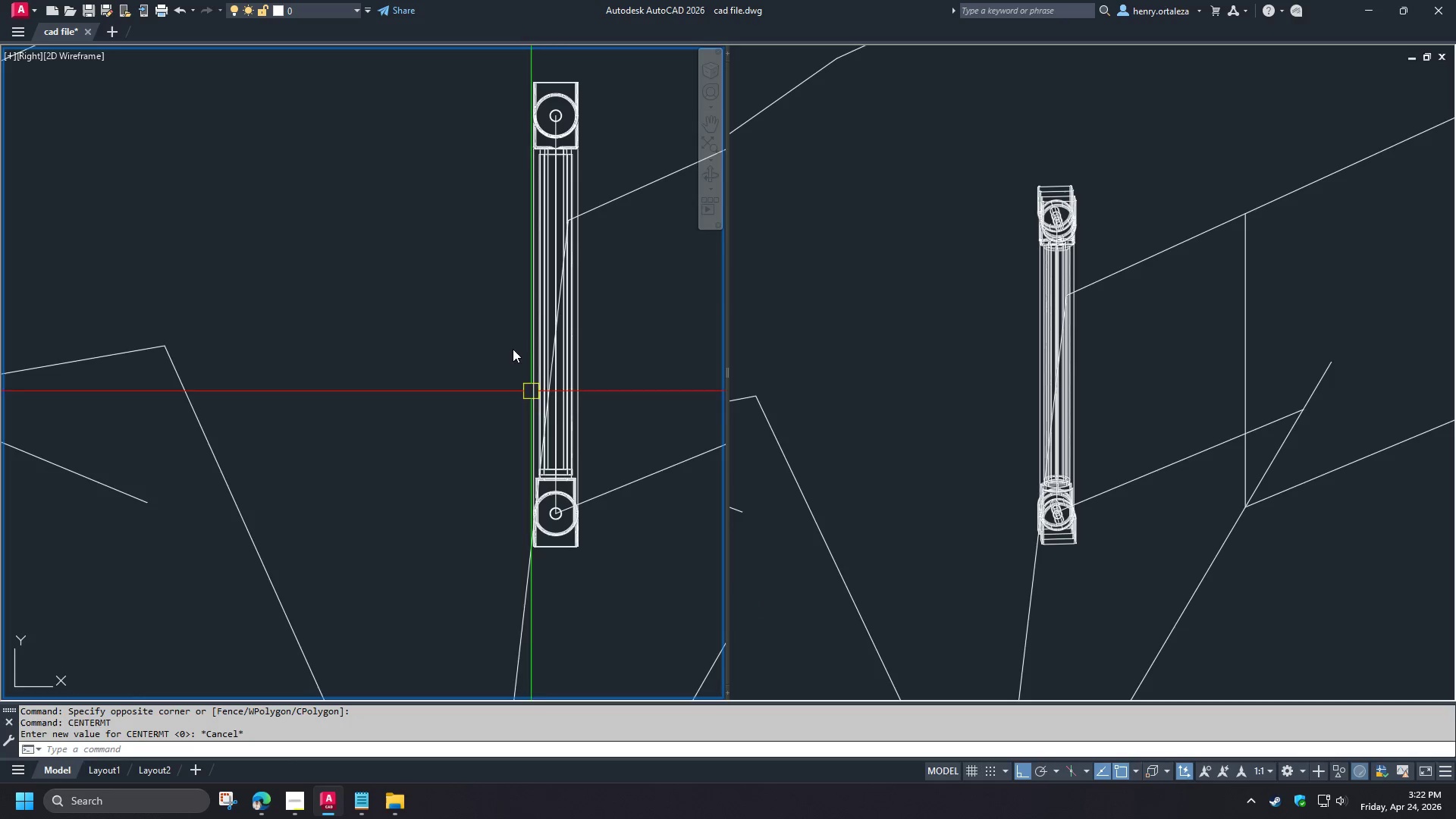 
key(Escape)
 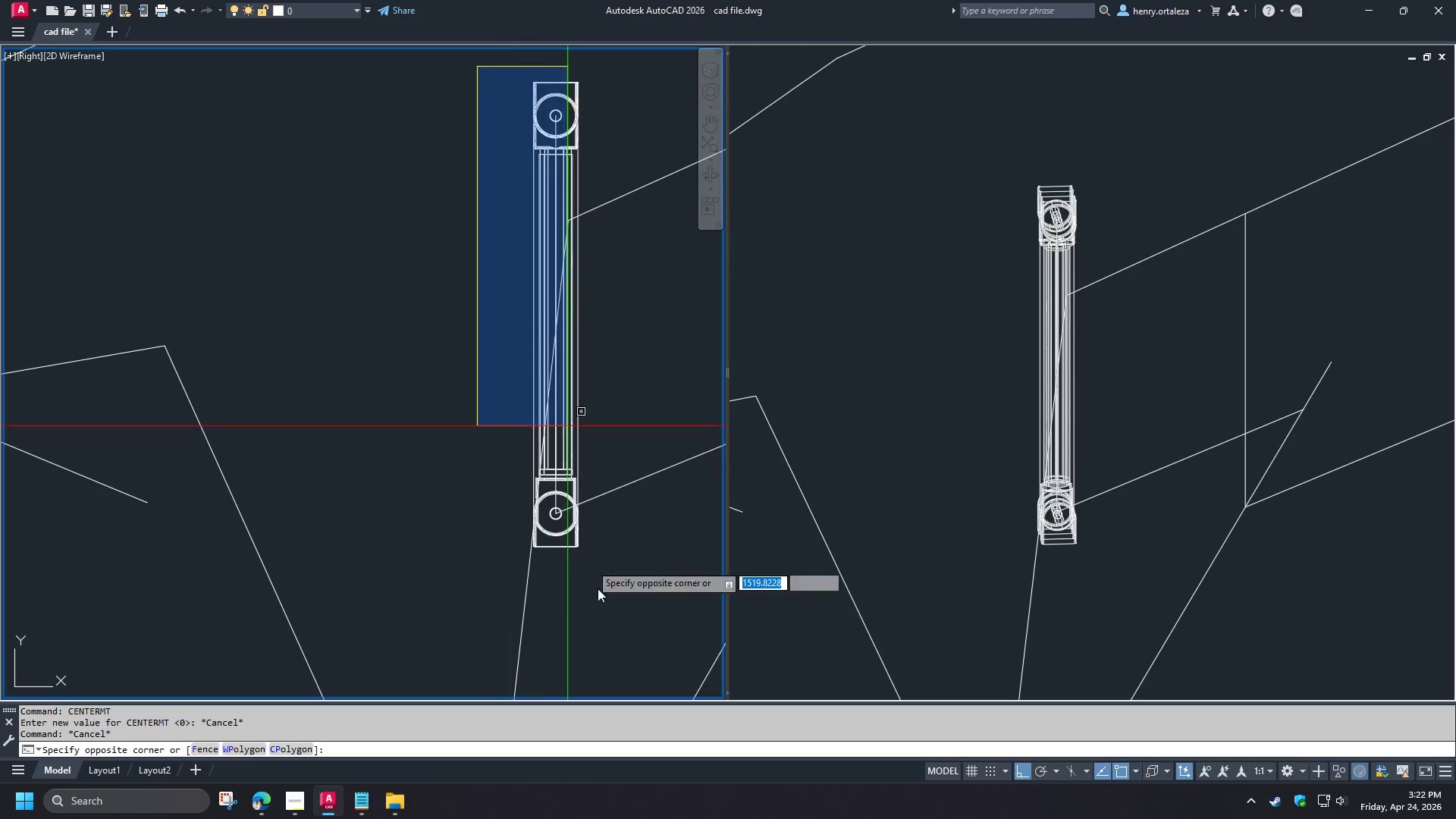 
scroll: coordinate [572, 588], scroll_direction: down, amount: 2.0
 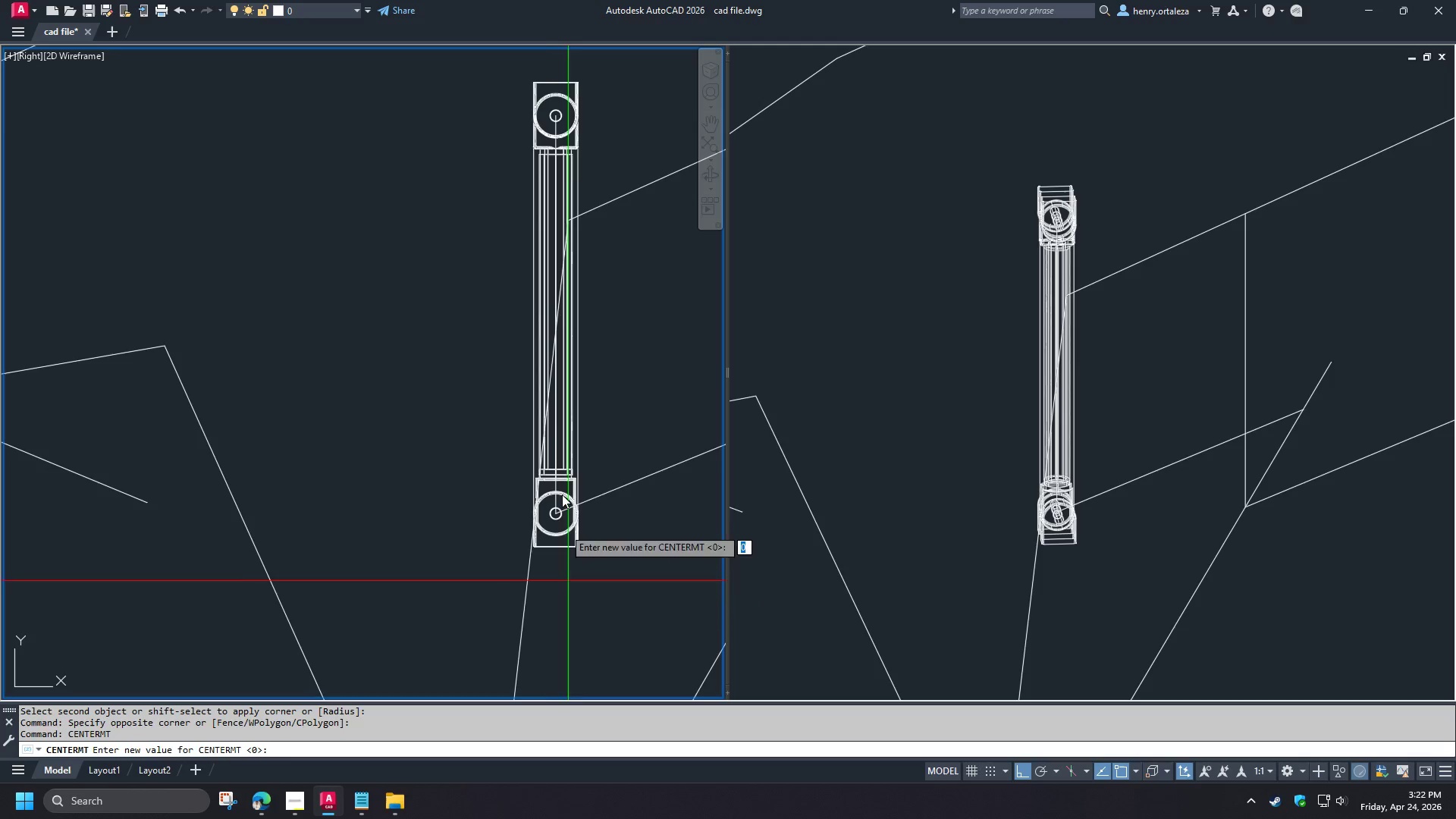 
left_click([612, 609])
 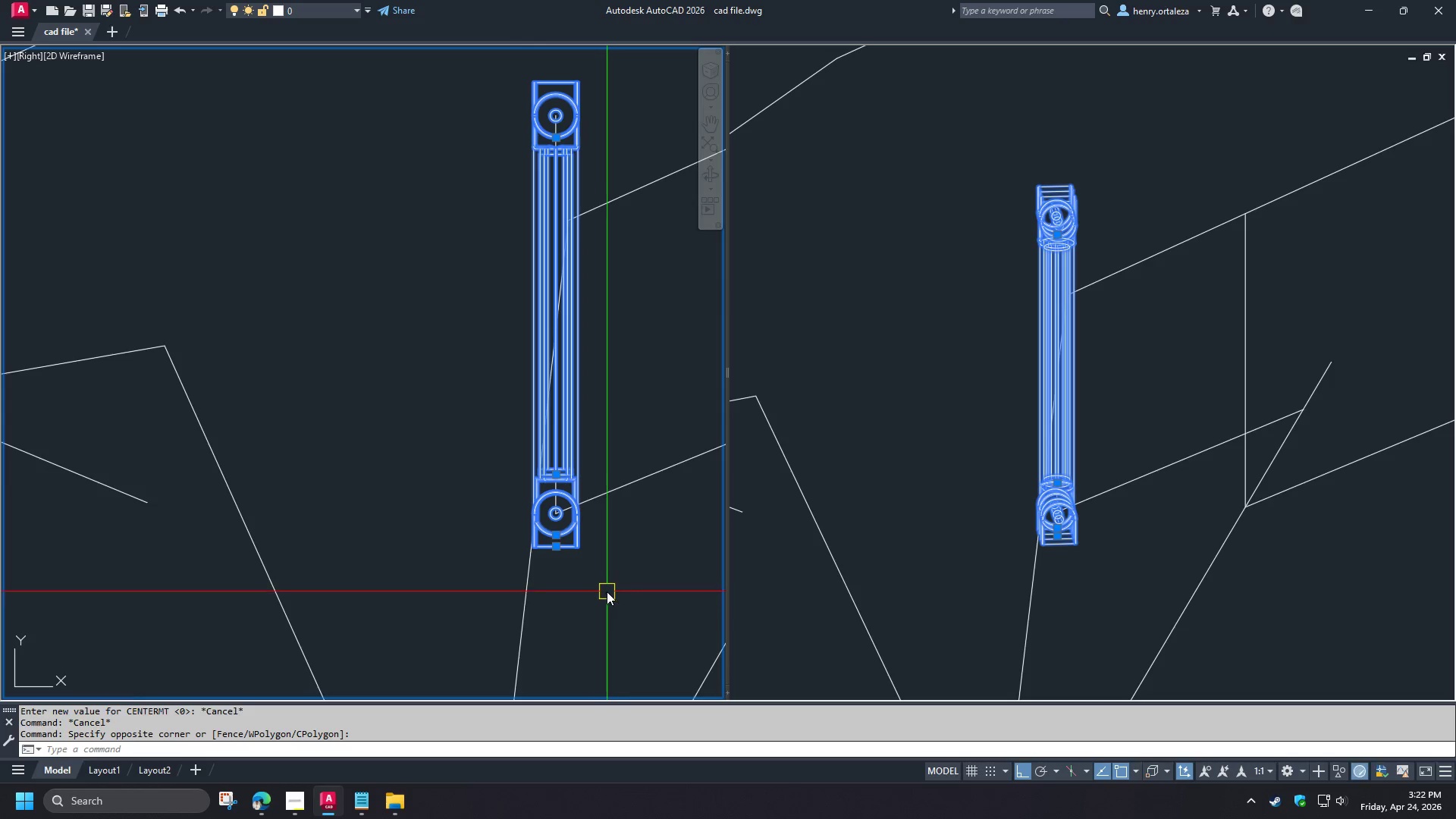 
type(co cen)
 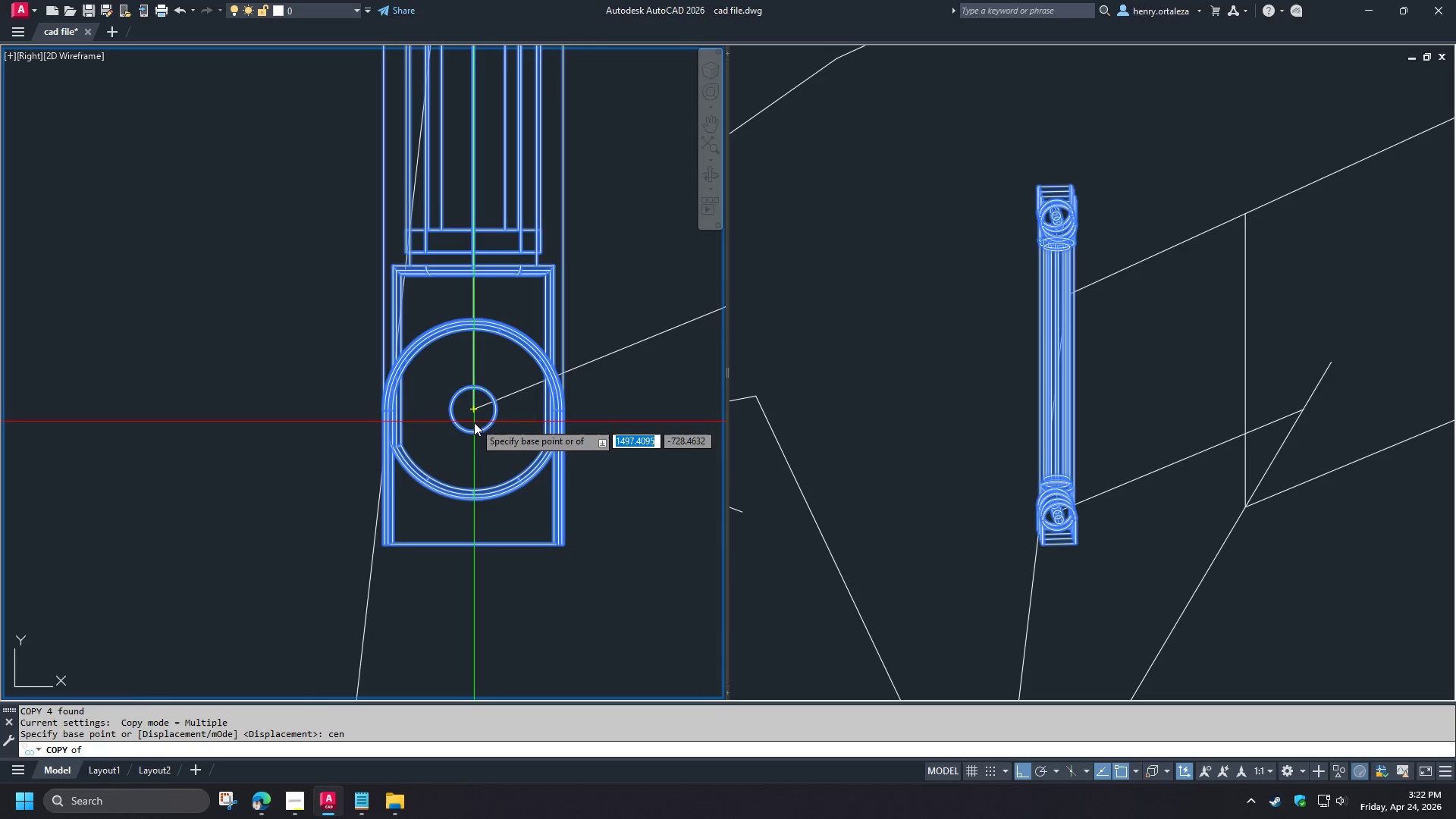 
scroll: coordinate [583, 549], scroll_direction: up, amount: 3.0
 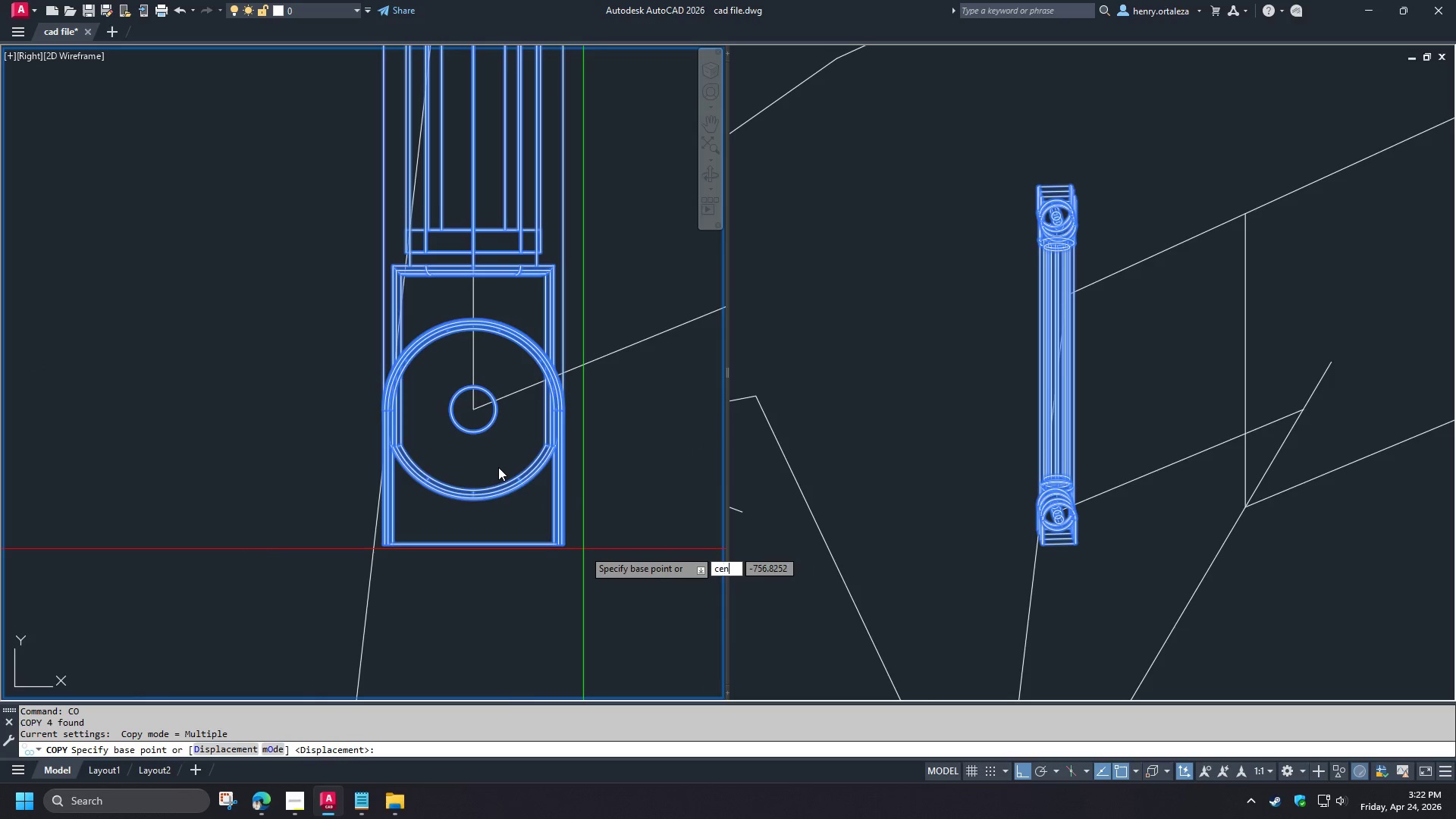 
key(Space)
 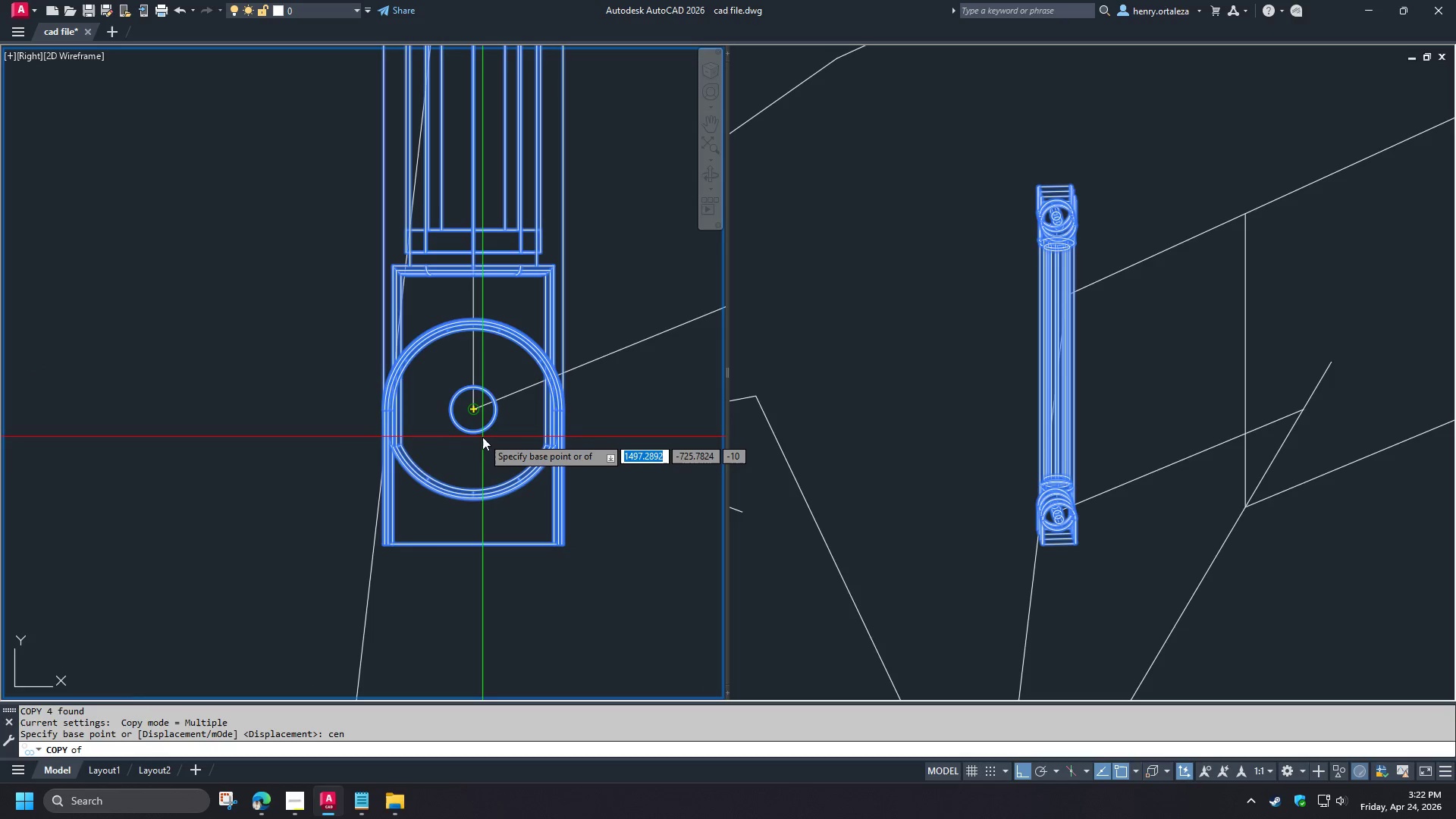 
left_click([482, 436])
 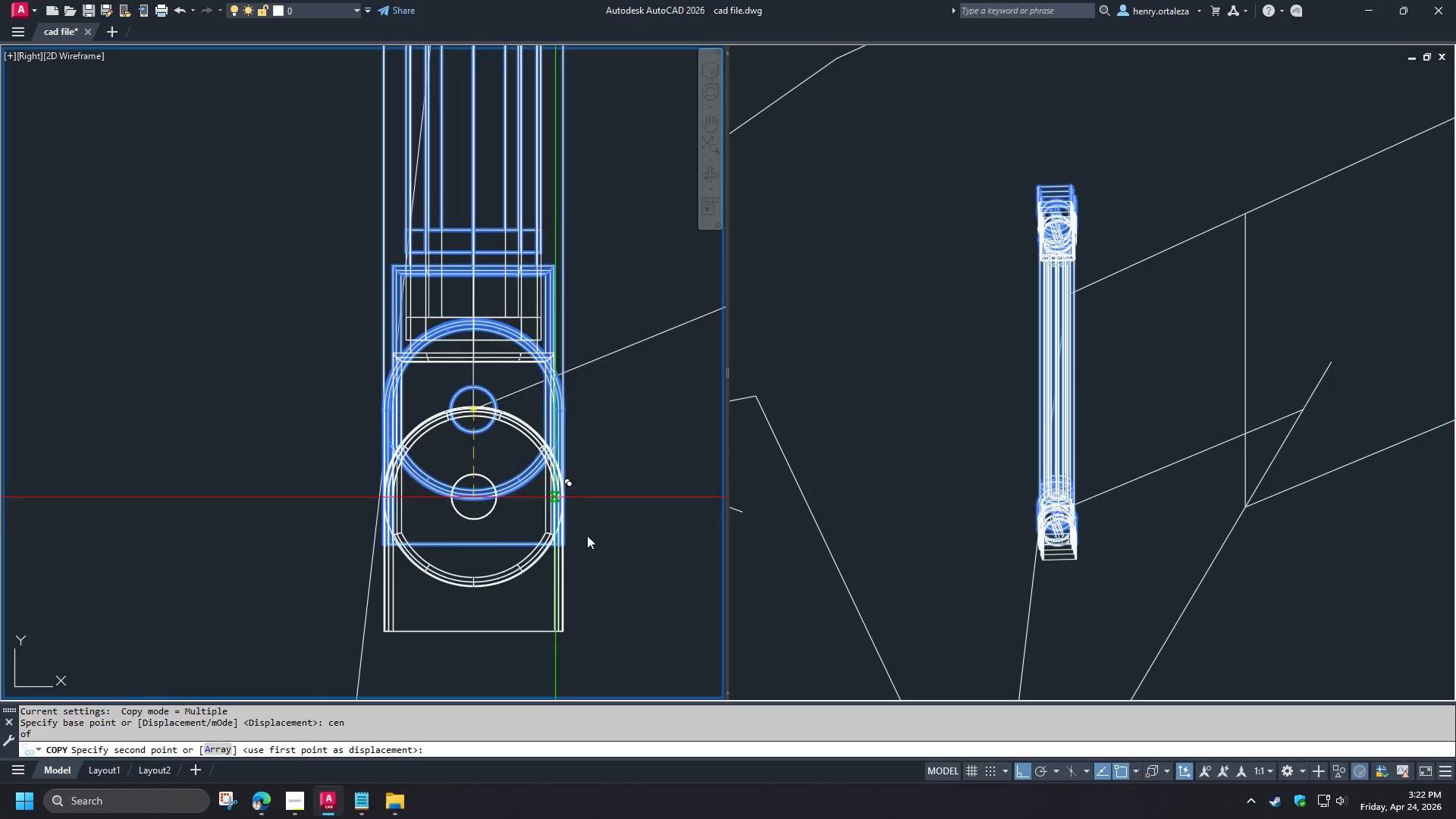 
scroll: coordinate [593, 547], scroll_direction: down, amount: 8.0
 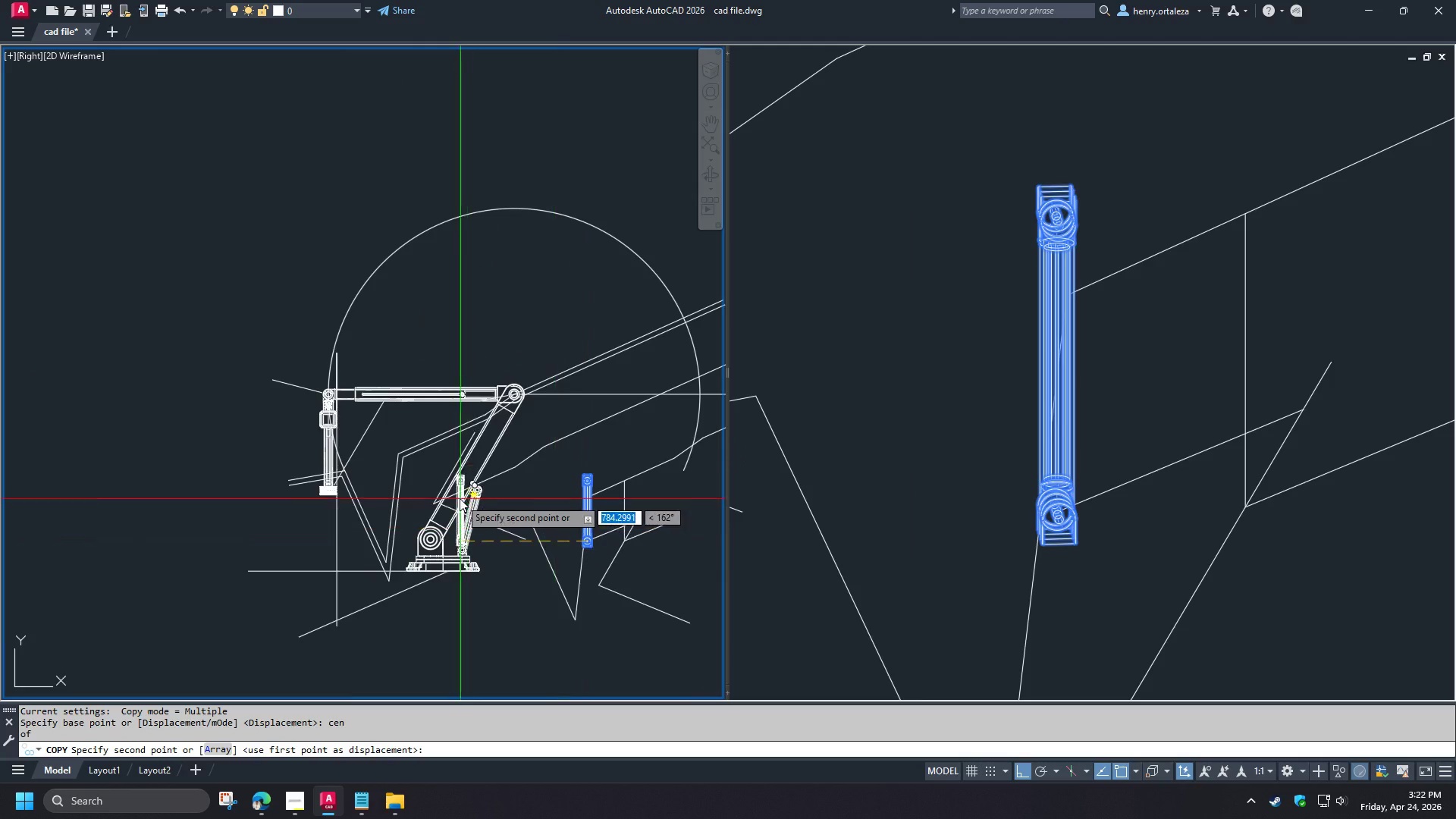 
scroll: coordinate [438, 497], scroll_direction: up, amount: 4.0
 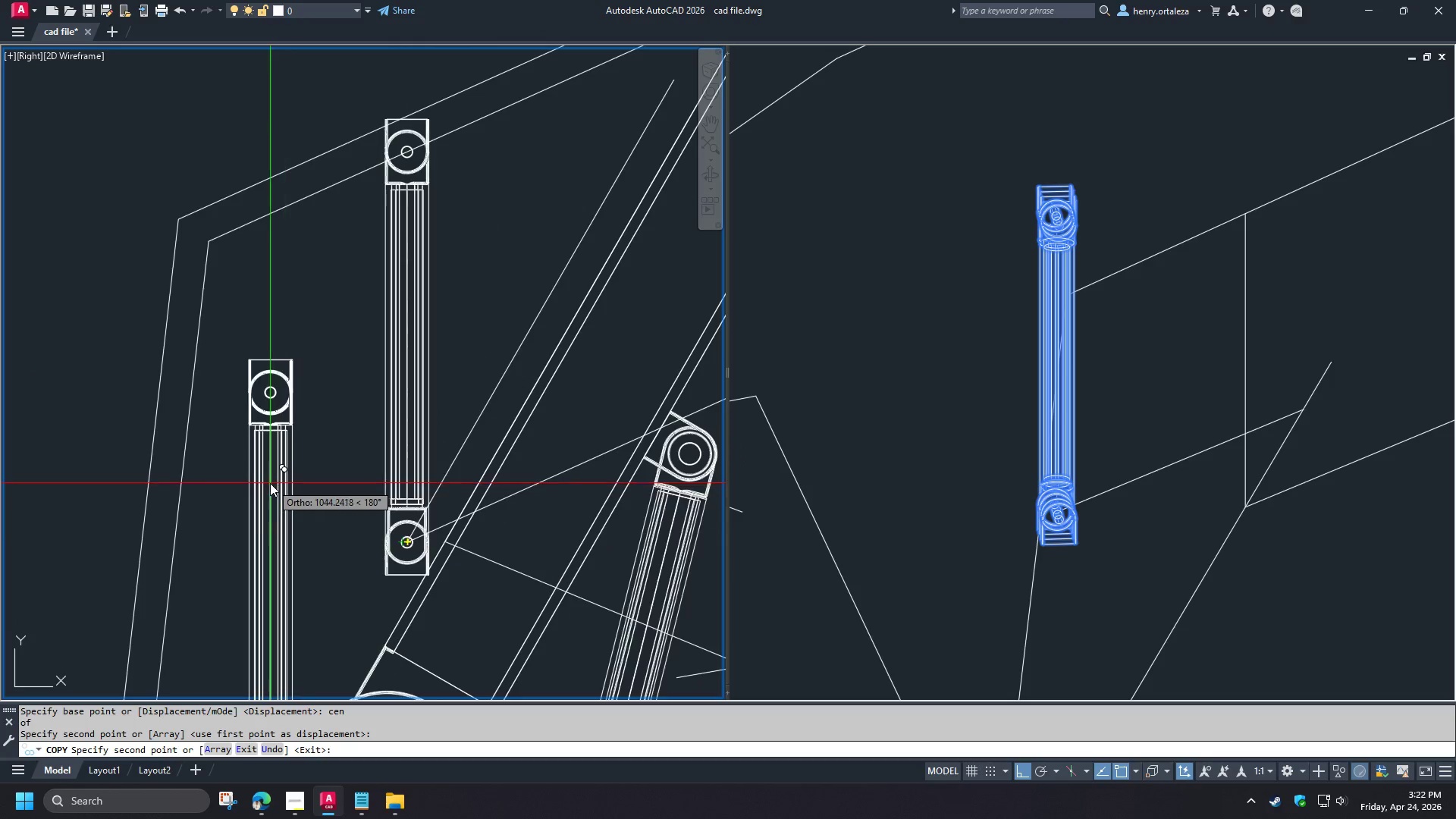 
key(Space)
 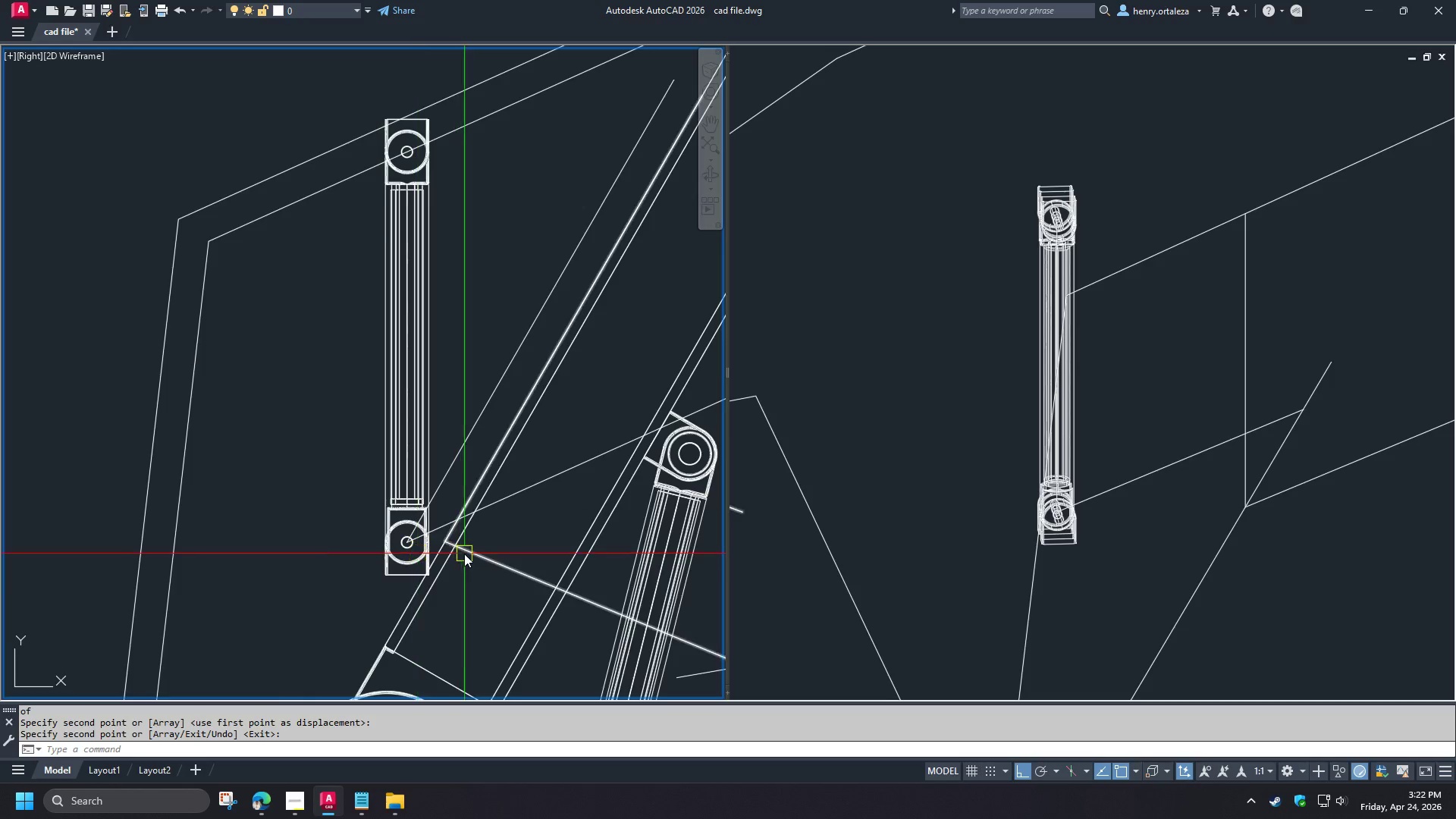 
hold_key(key=ShiftLeft, duration=0.48)
 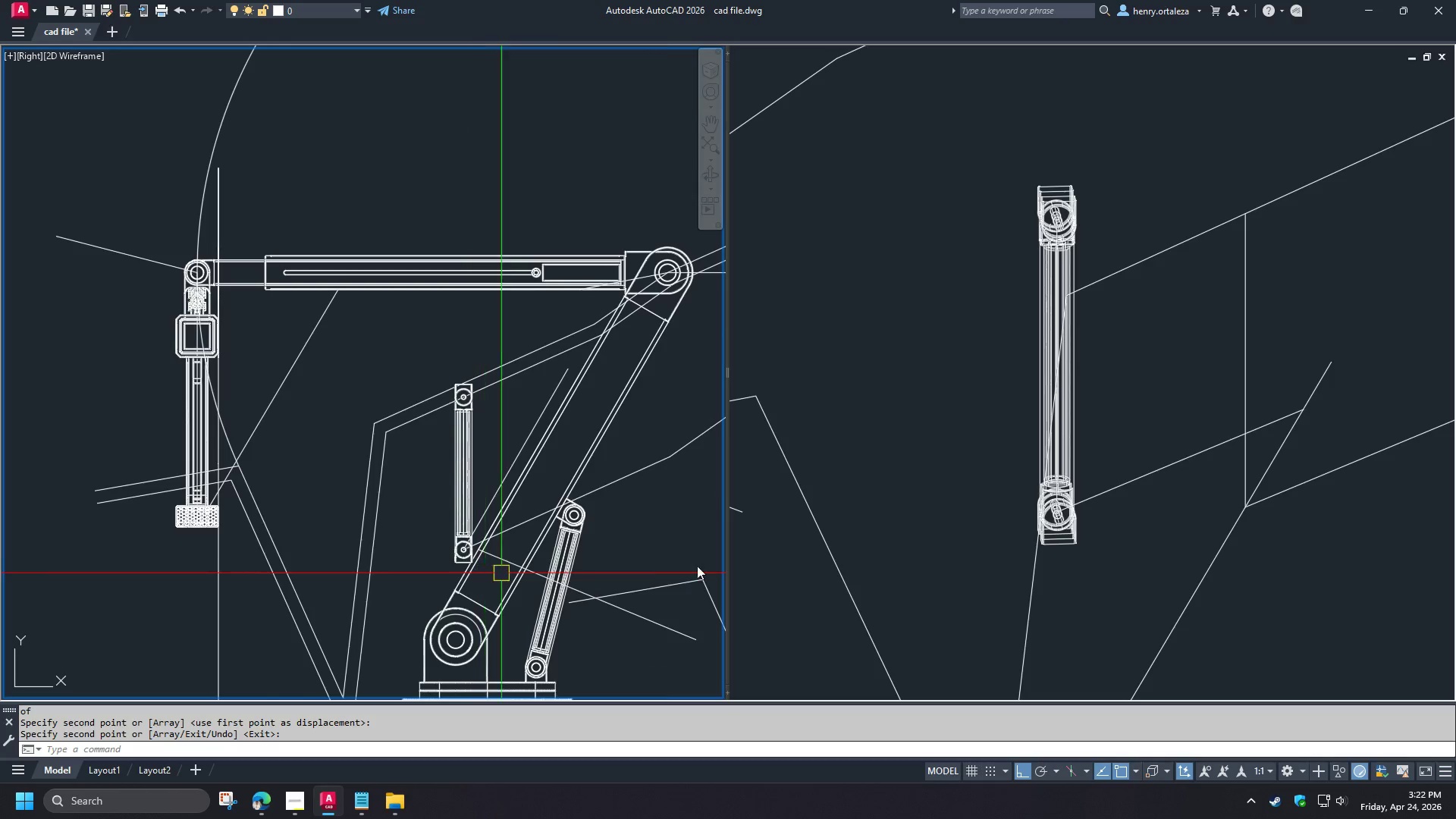 
scroll: coordinate [500, 554], scroll_direction: down, amount: 2.0
 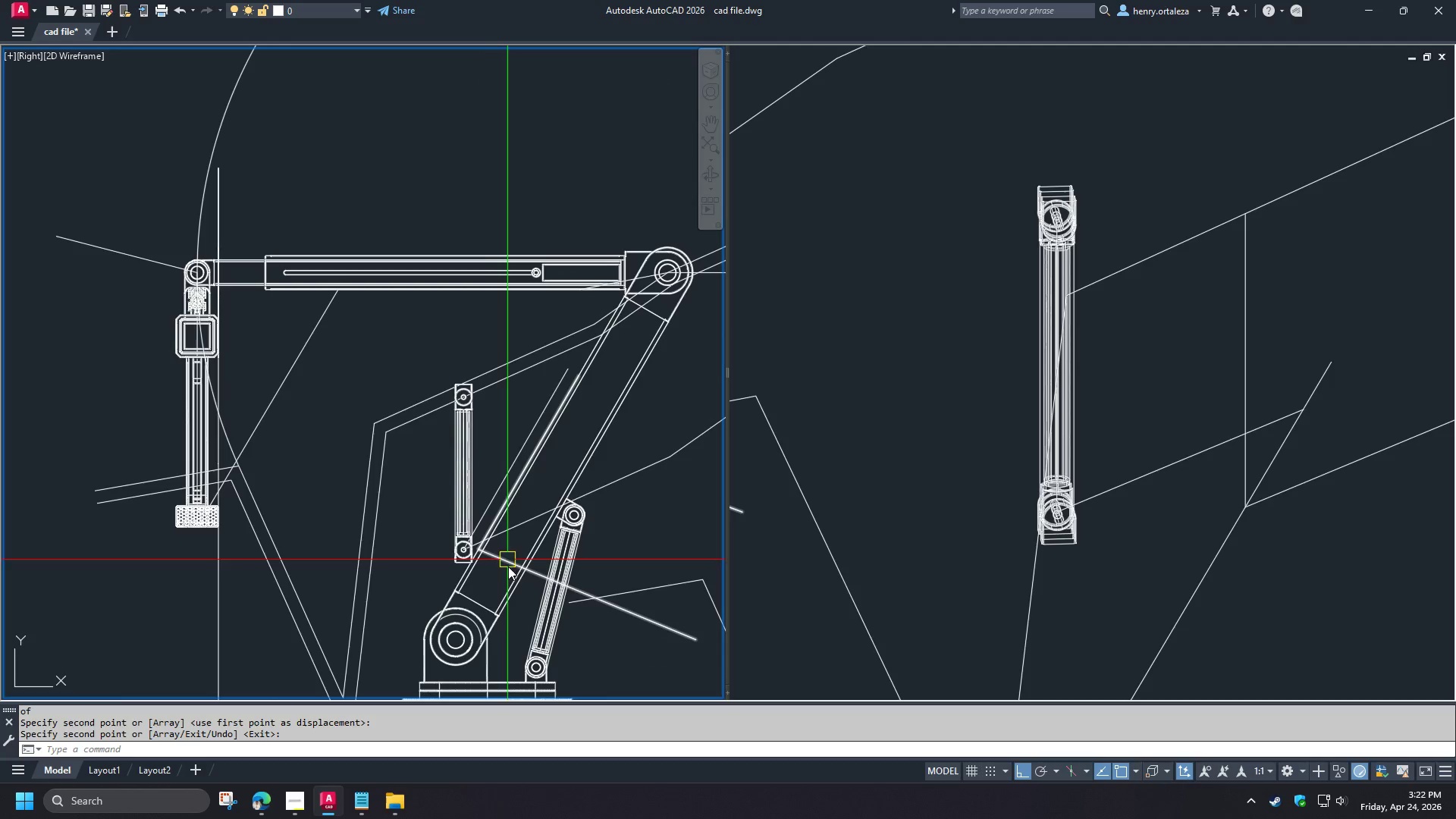 
left_click([890, 485])
 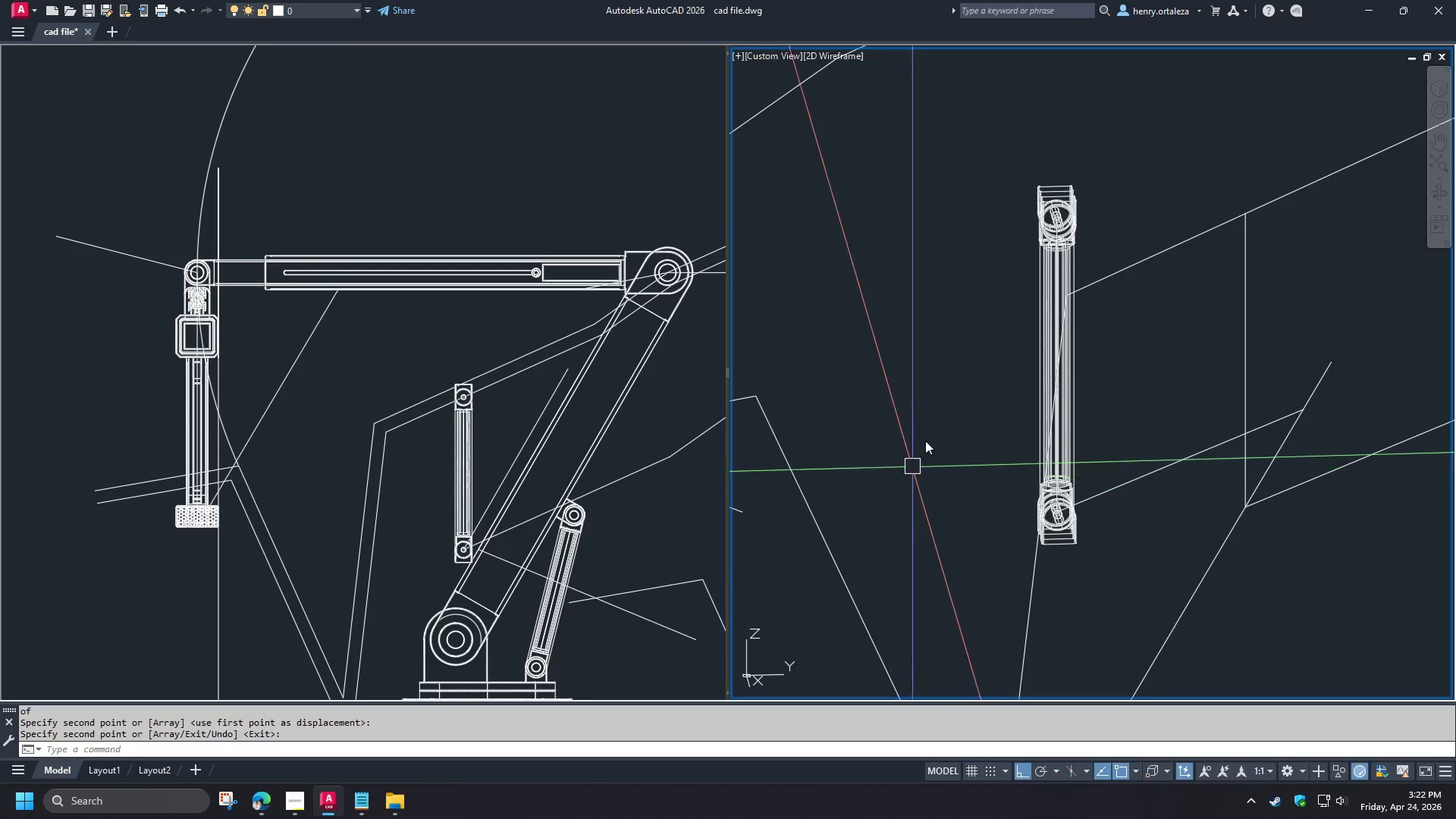 
key(Shift+ShiftLeft)
 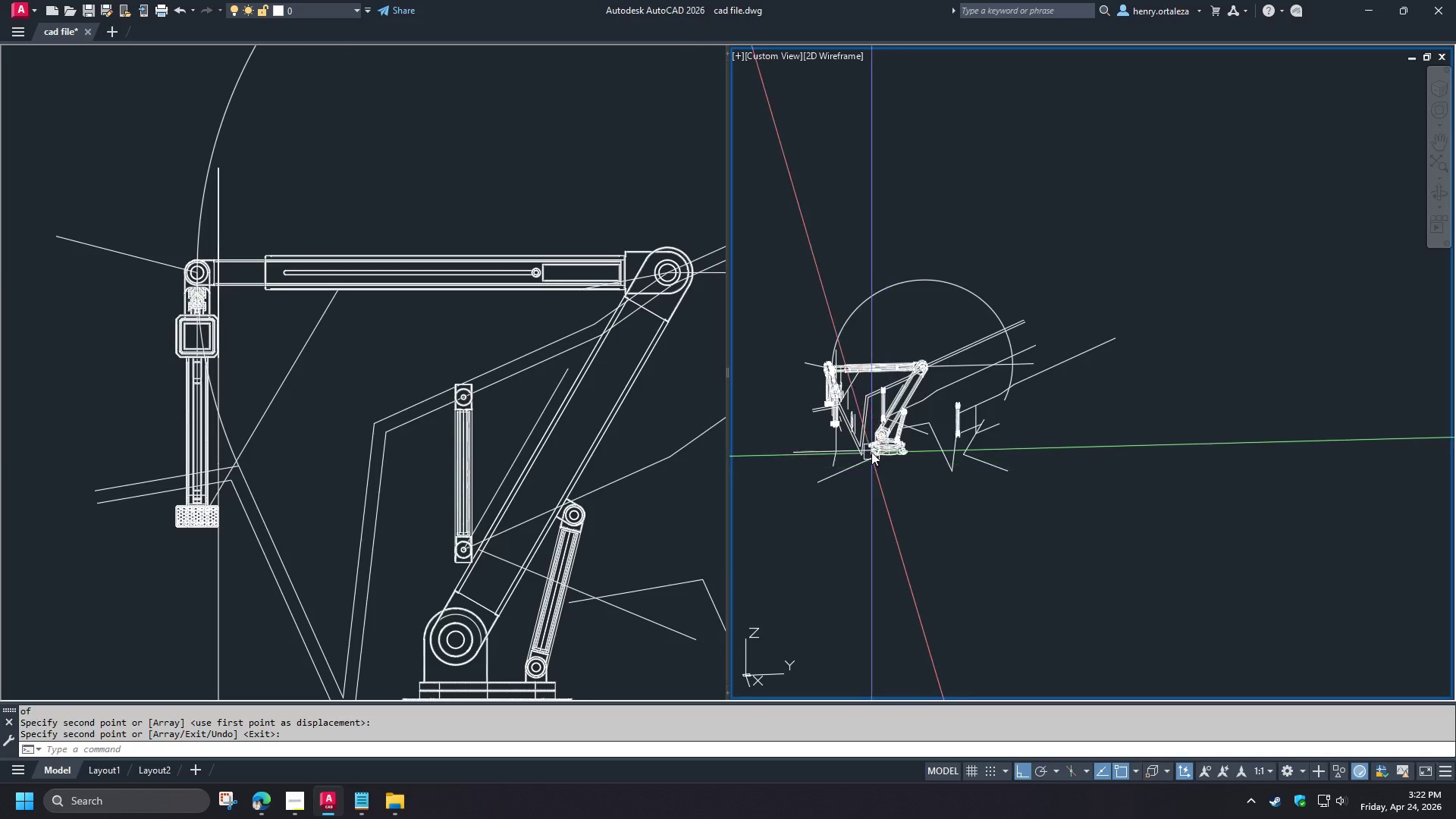 
scroll: coordinate [952, 424], scroll_direction: down, amount: 5.0
 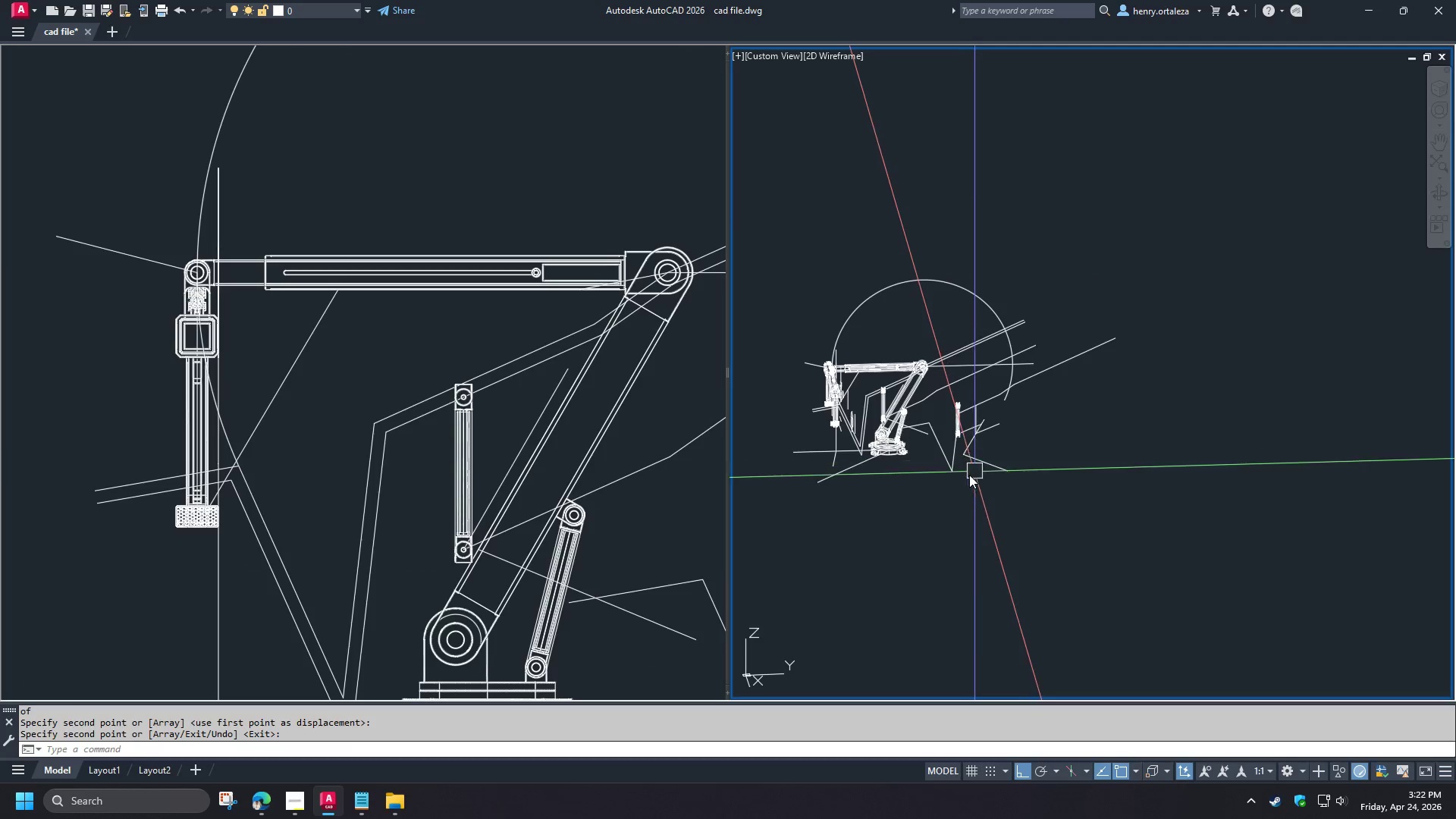 
scroll: coordinate [850, 427], scroll_direction: up, amount: 3.0
 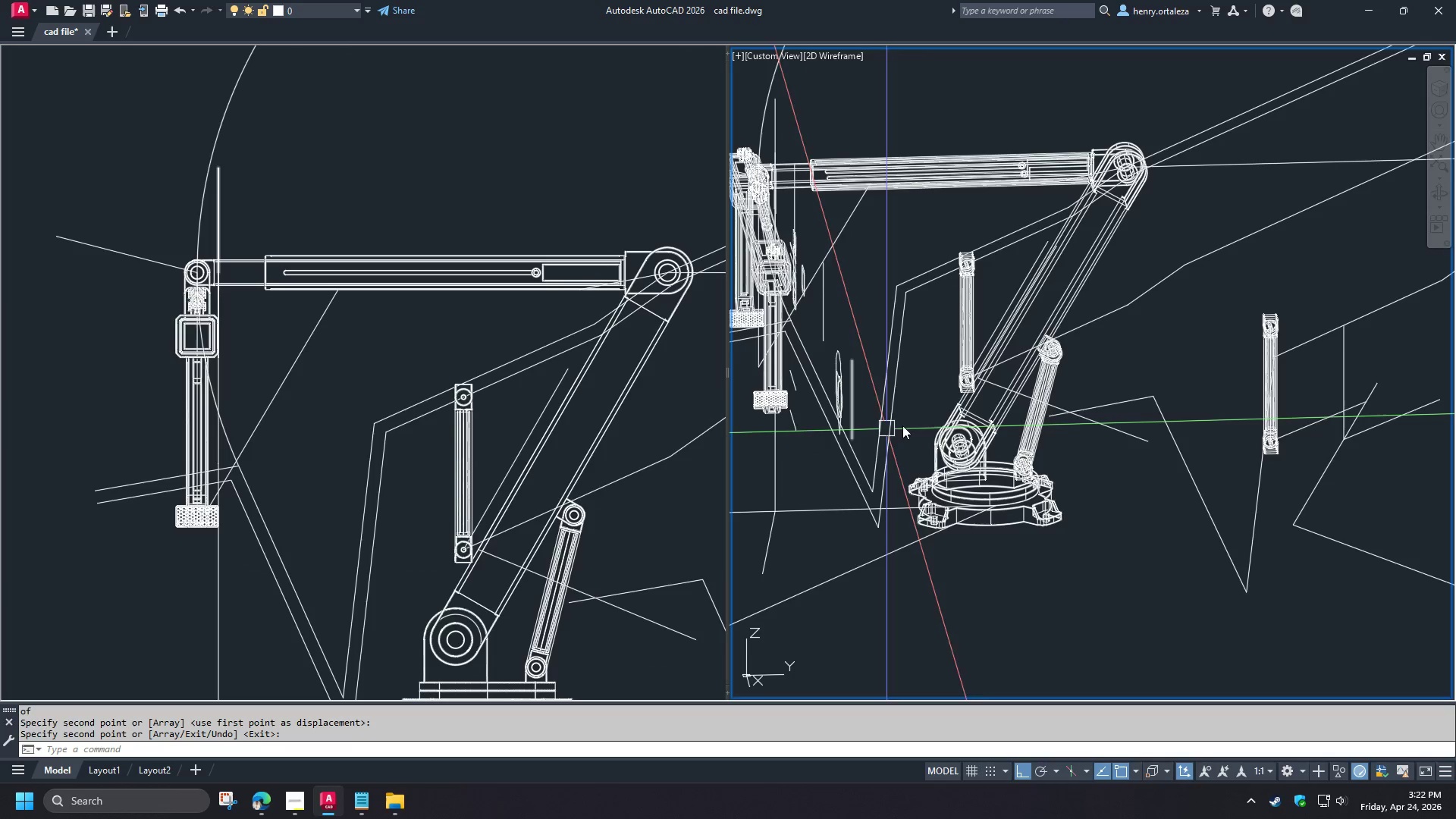 
hold_key(key=ShiftLeft, duration=1.08)
 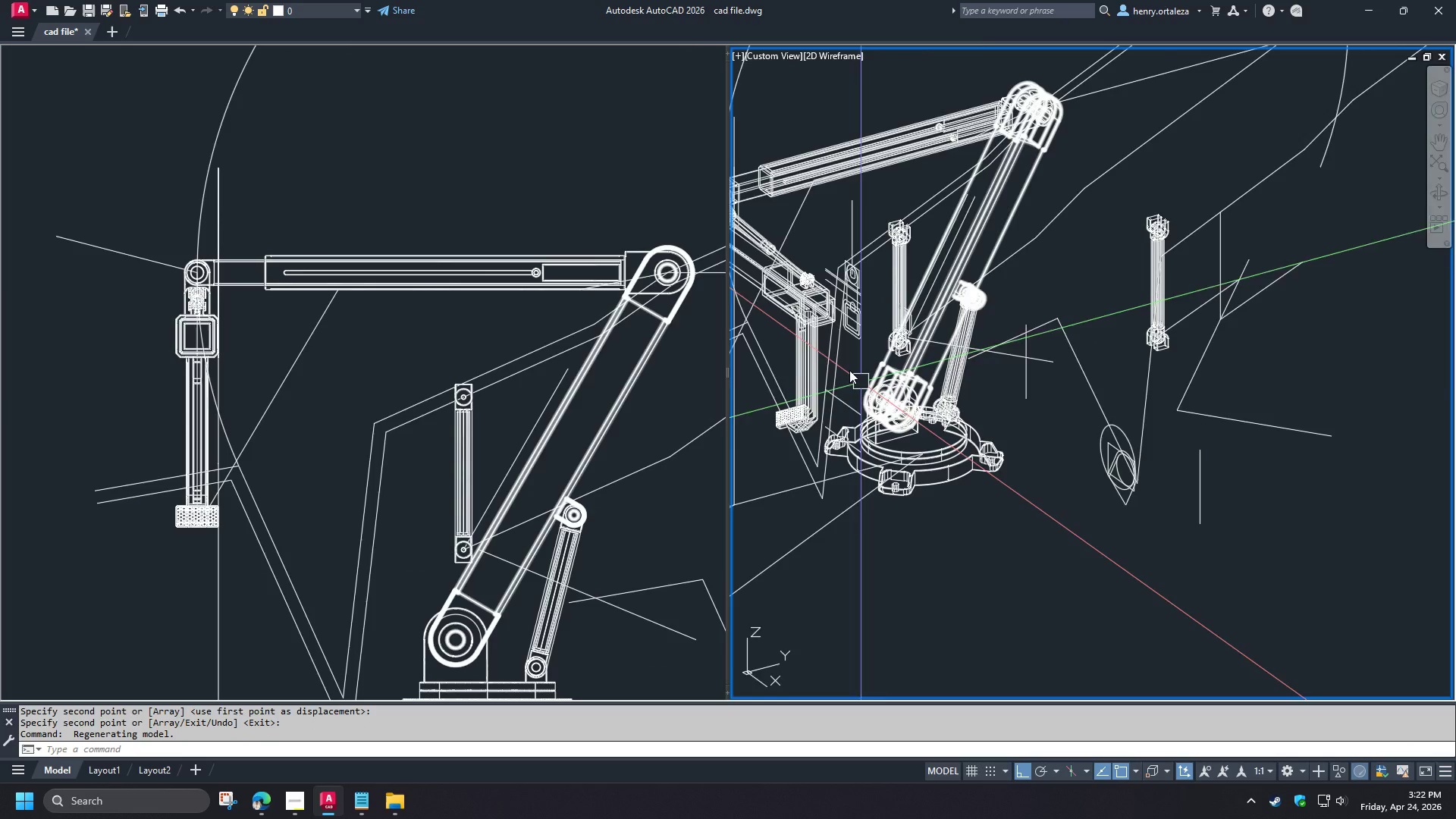 
scroll: coordinate [849, 365], scroll_direction: up, amount: 3.0
 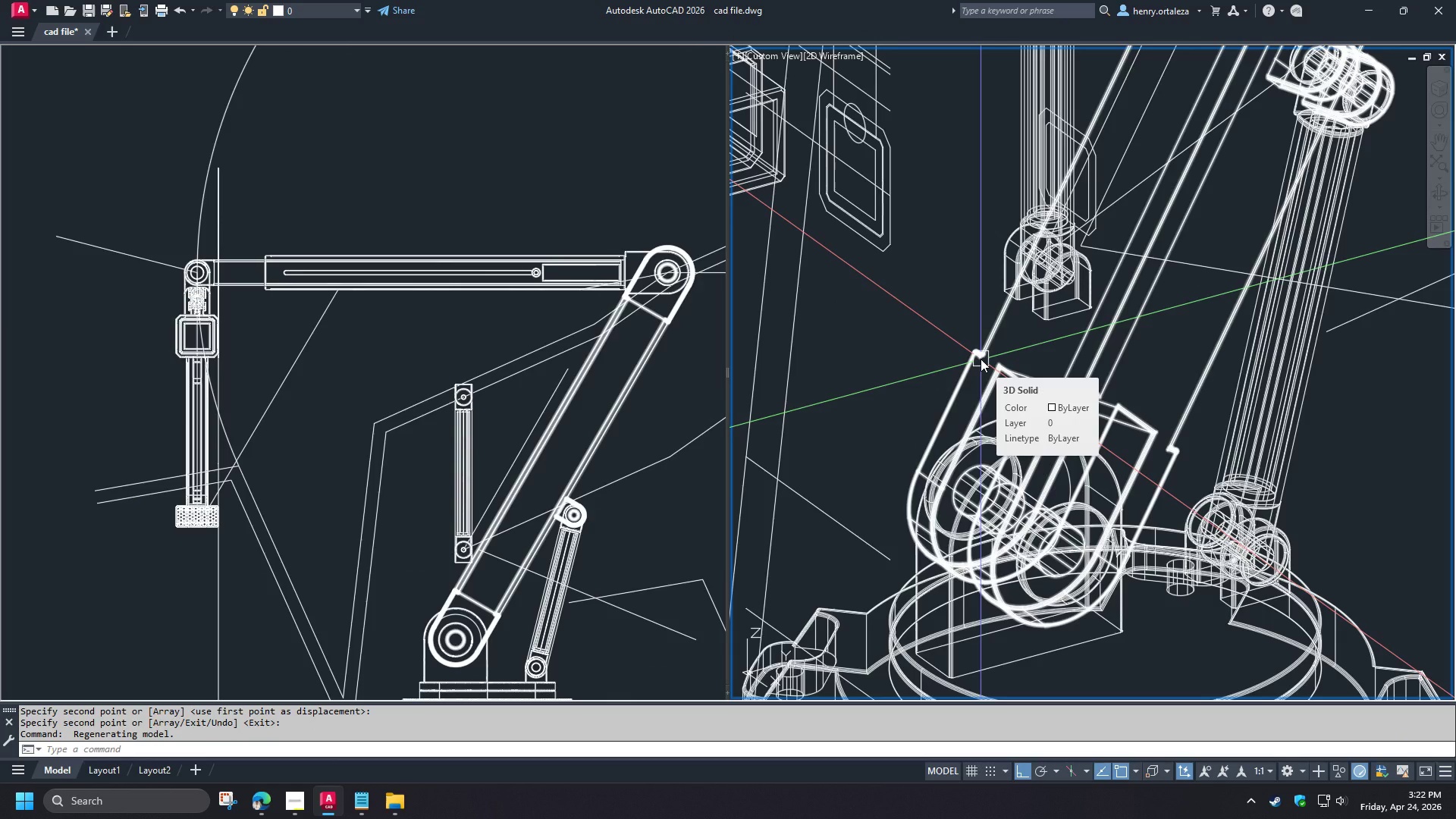 
type(-v t re )
 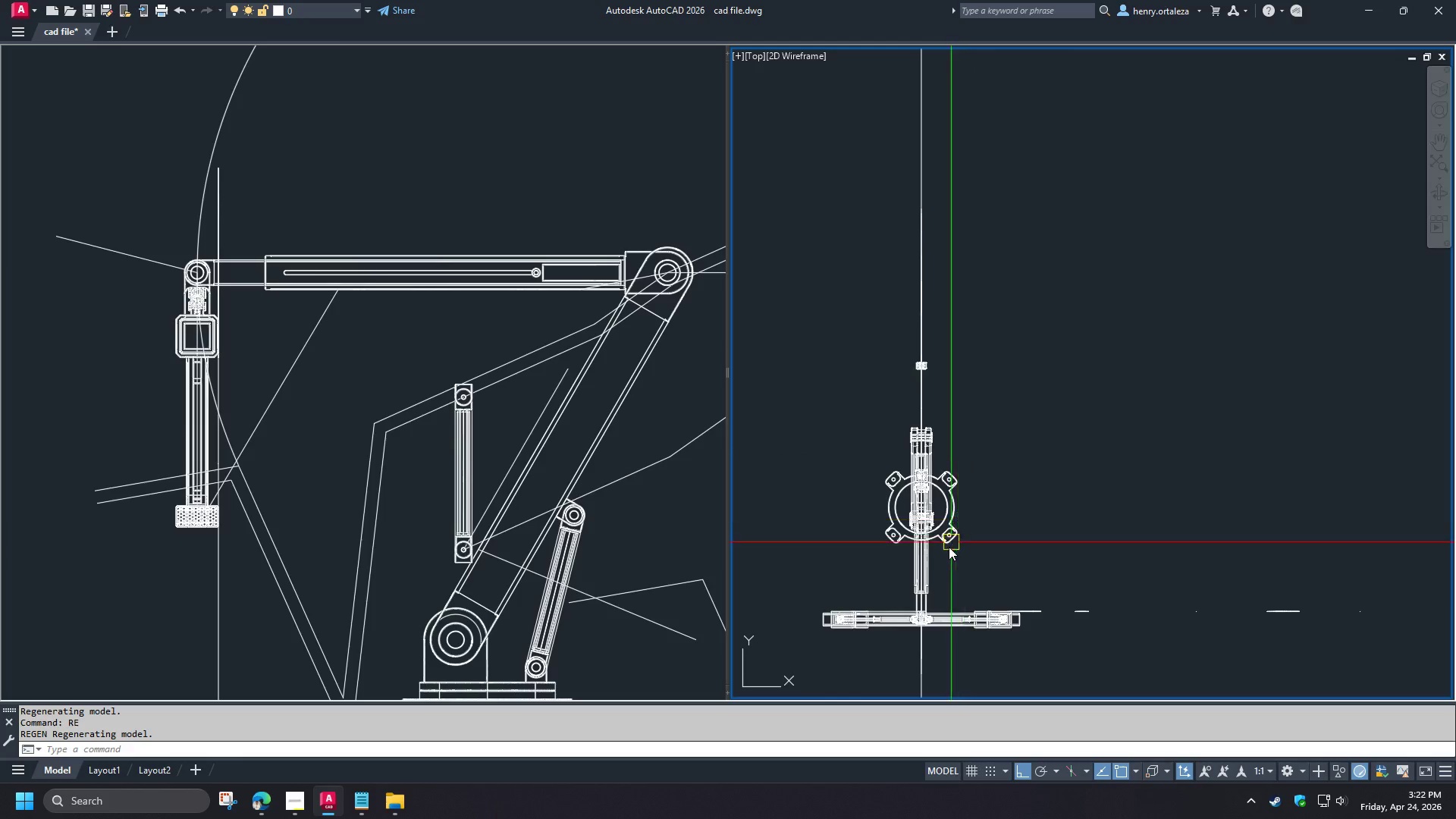 
scroll: coordinate [930, 603], scroll_direction: up, amount: 3.0
 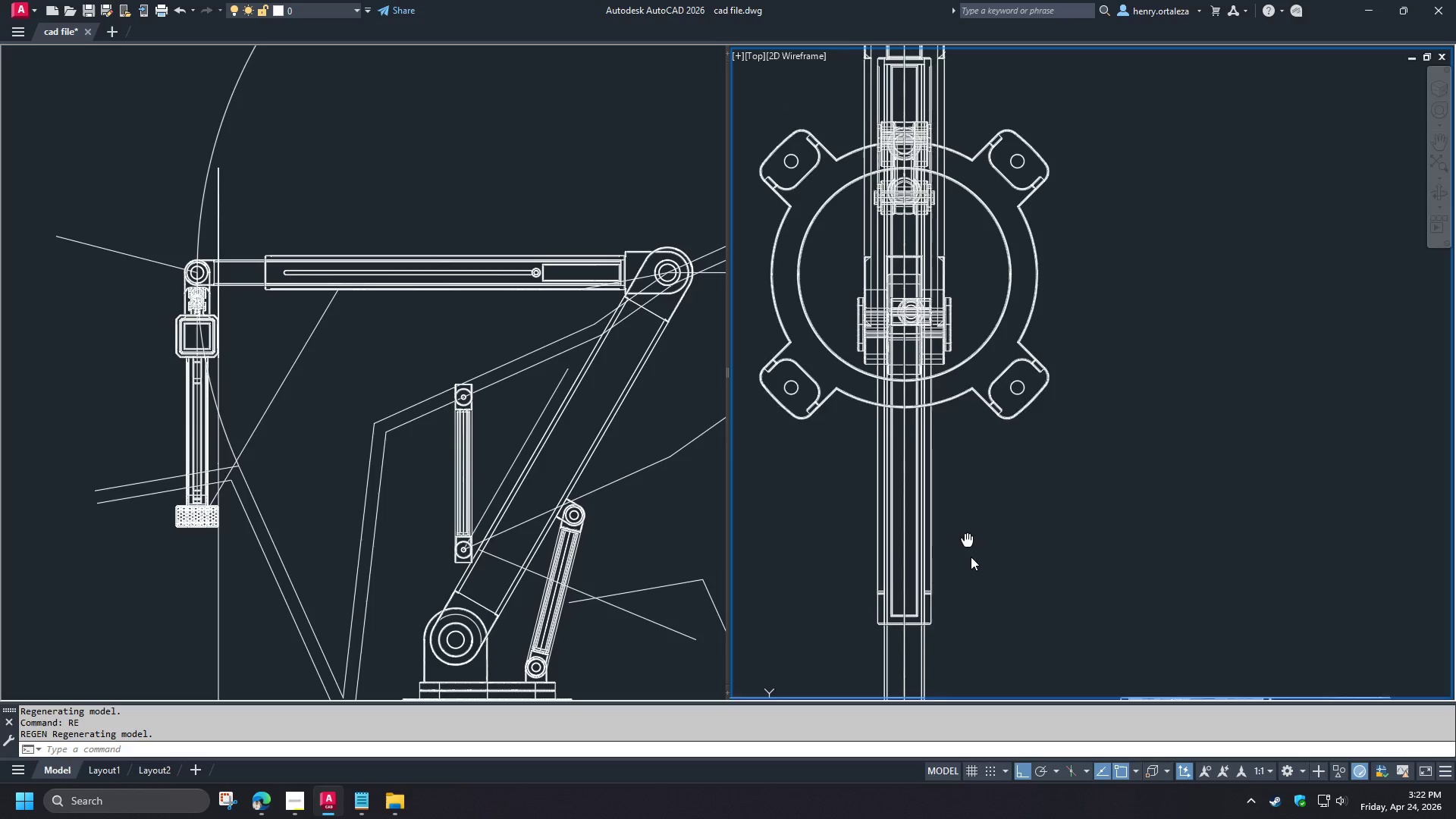 
scroll: coordinate [973, 572], scroll_direction: down, amount: 1.0
 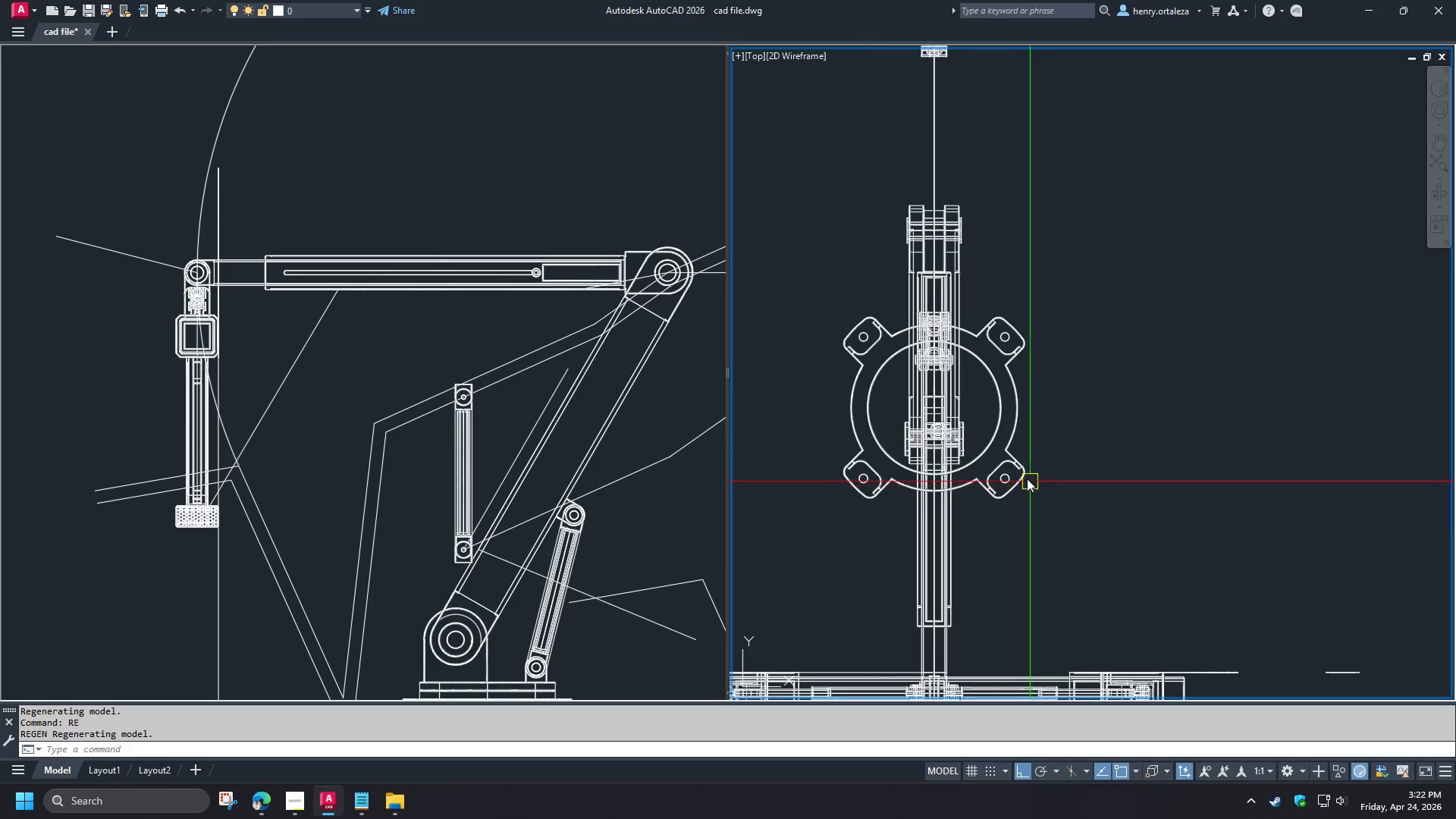 
scroll: coordinate [971, 415], scroll_direction: up, amount: 2.0
 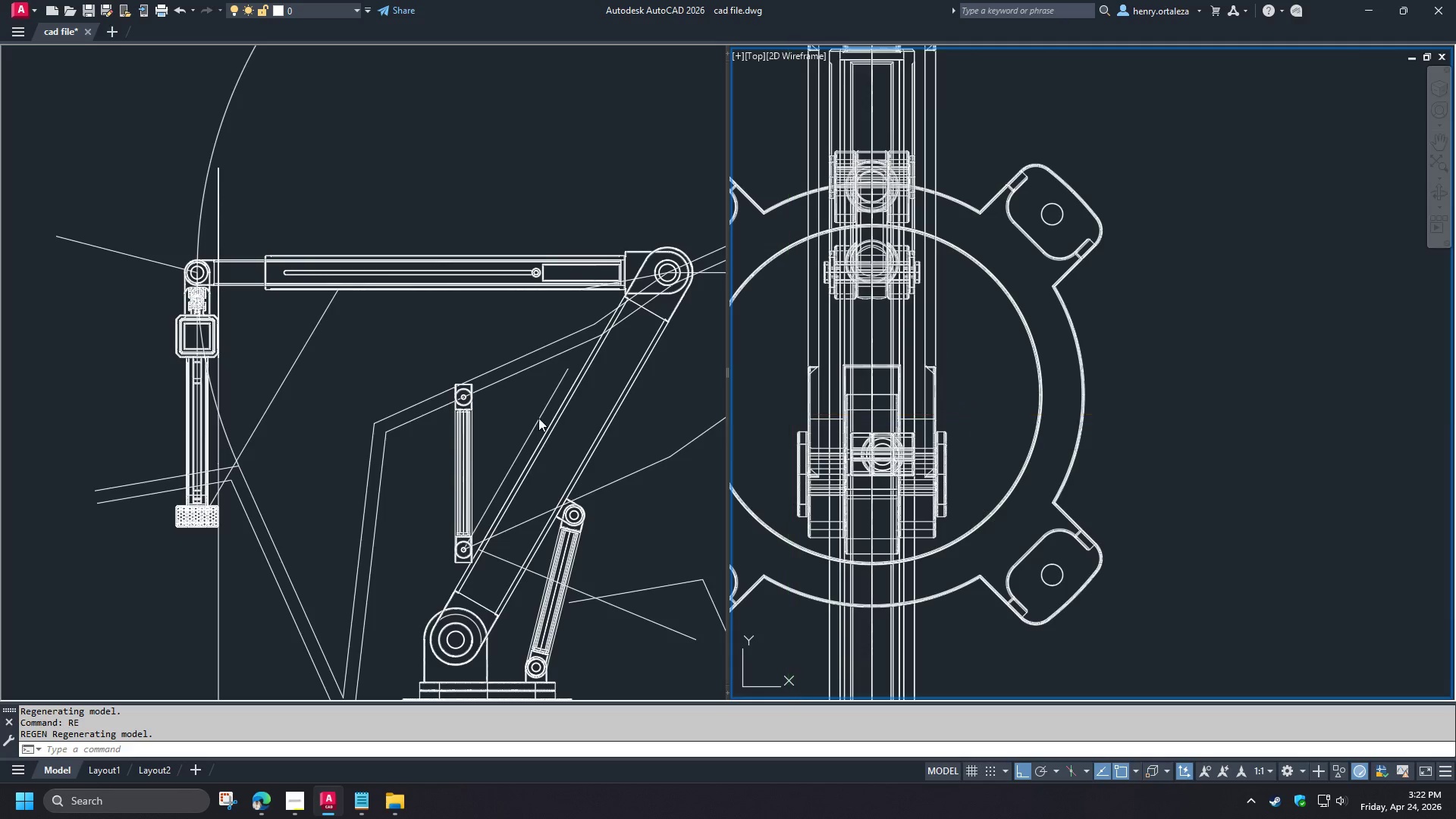 
left_click([495, 416])
 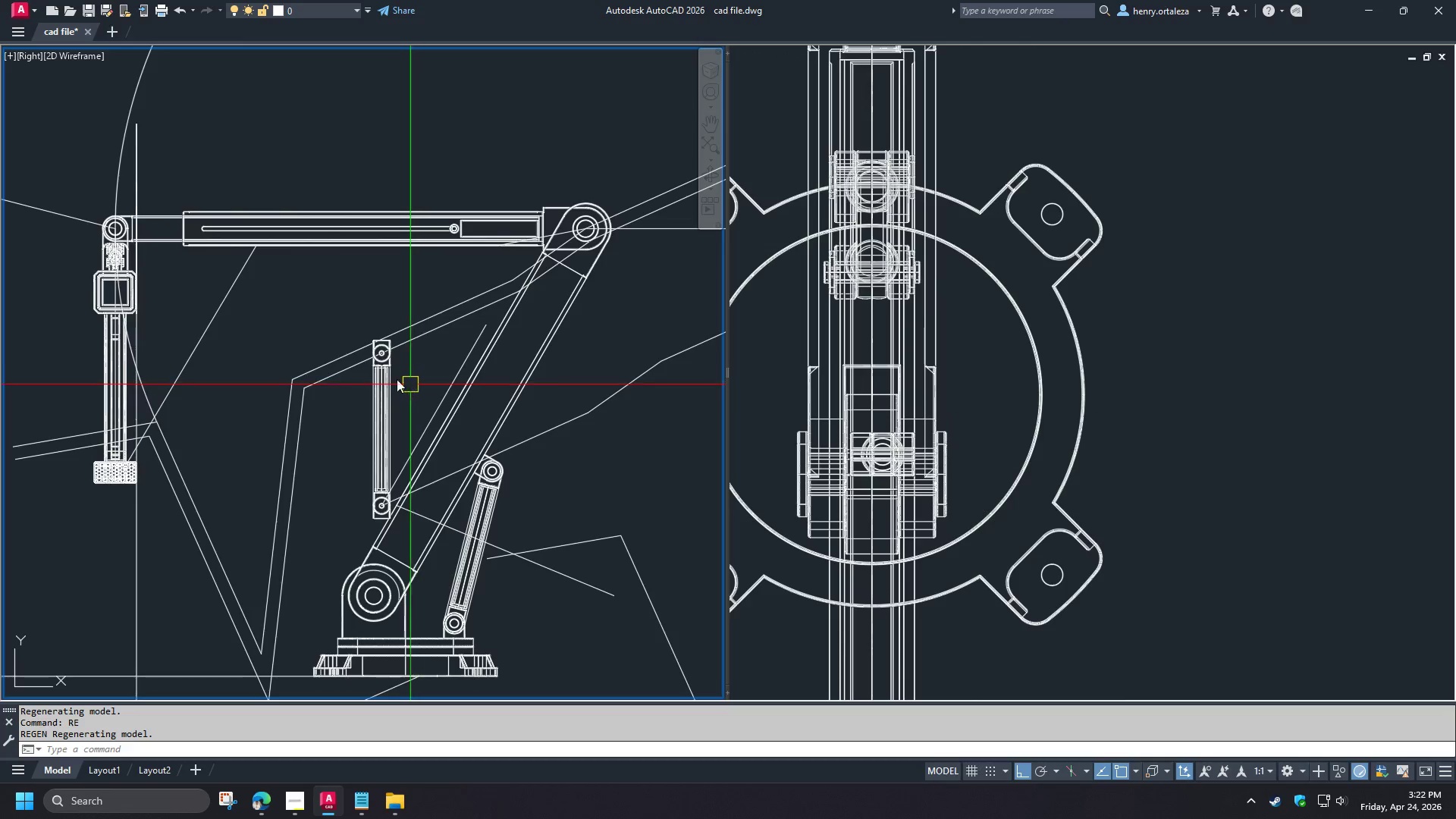 
left_click_drag(start_coordinate=[348, 308], to_coordinate=[351, 312])
 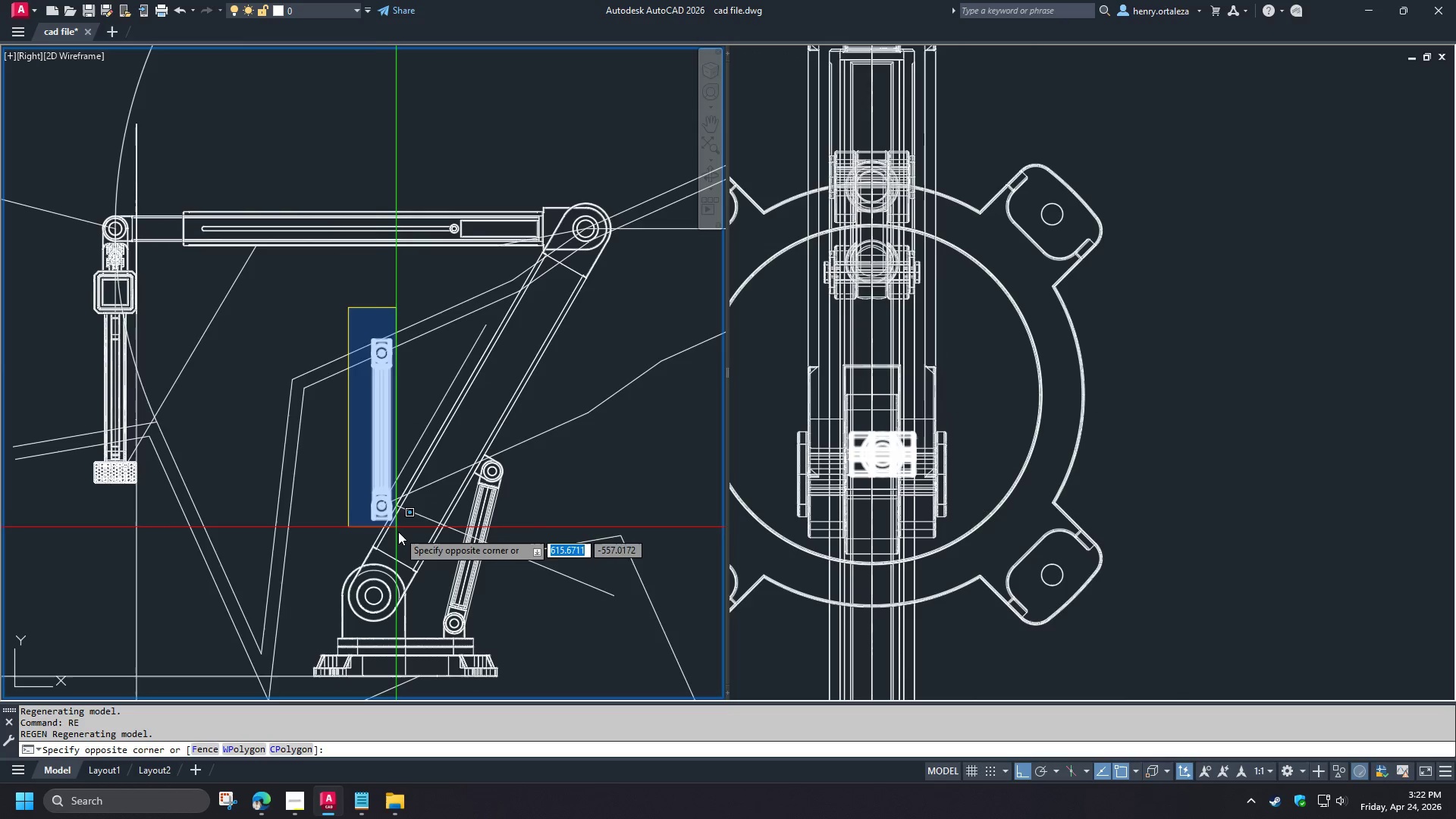 
left_click([398, 532])
 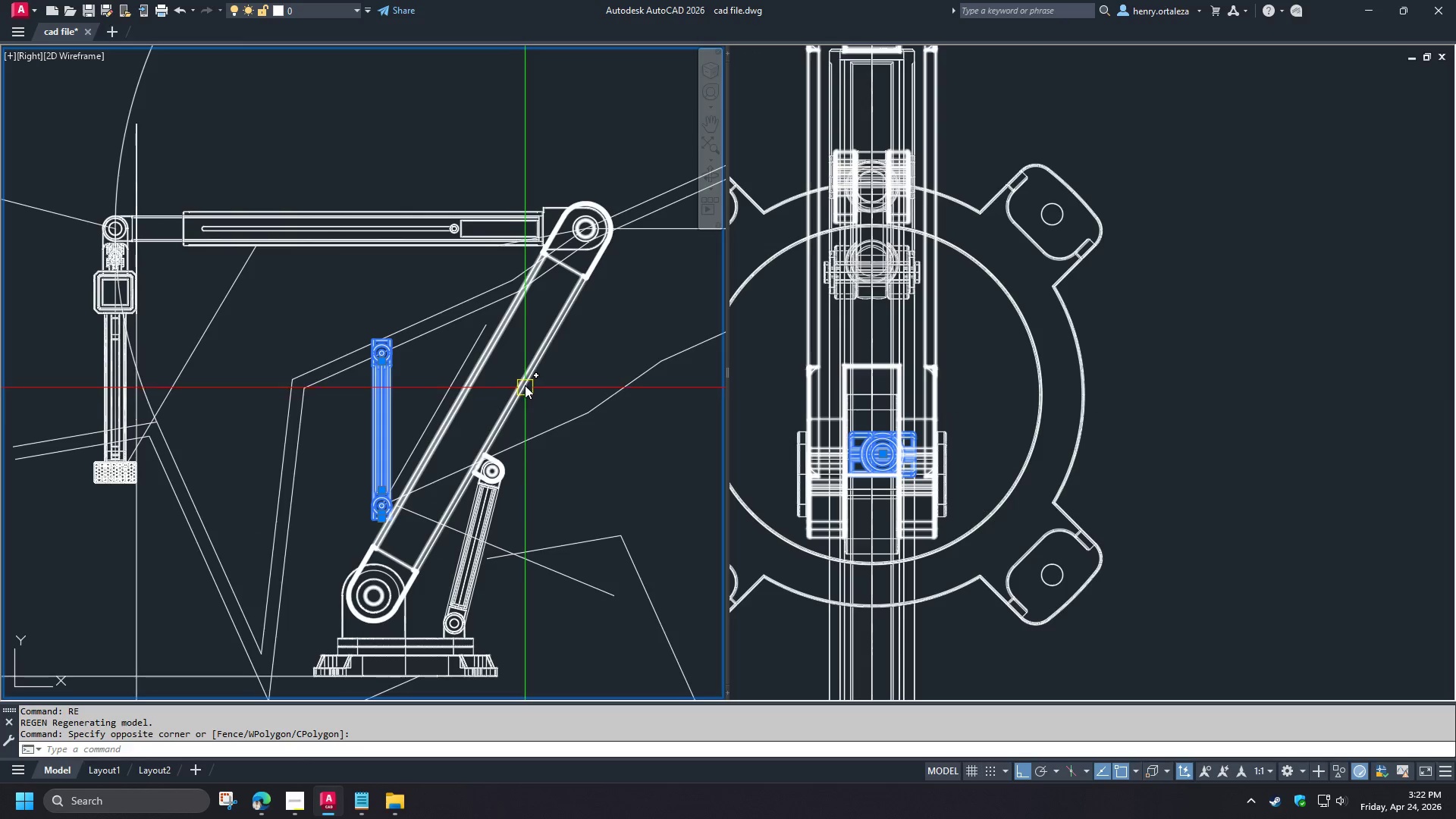 
left_click([525, 385])
 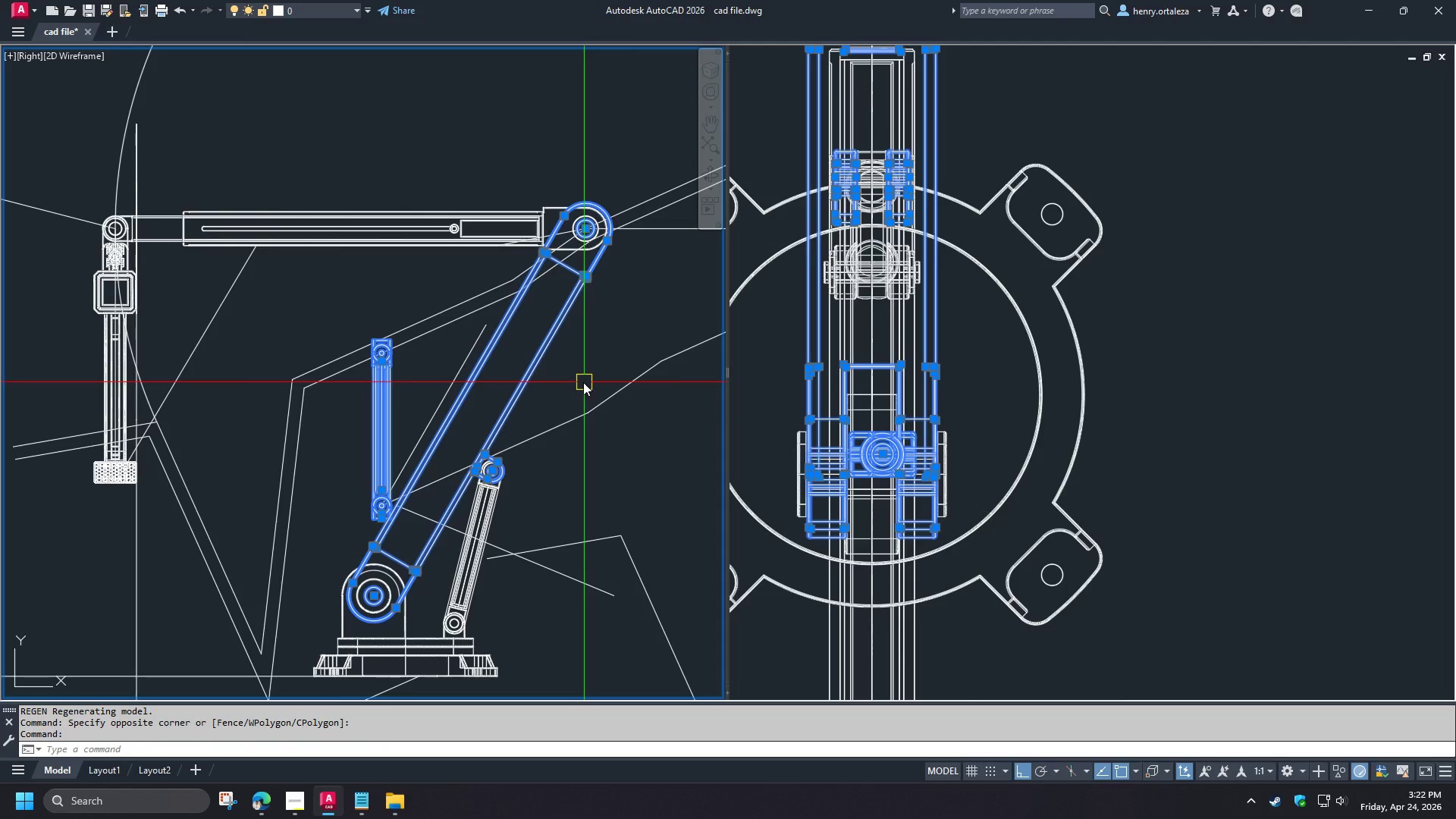 
right_click([573, 382])
 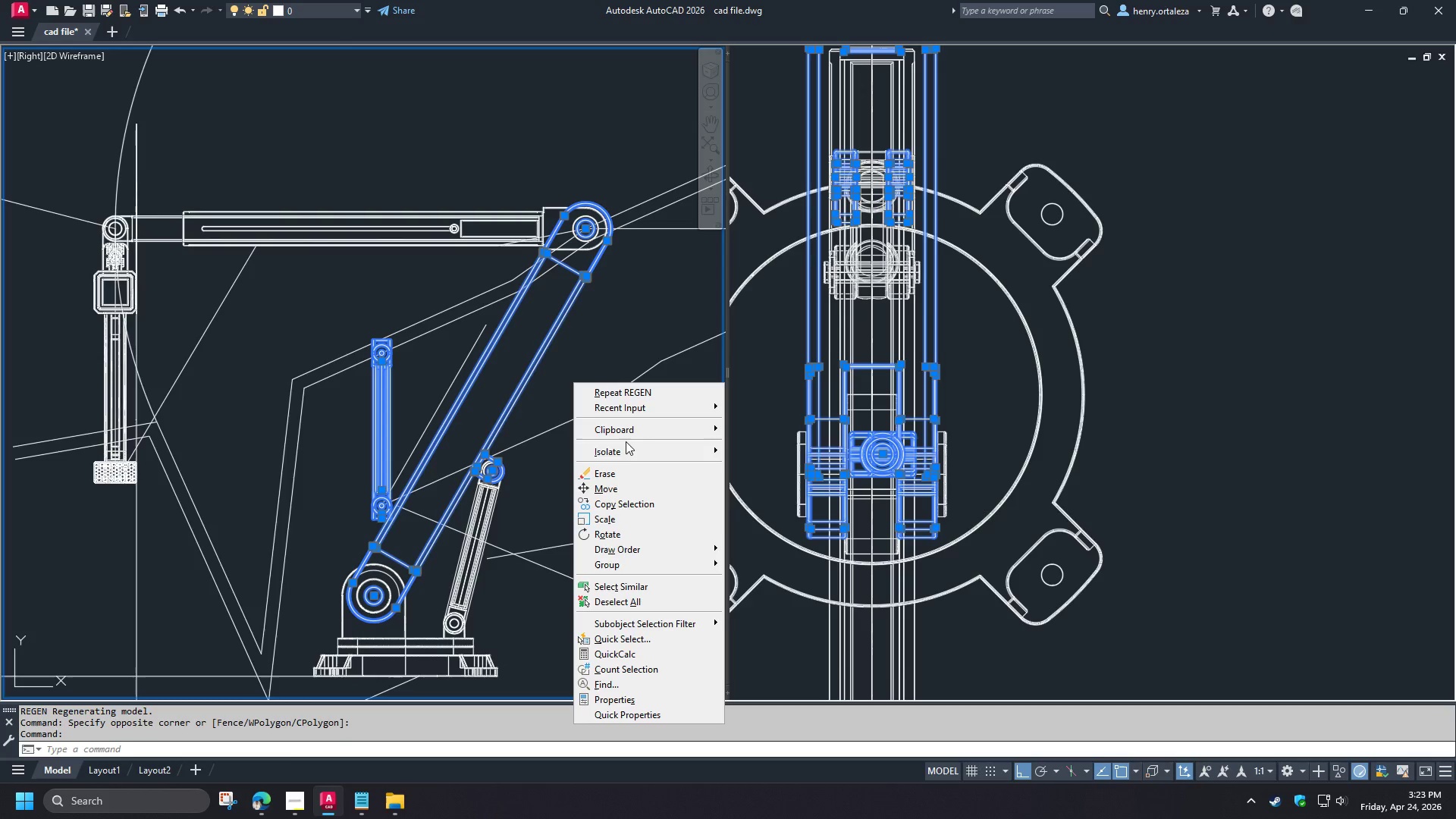 
double_click([627, 452])
 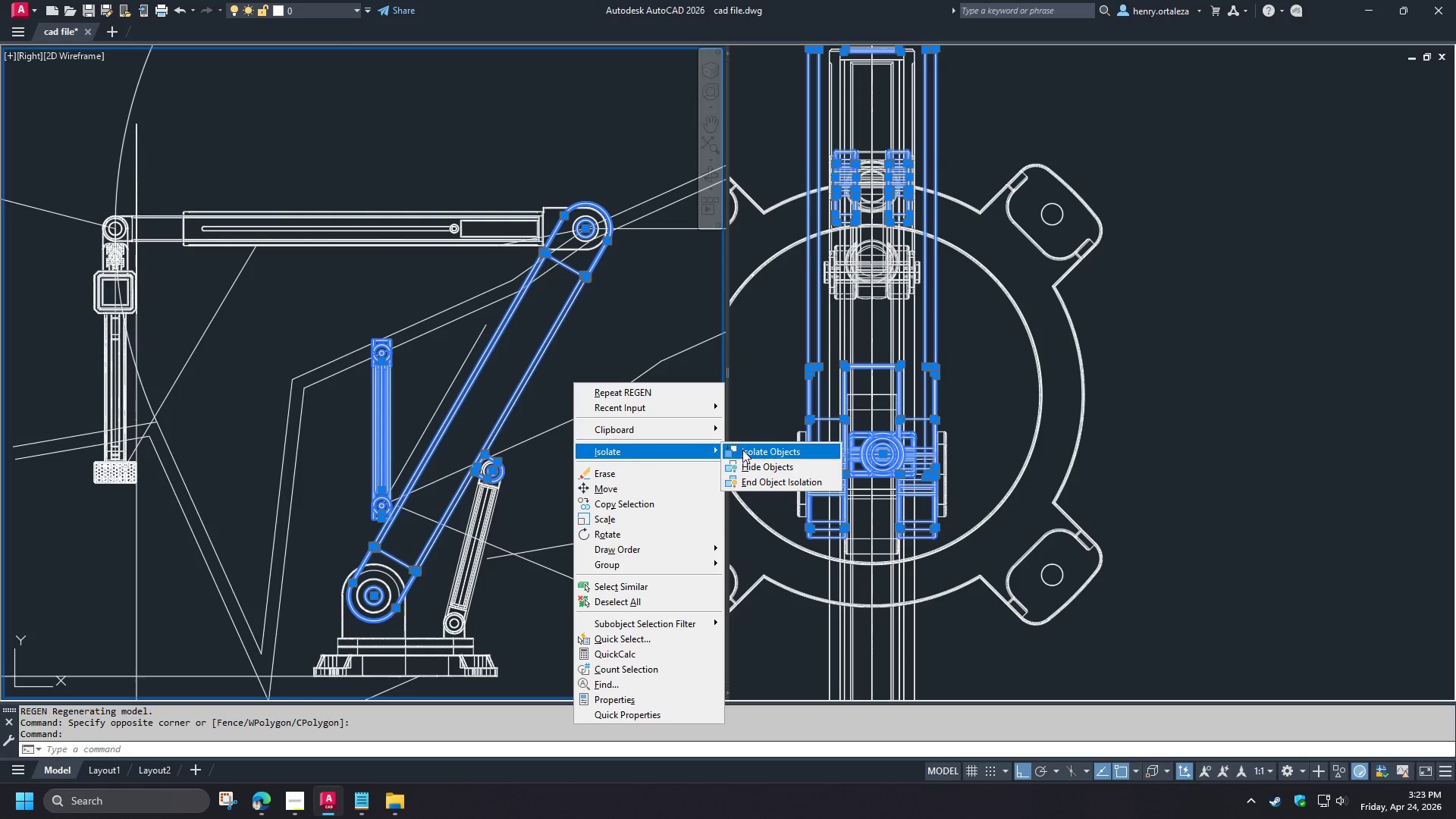 
left_click([742, 450])
 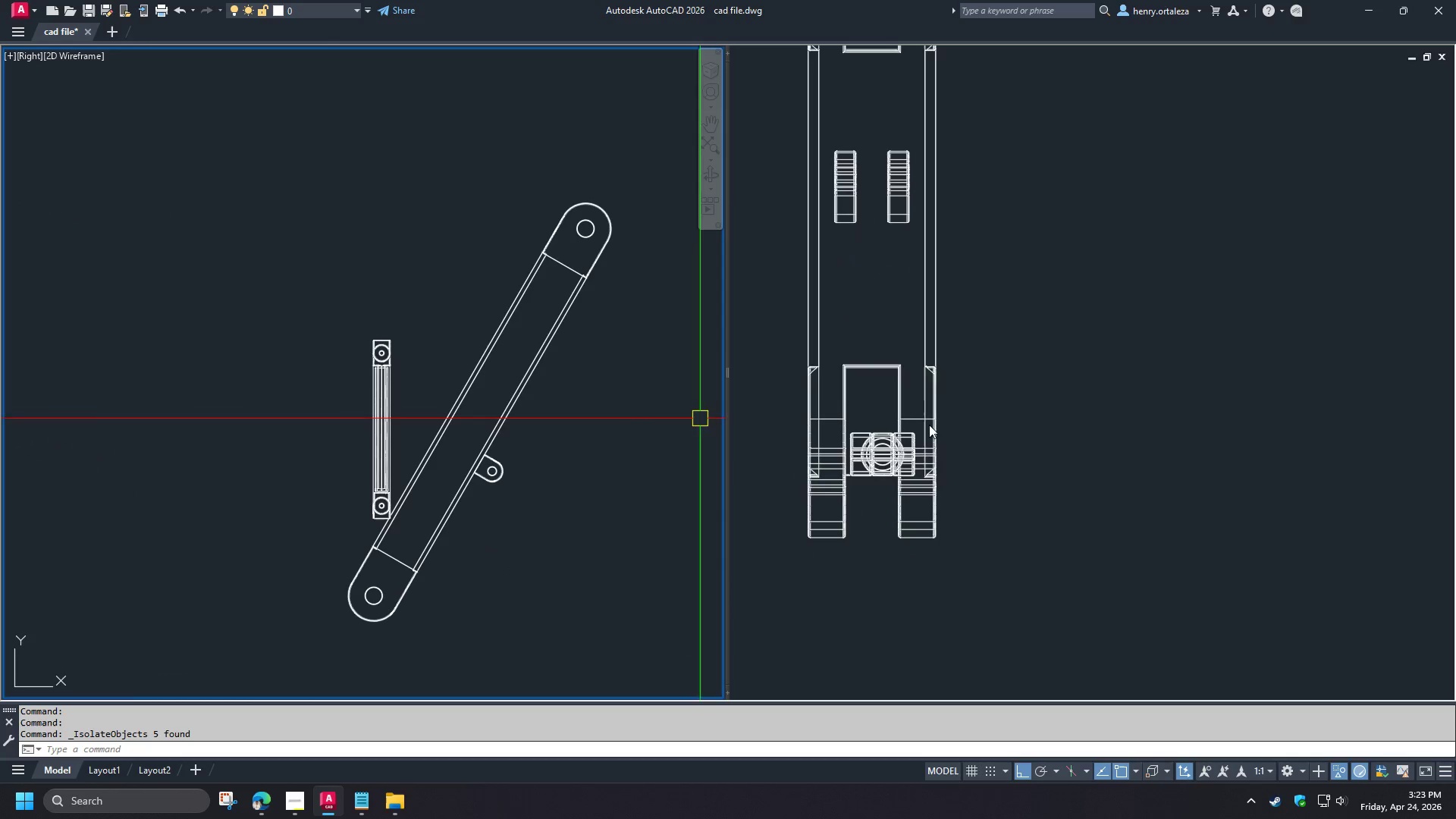 
left_click([998, 424])
 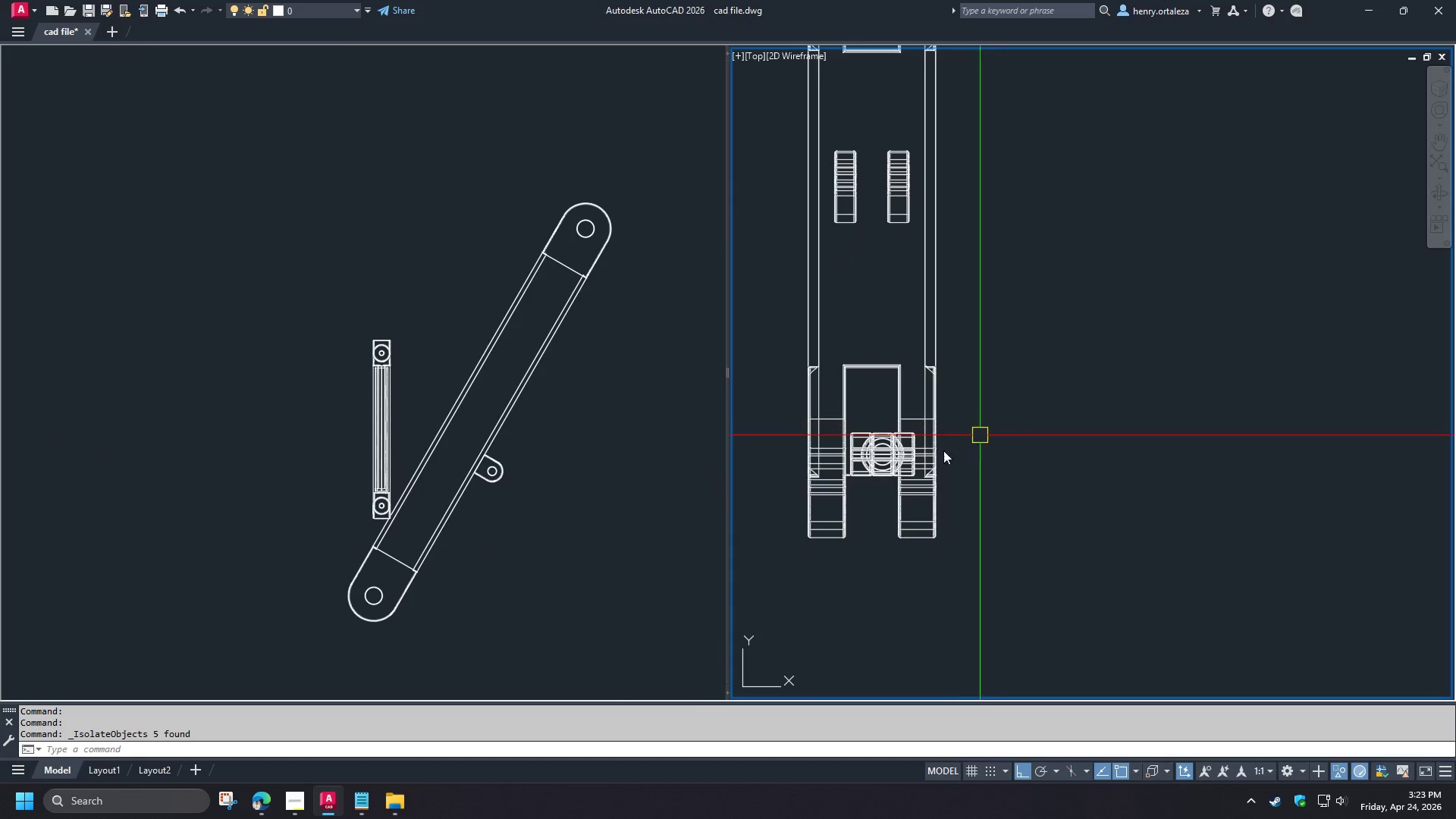 
scroll: coordinate [865, 471], scroll_direction: up, amount: 2.0
 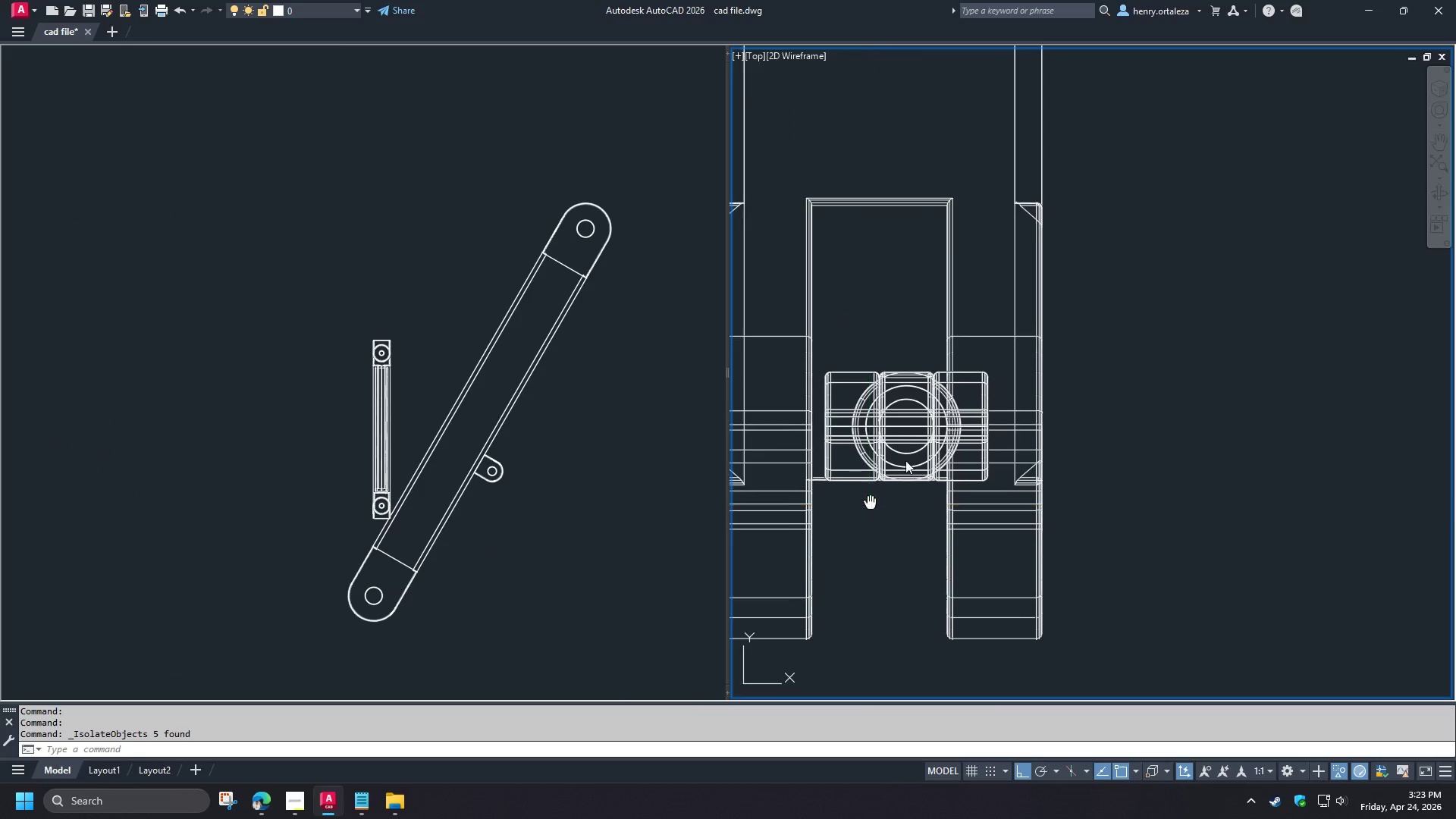 
scroll: coordinate [930, 428], scroll_direction: down, amount: 3.0
 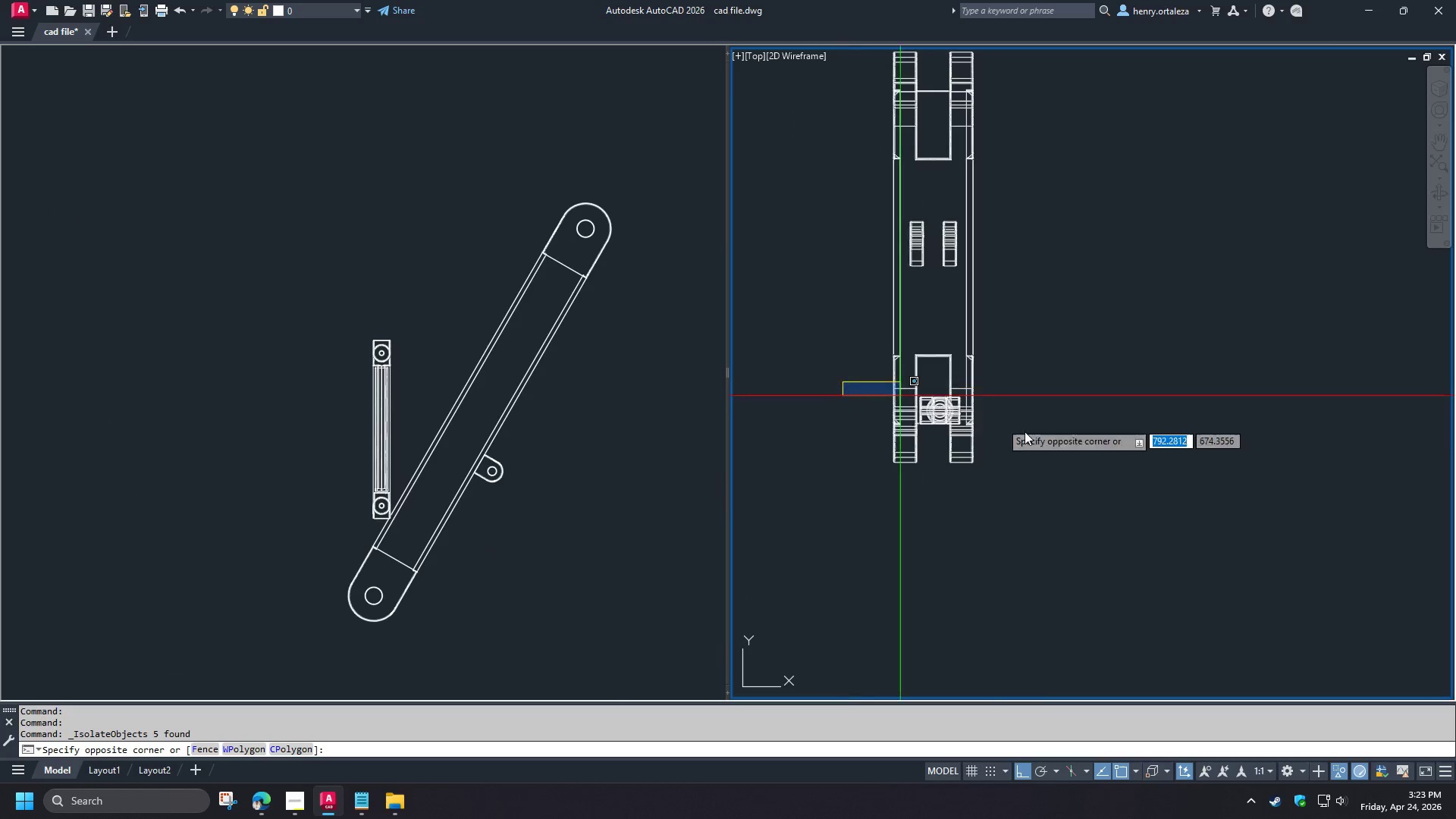 
left_click([1042, 444])
 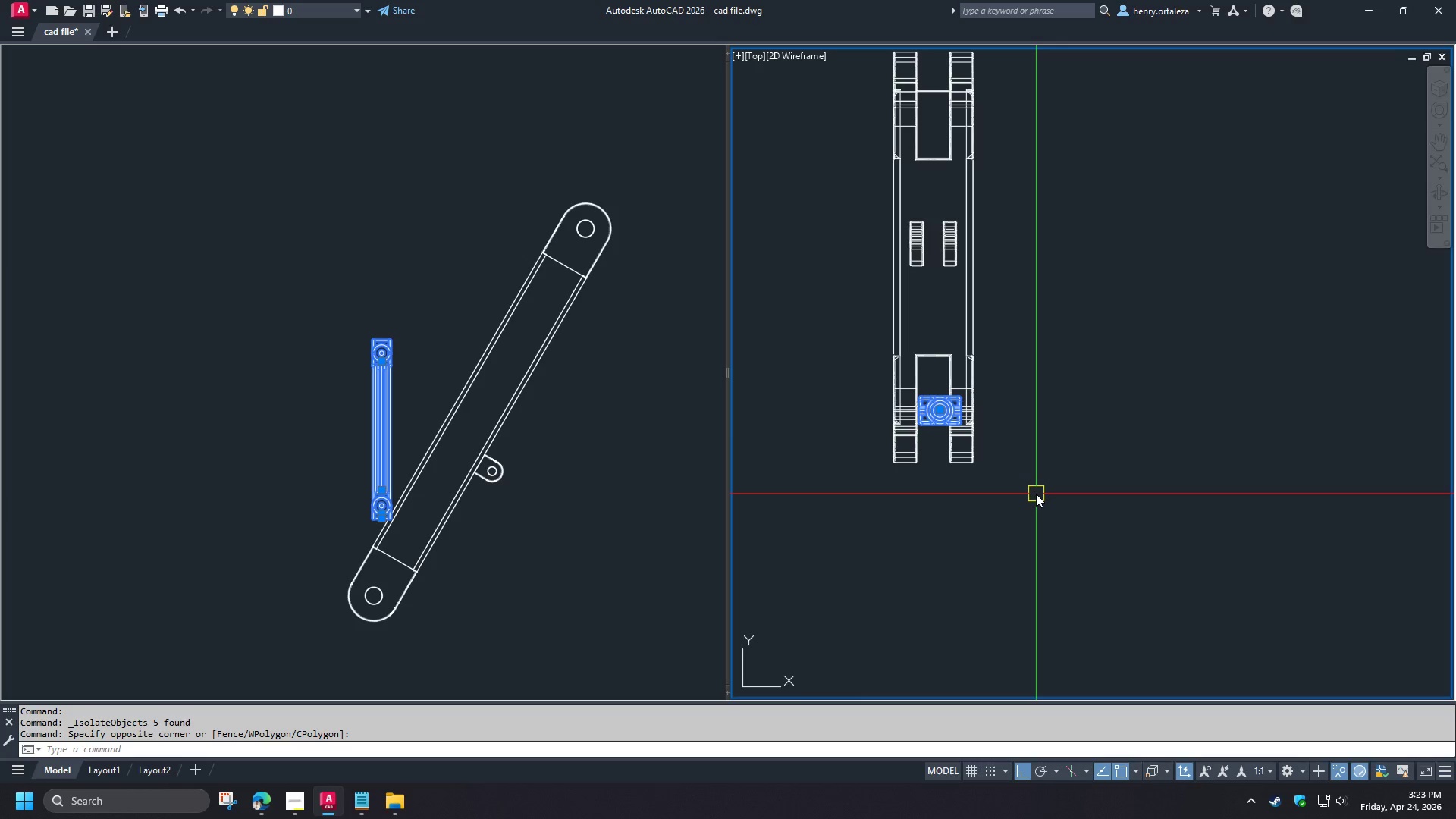 
key(M)
 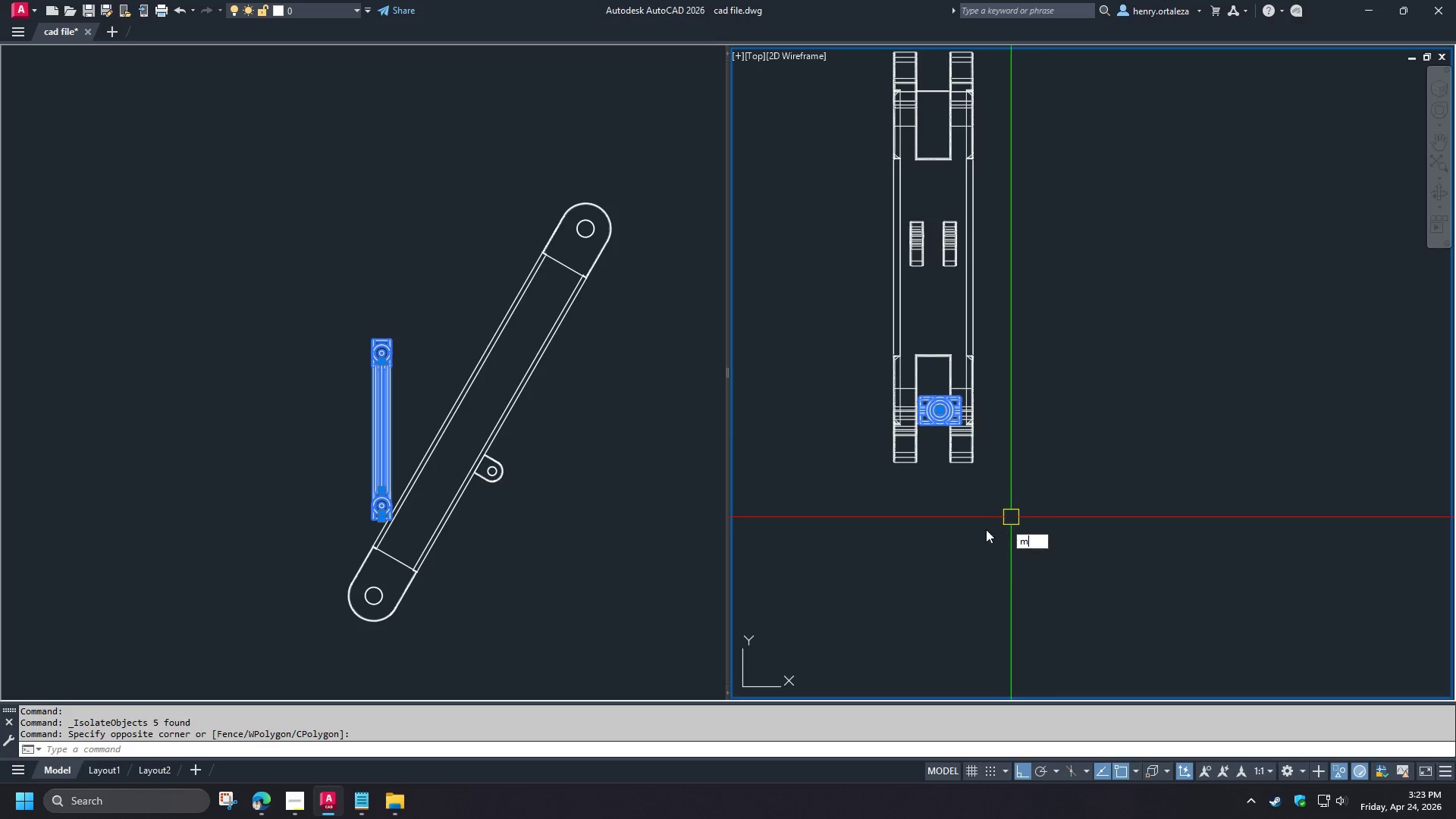 
key(Space)
 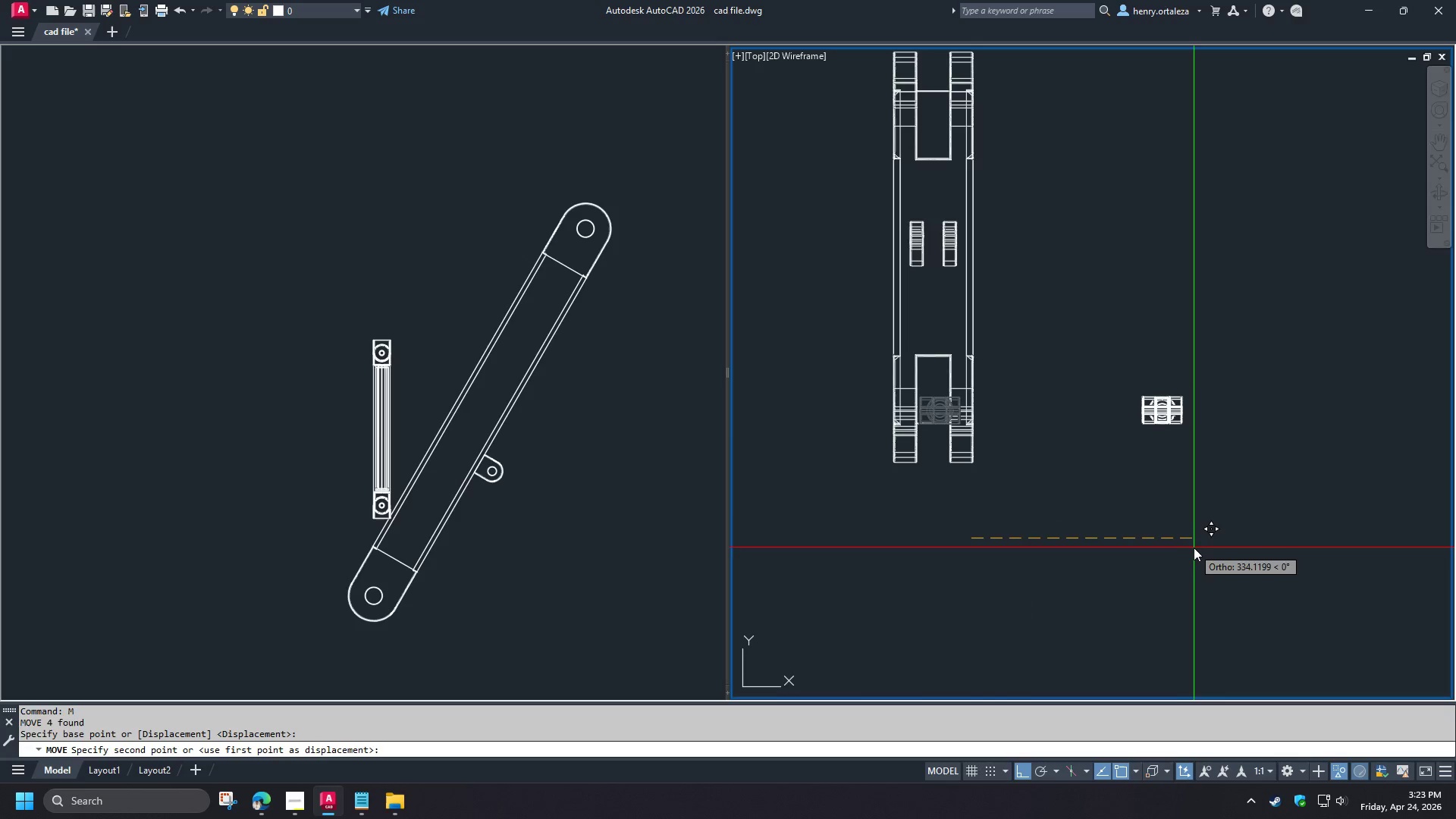 
left_click([1195, 550])
 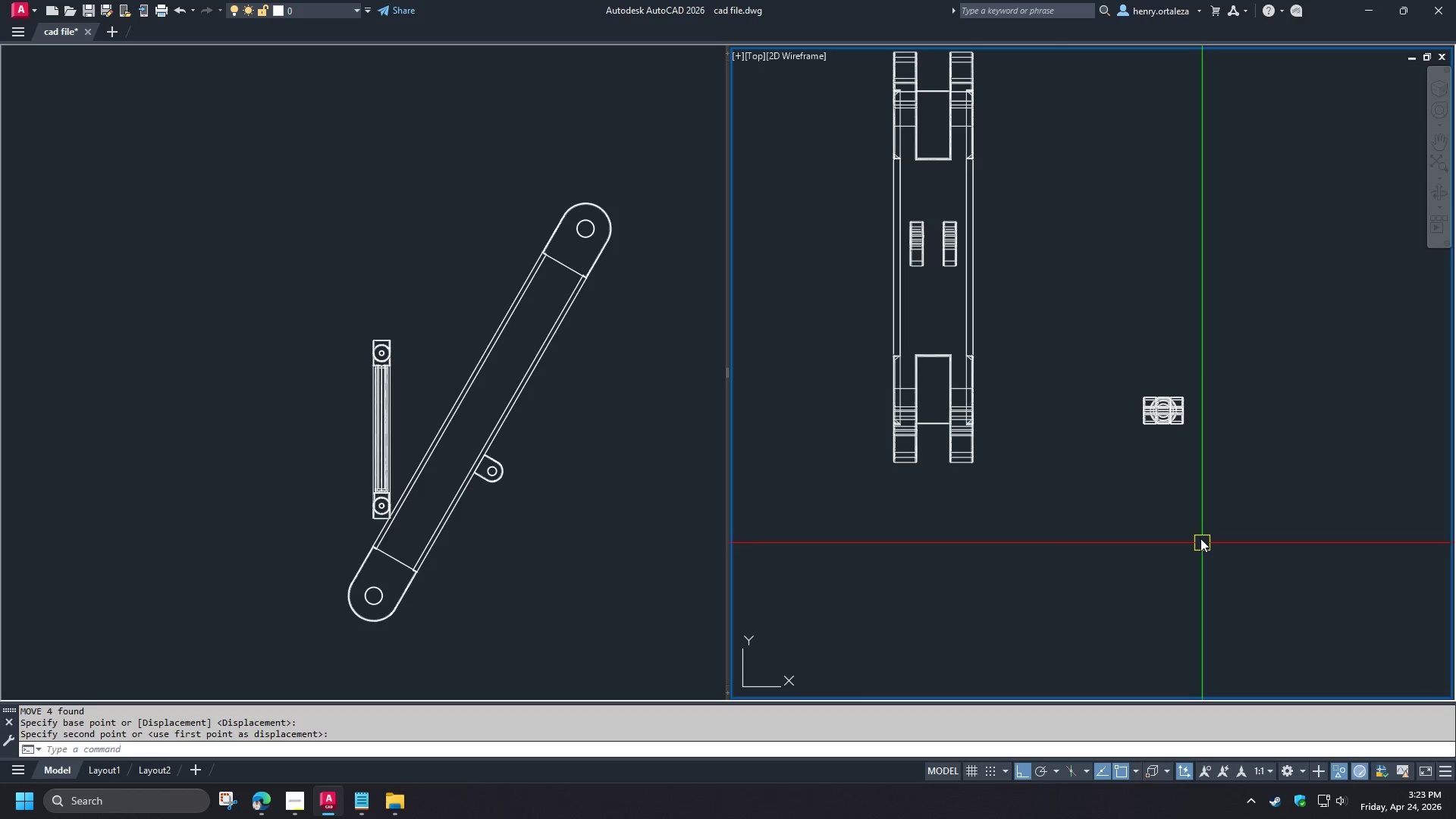 
key(R)
 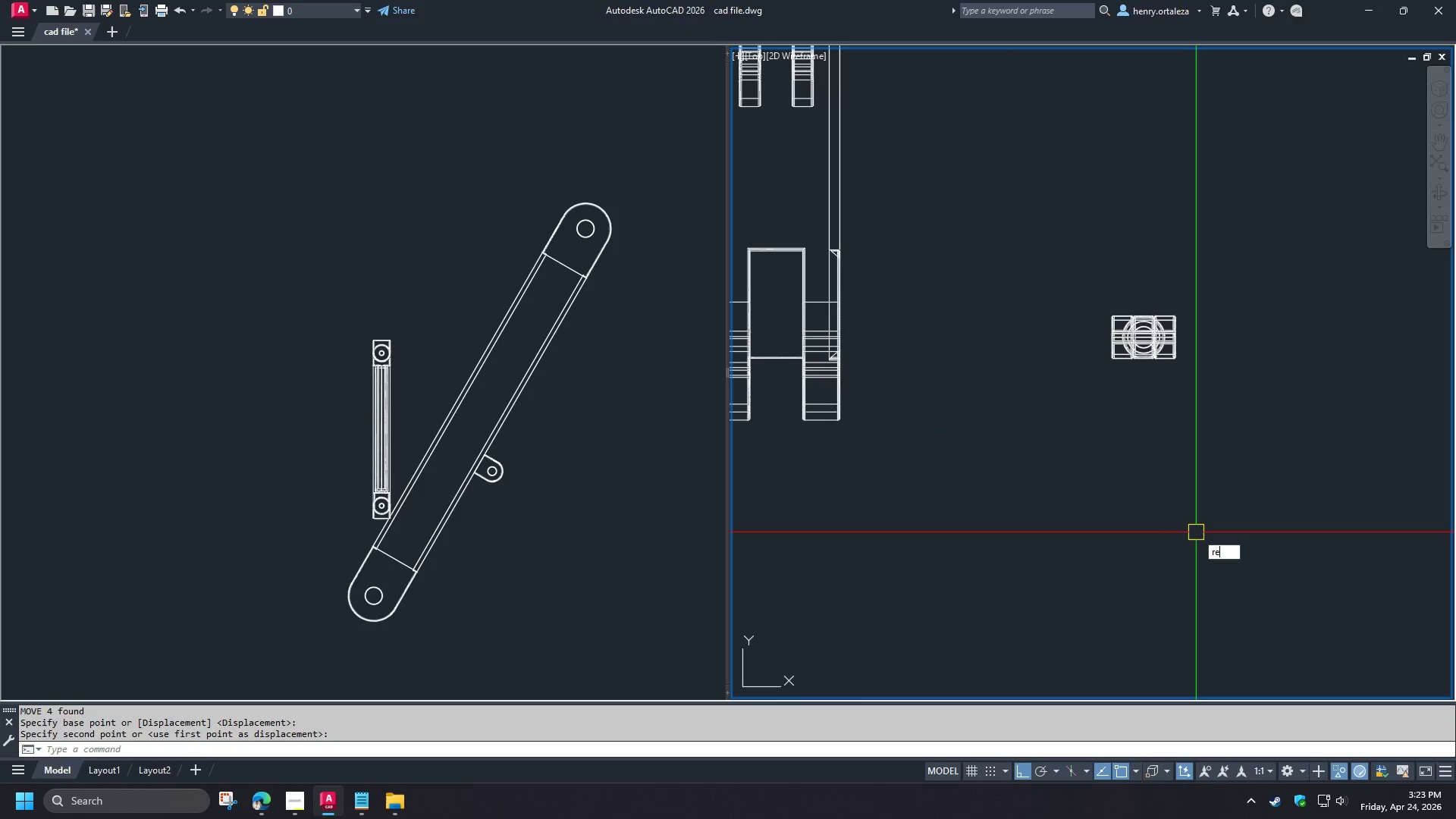 
scroll: coordinate [1196, 533], scroll_direction: up, amount: 1.0
 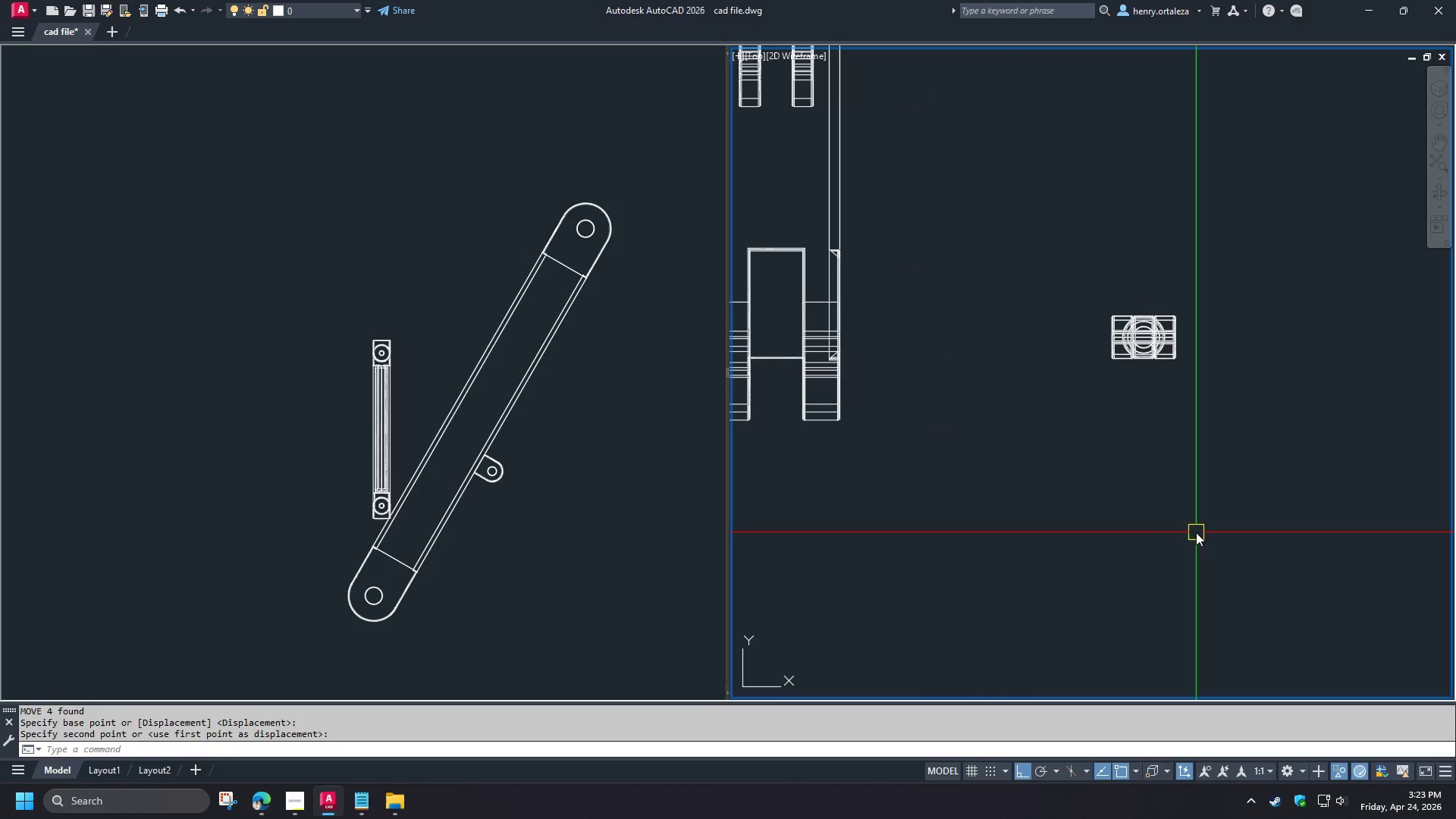 
key(E)
 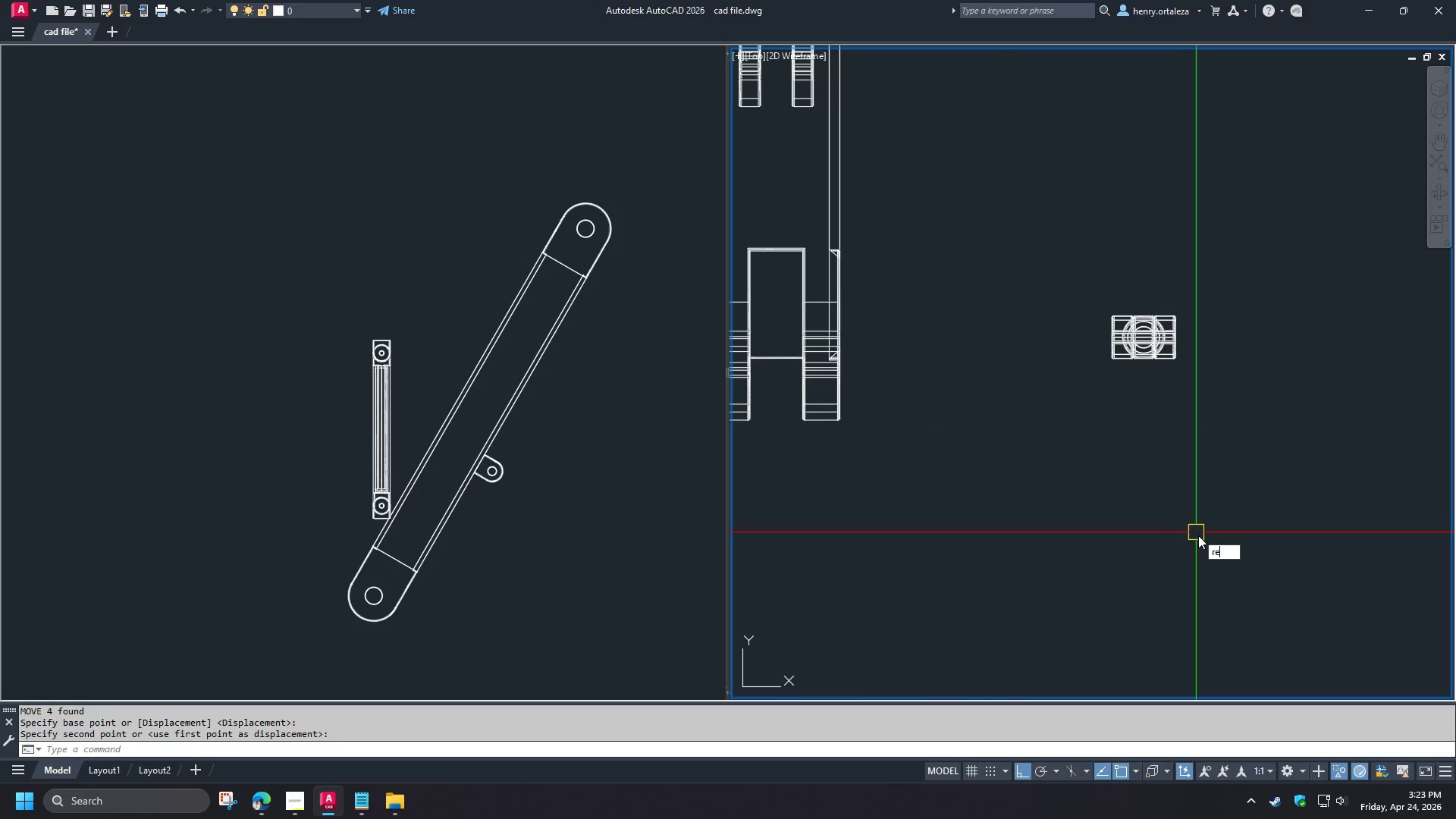 
key(C)
 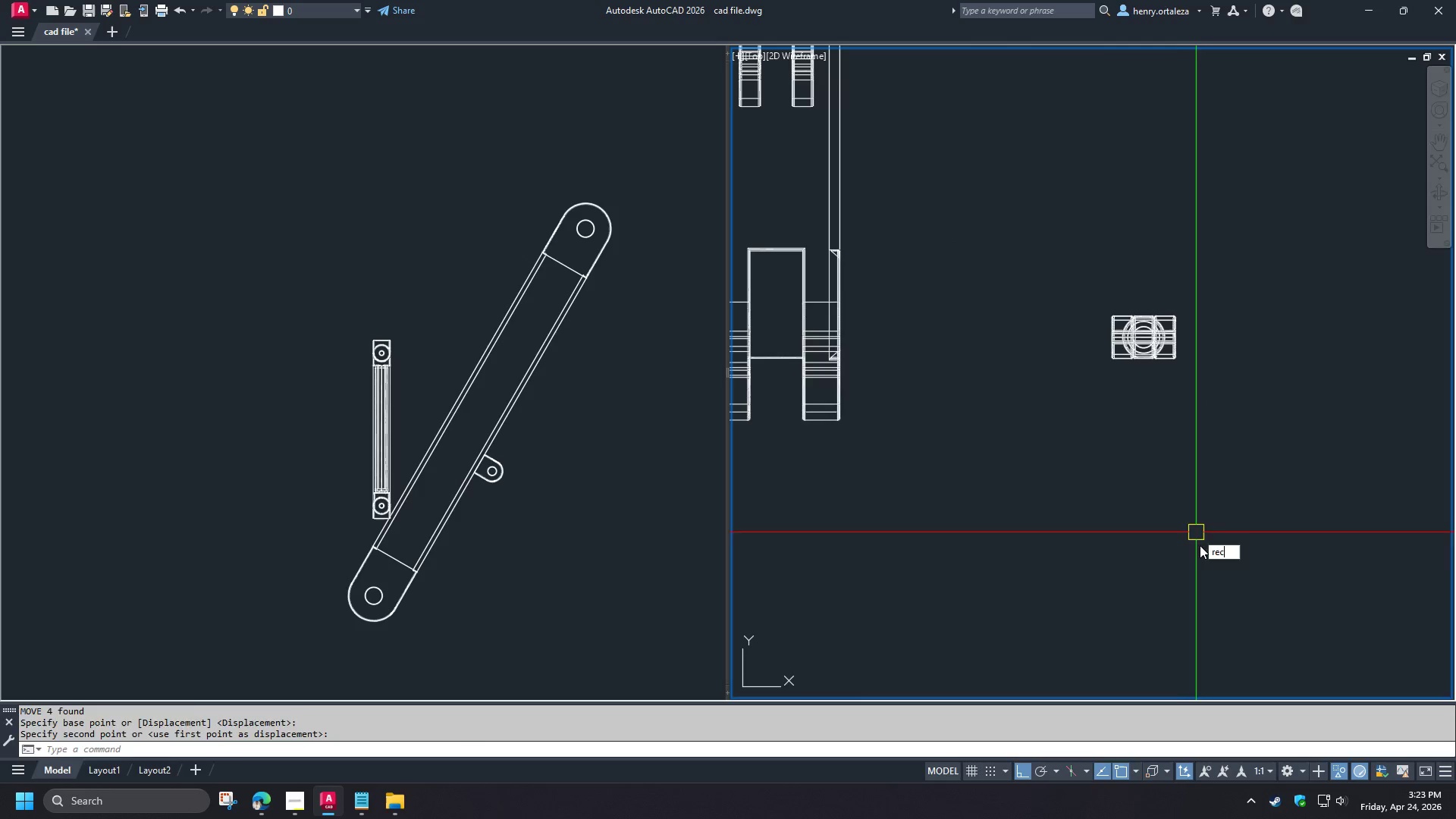 
key(Space)
 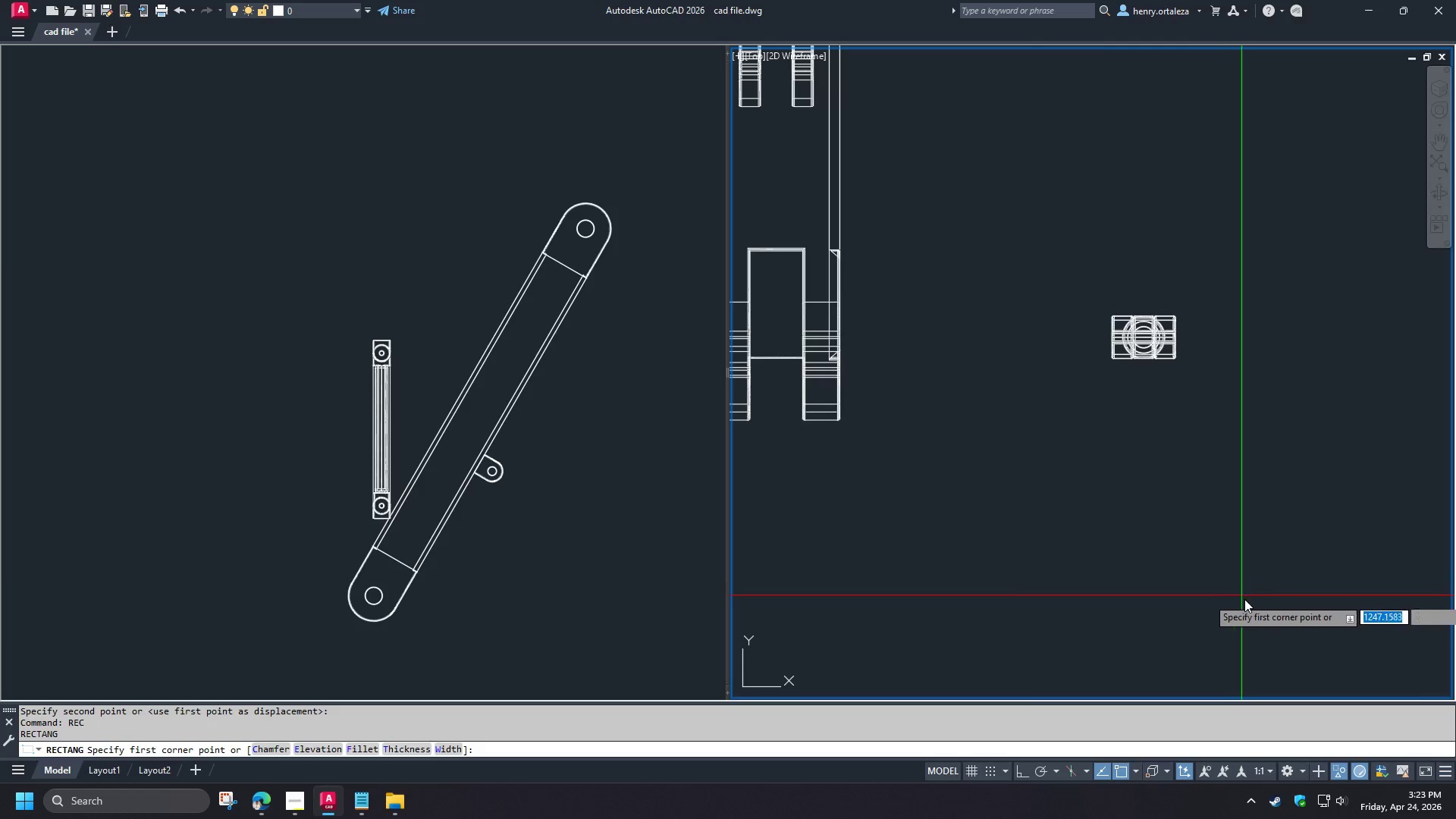 
left_click([1273, 607])
 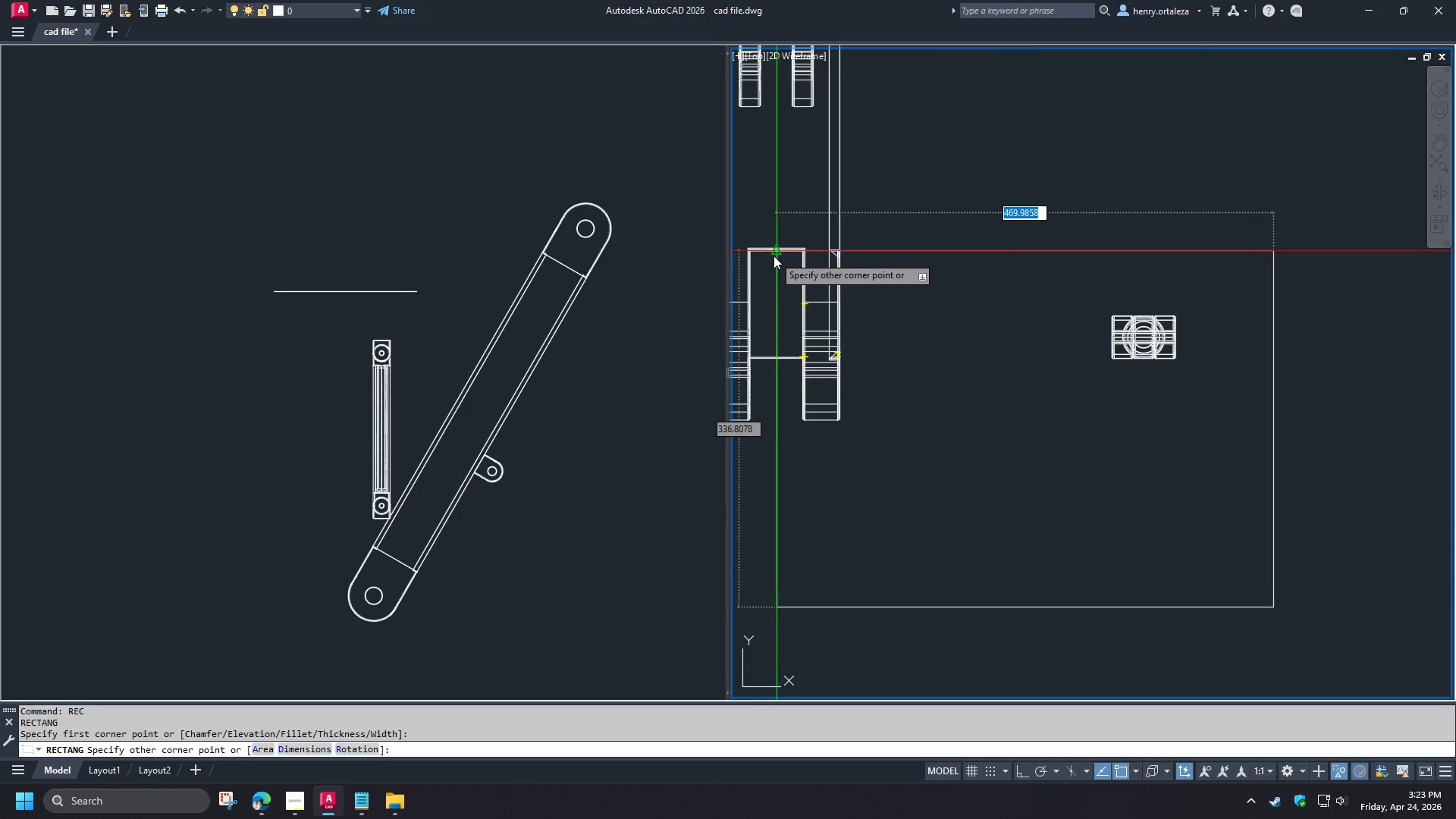 
left_click([775, 256])
 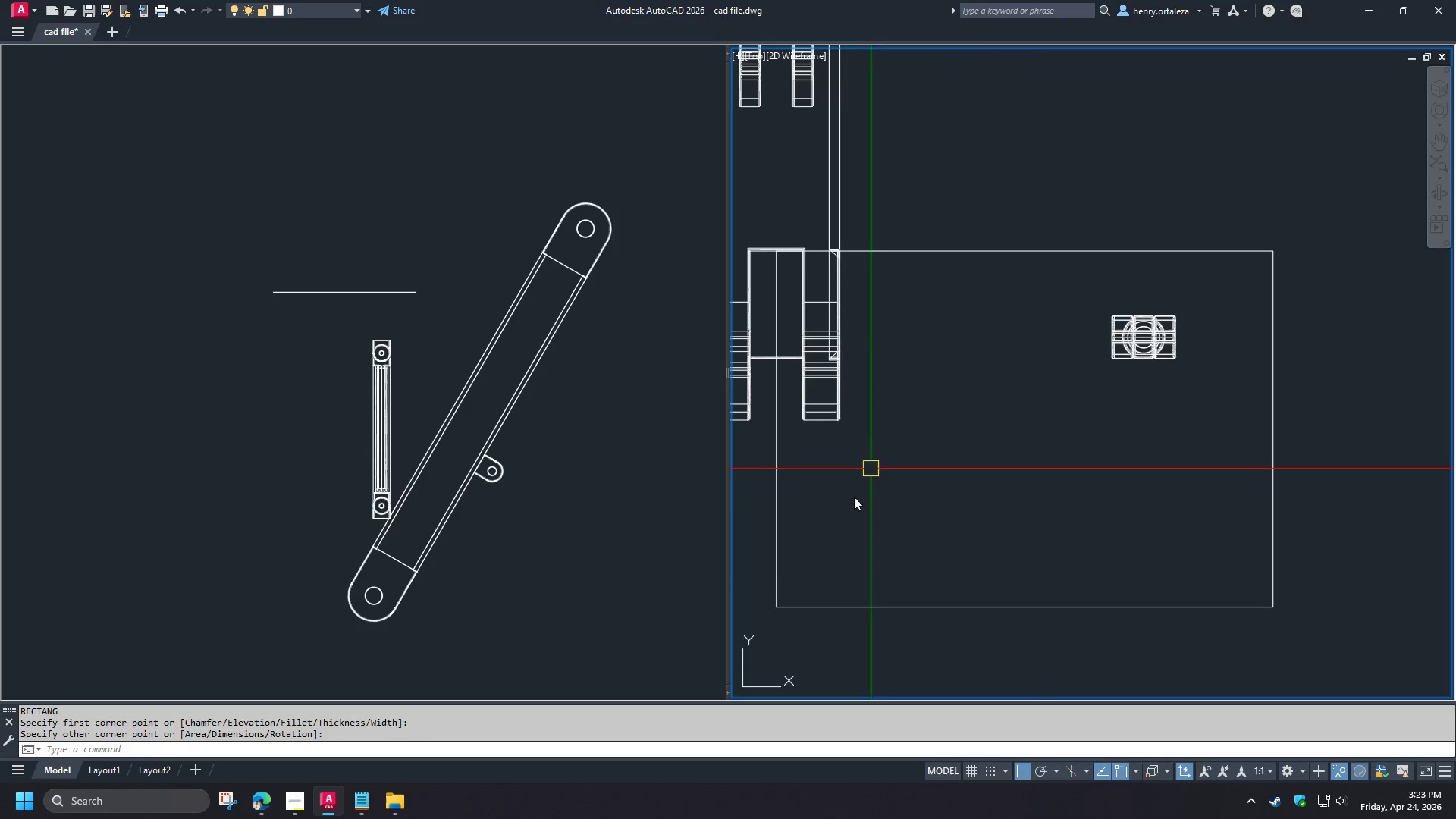 
key(Space)
 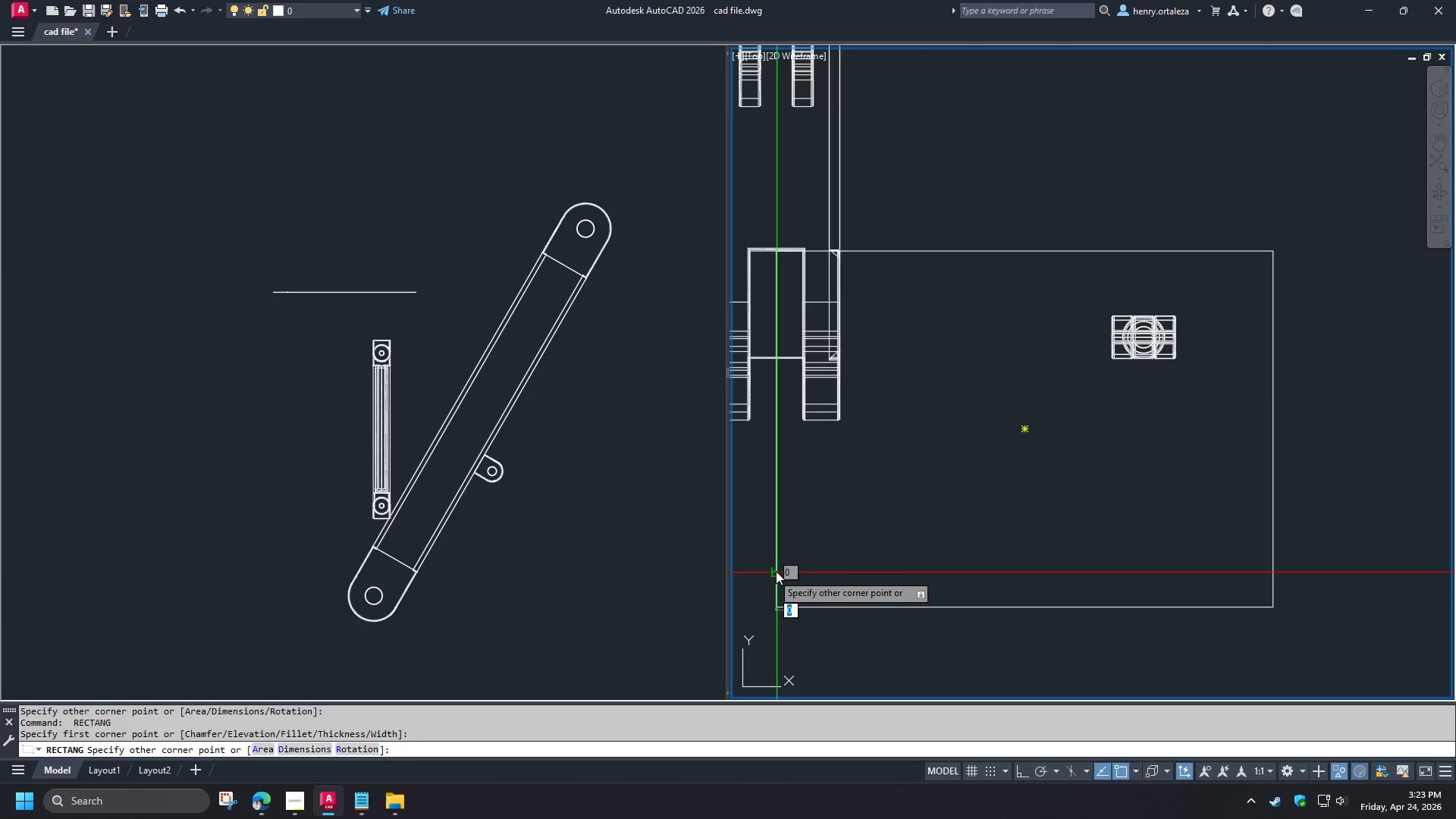 
scroll: coordinate [1172, 281], scroll_direction: up, amount: 3.0
 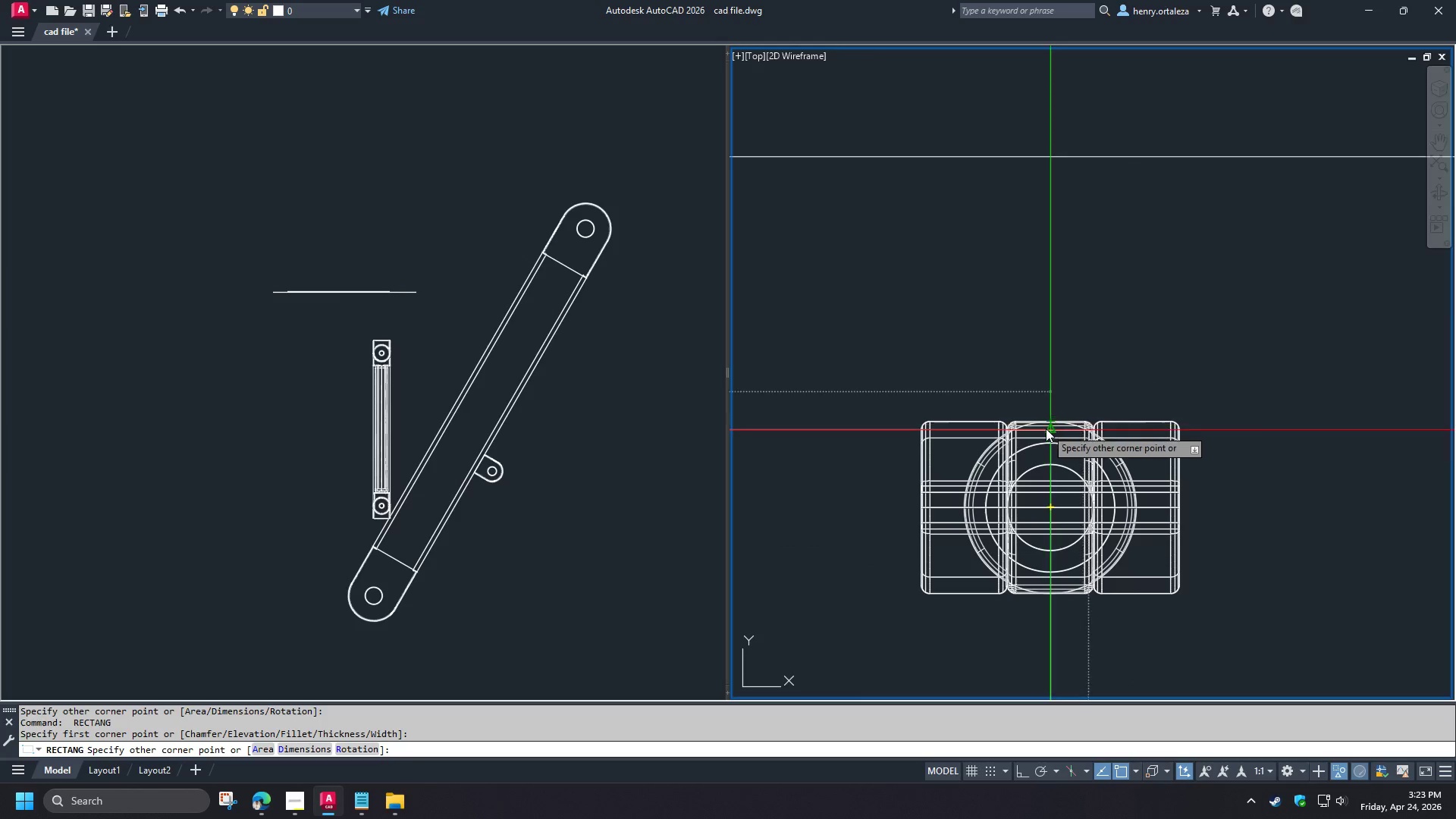 
left_click([1046, 428])
 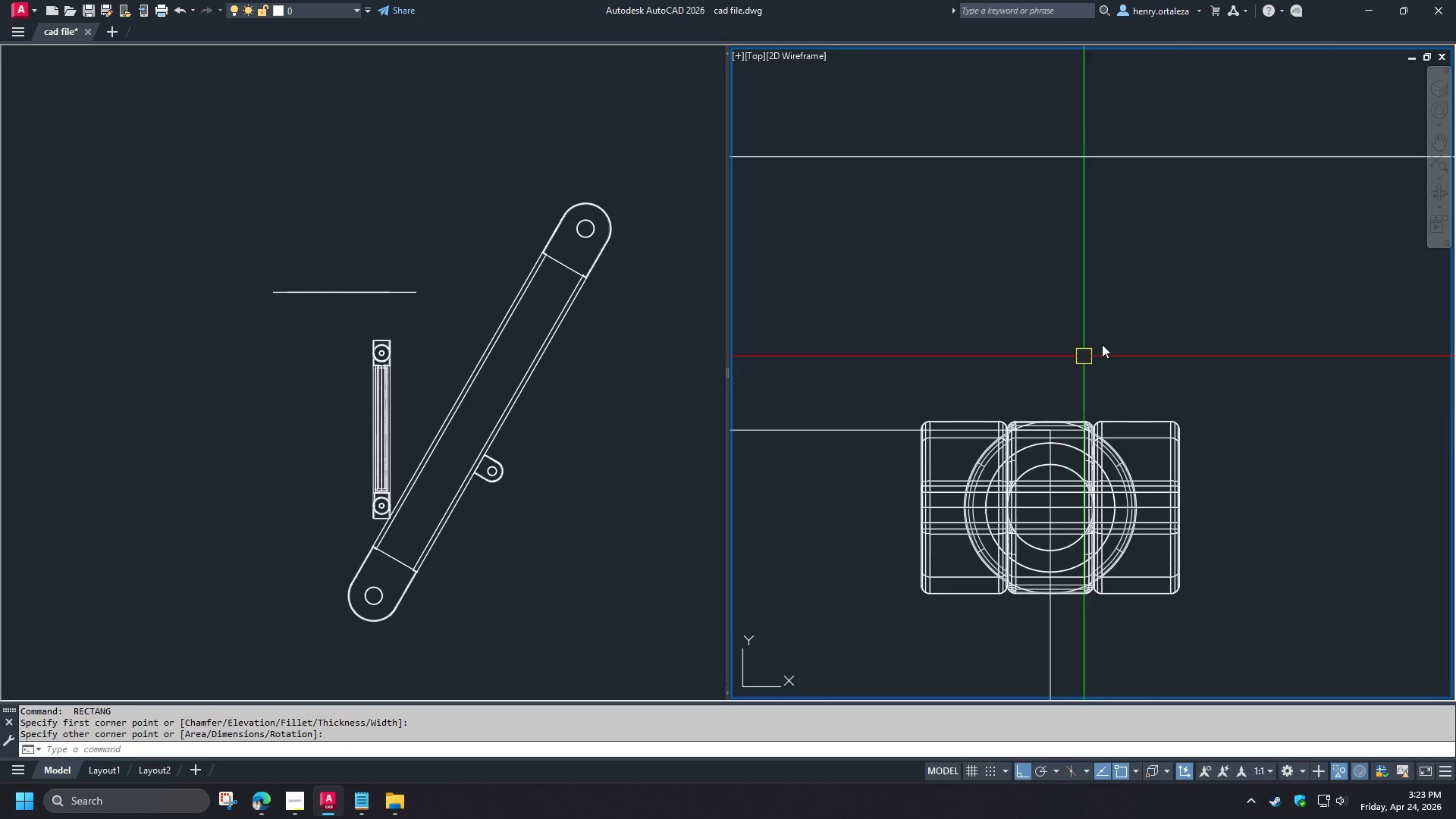 
scroll: coordinate [1127, 329], scroll_direction: down, amount: 5.0
 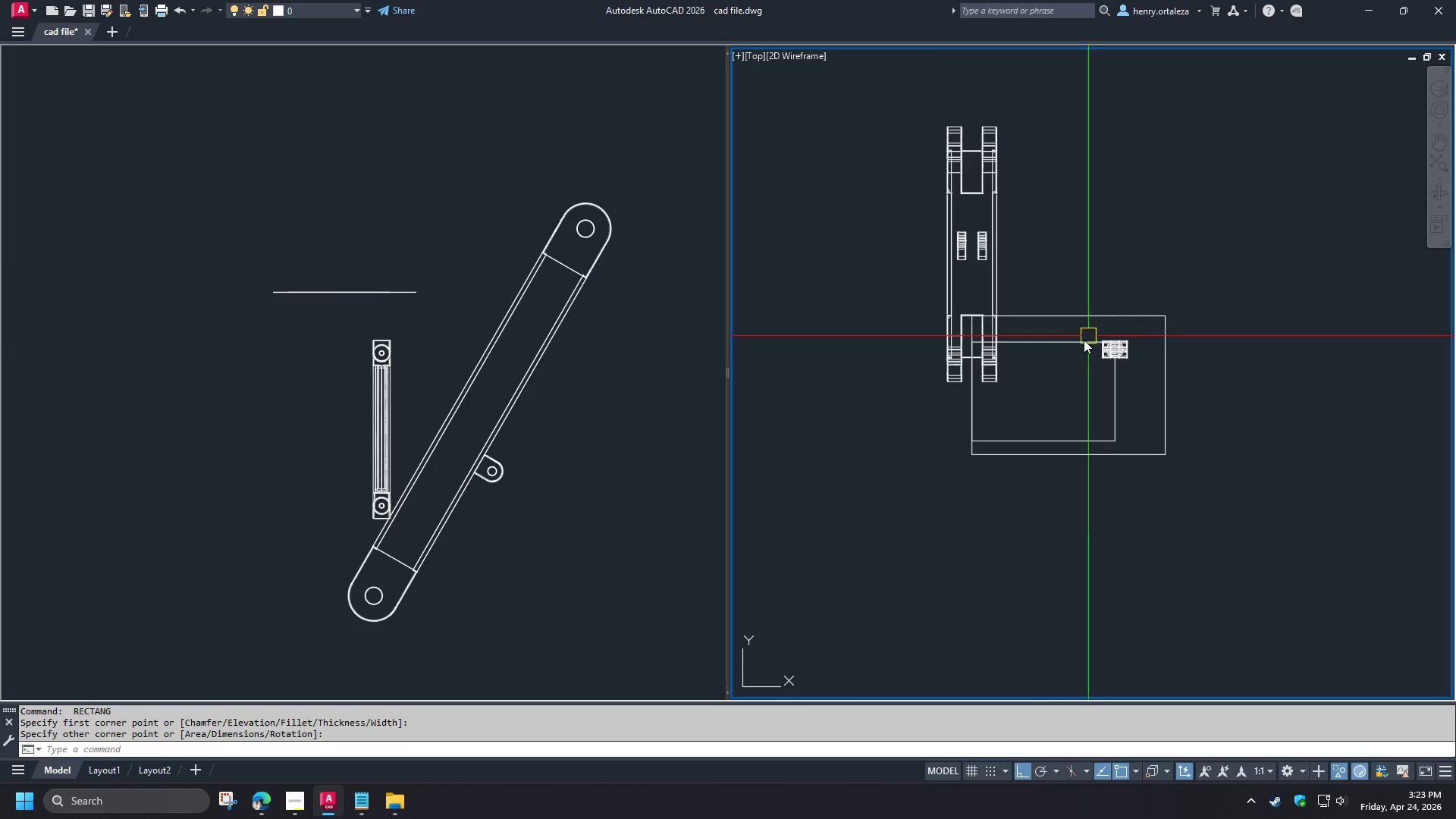 
left_click_drag(start_coordinate=[1080, 328], to_coordinate=[1090, 337])
 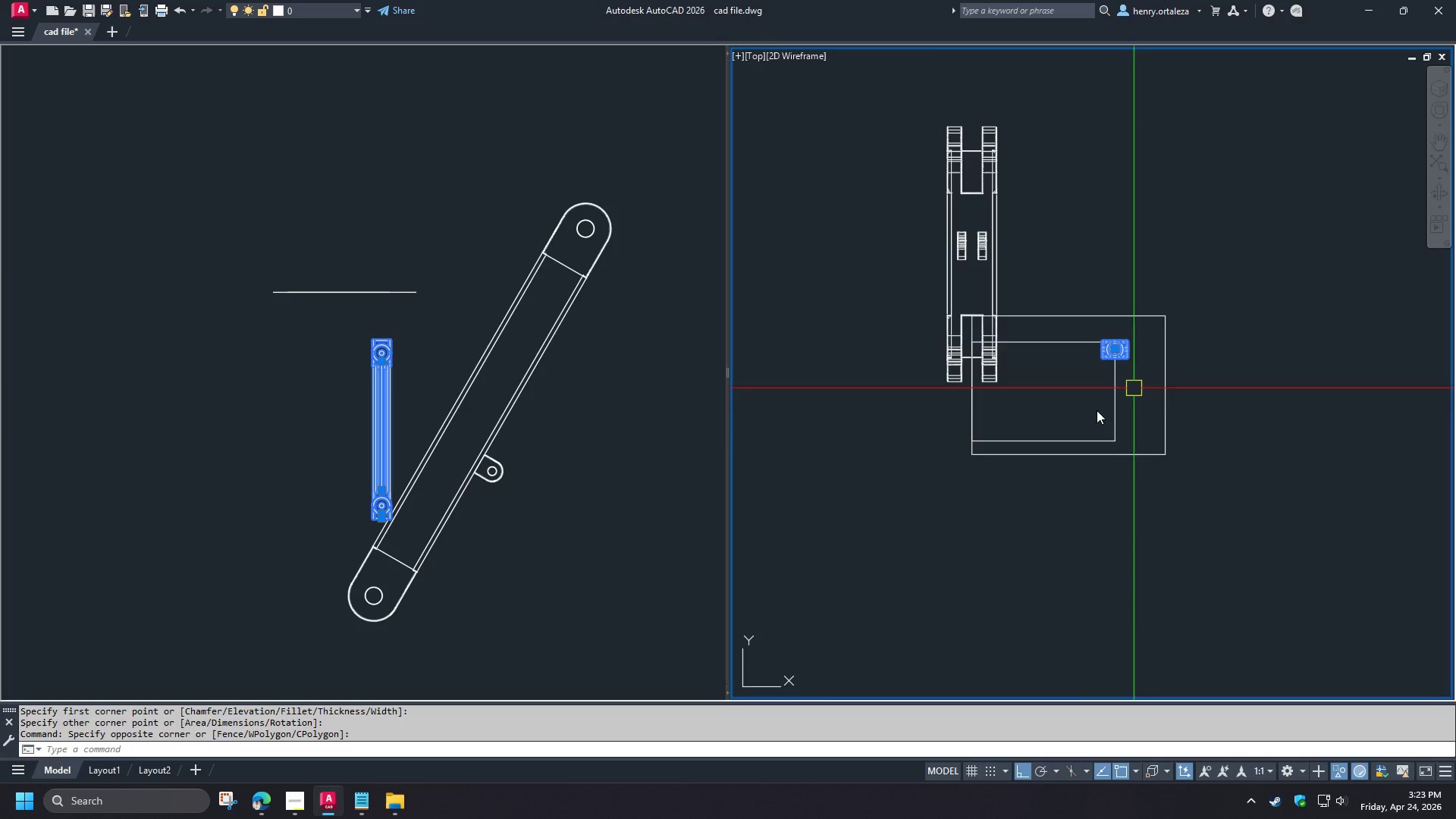 
scroll: coordinate [1072, 407], scroll_direction: up, amount: 1.0
 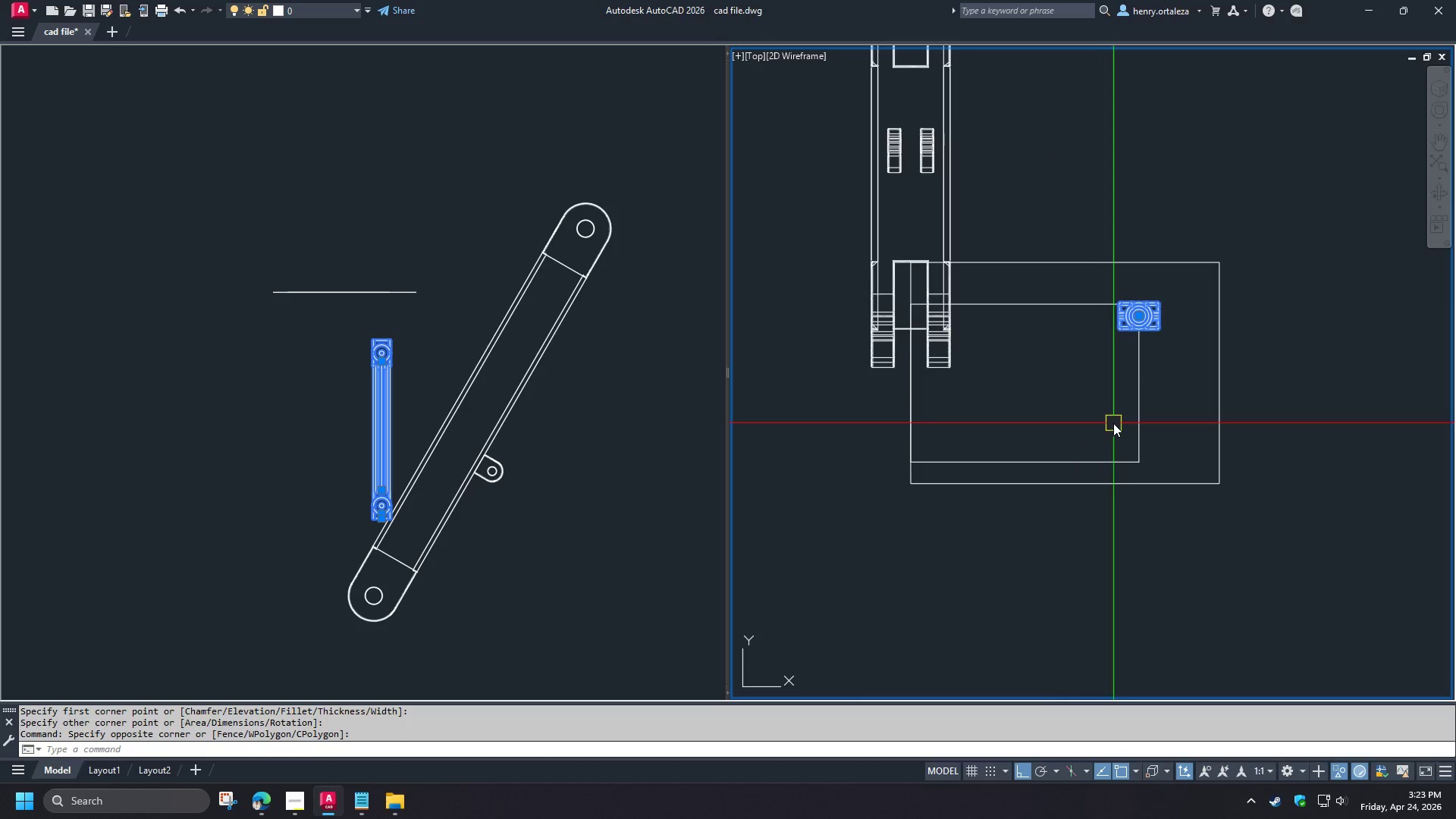 
key(M)
 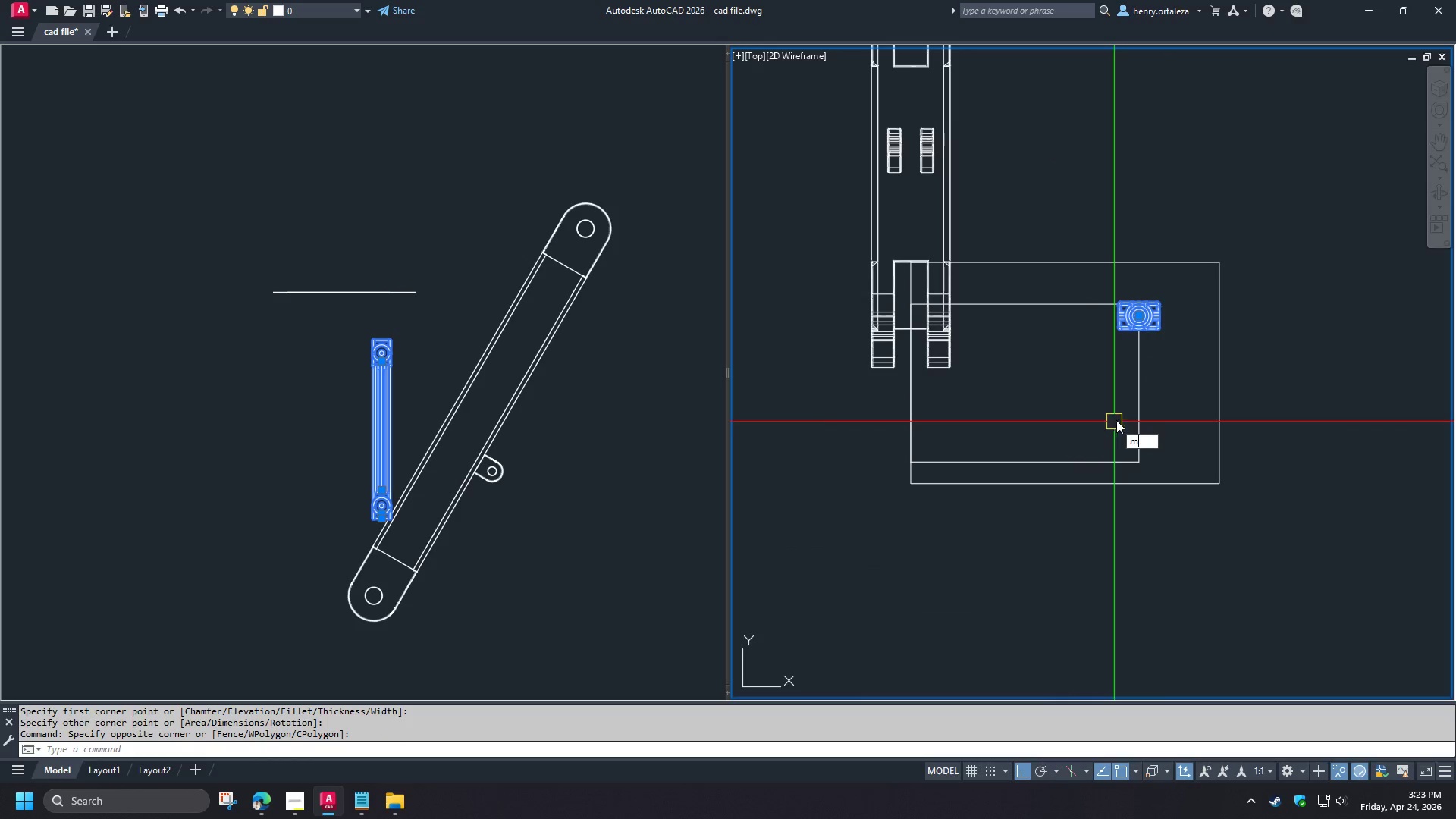 
key(Space)
 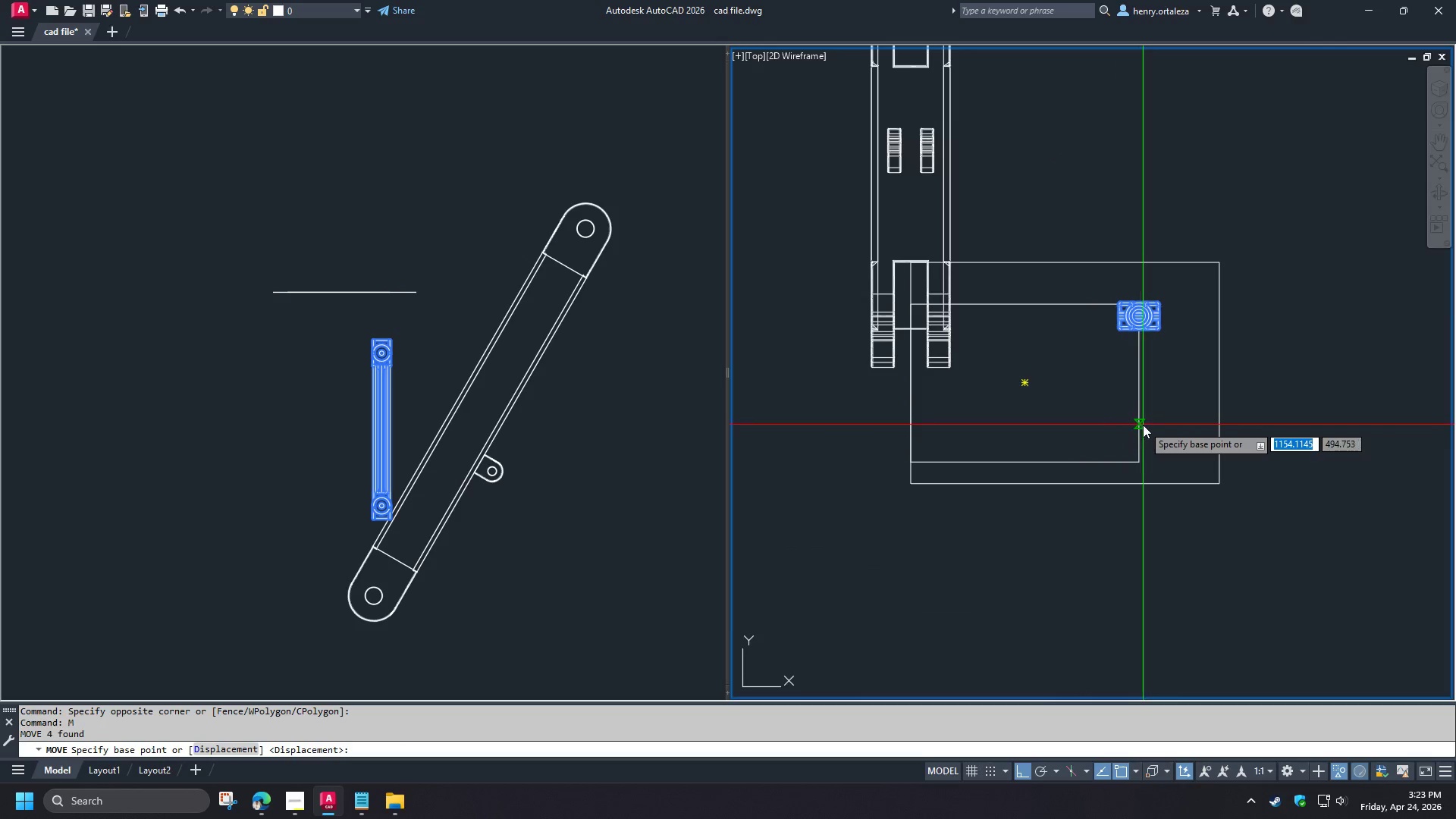 
left_click([1143, 425])
 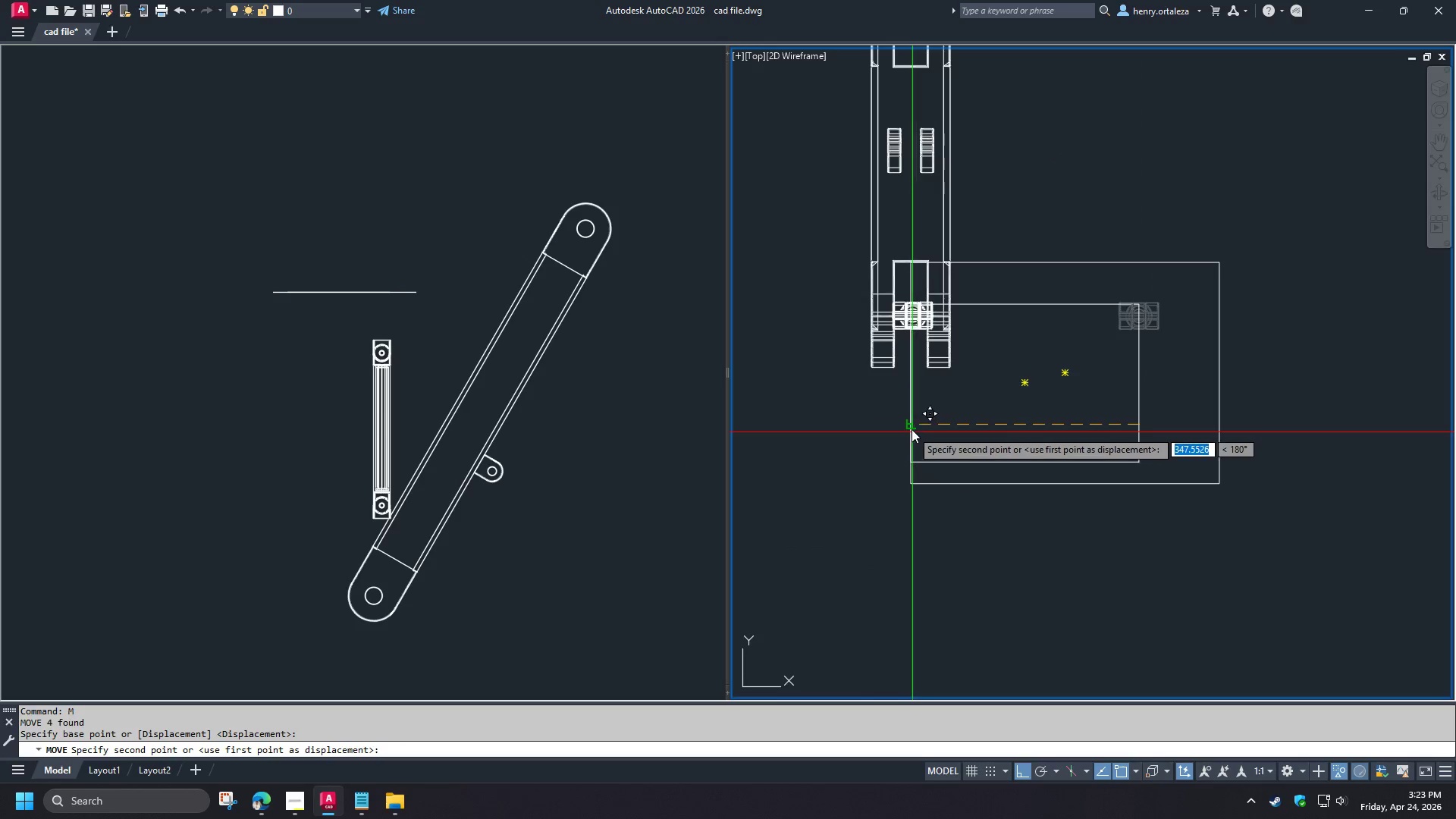 
left_click([911, 428])
 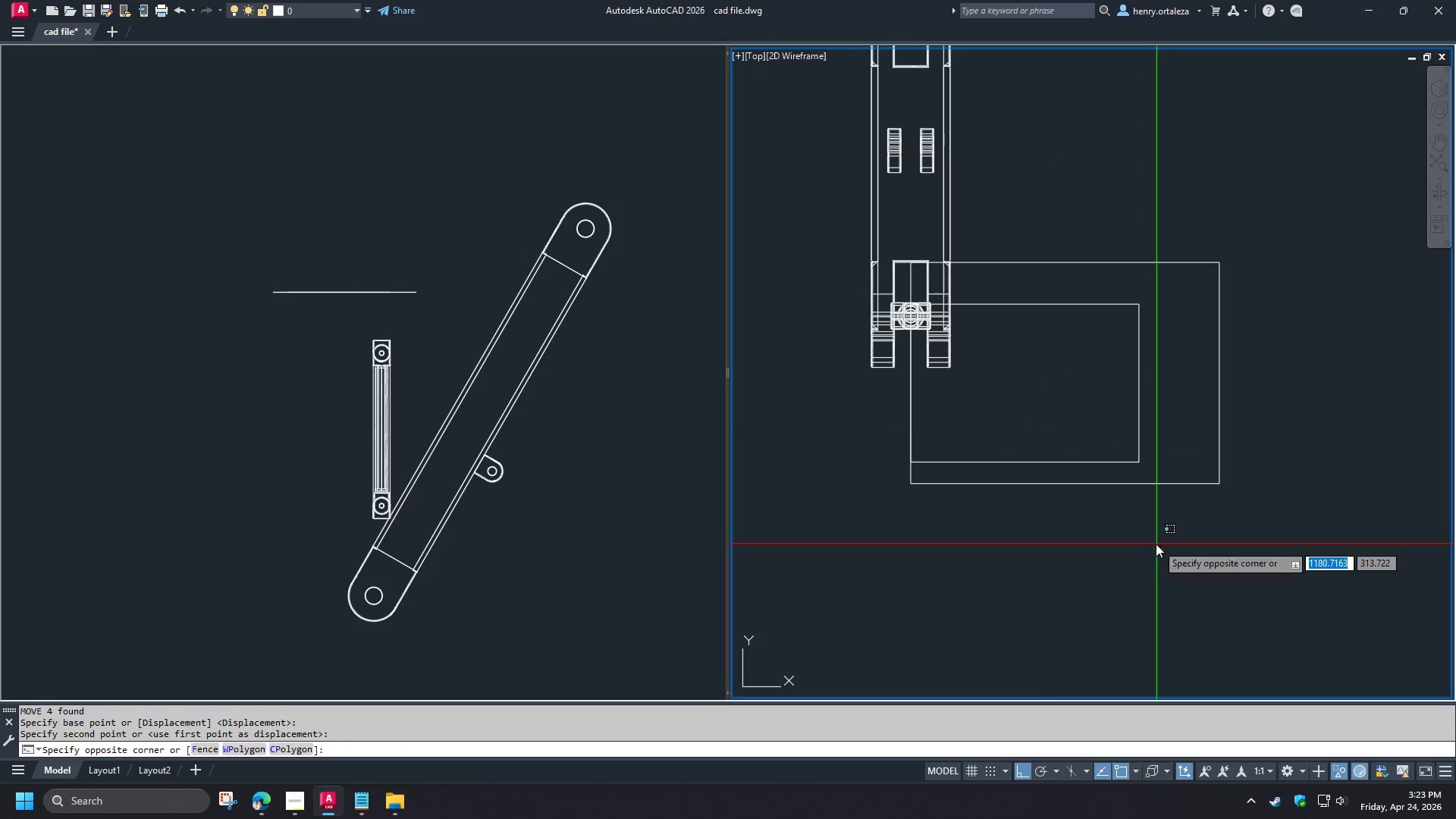 
triple_click([1065, 412])
 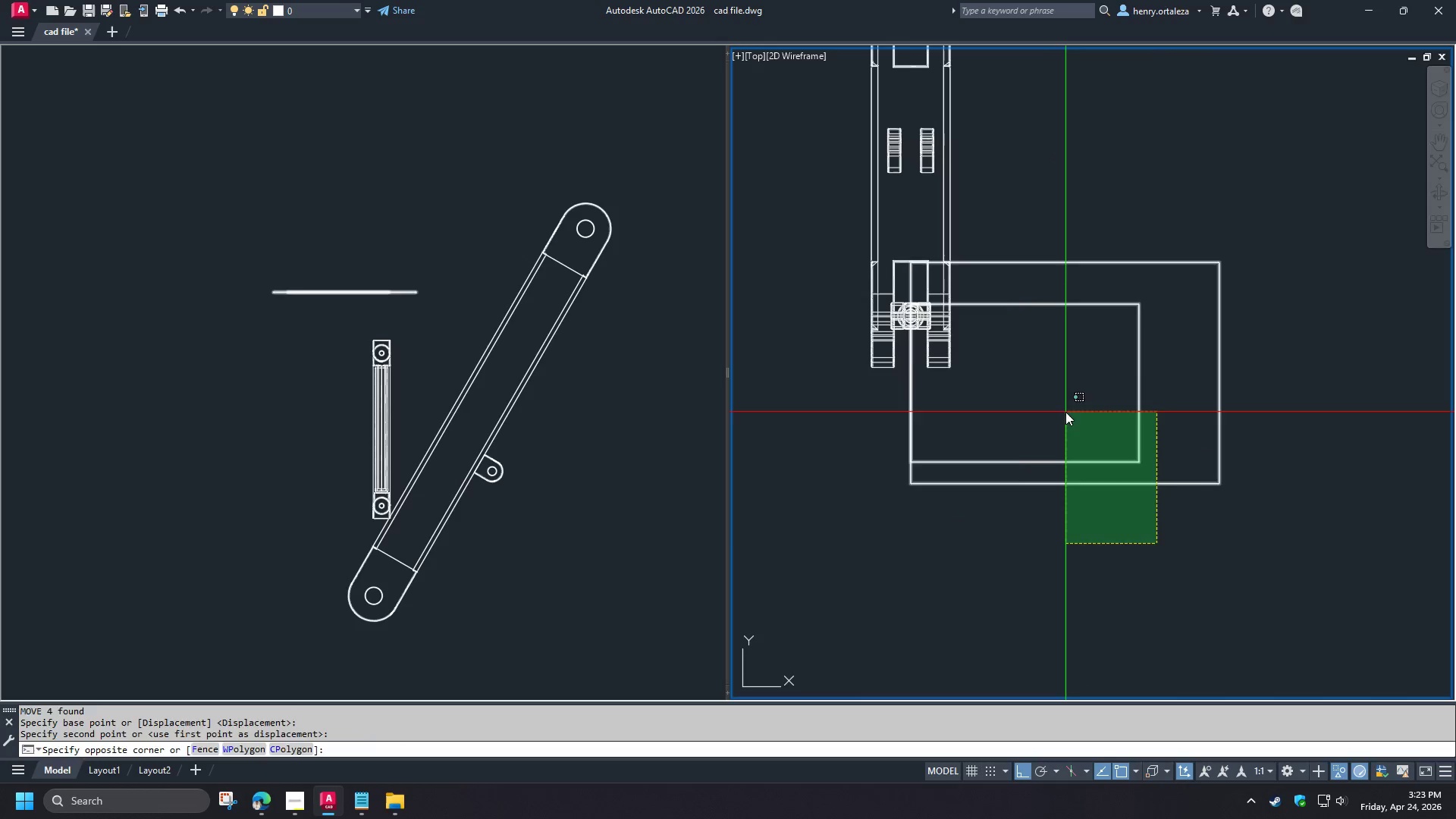 
key(E)
 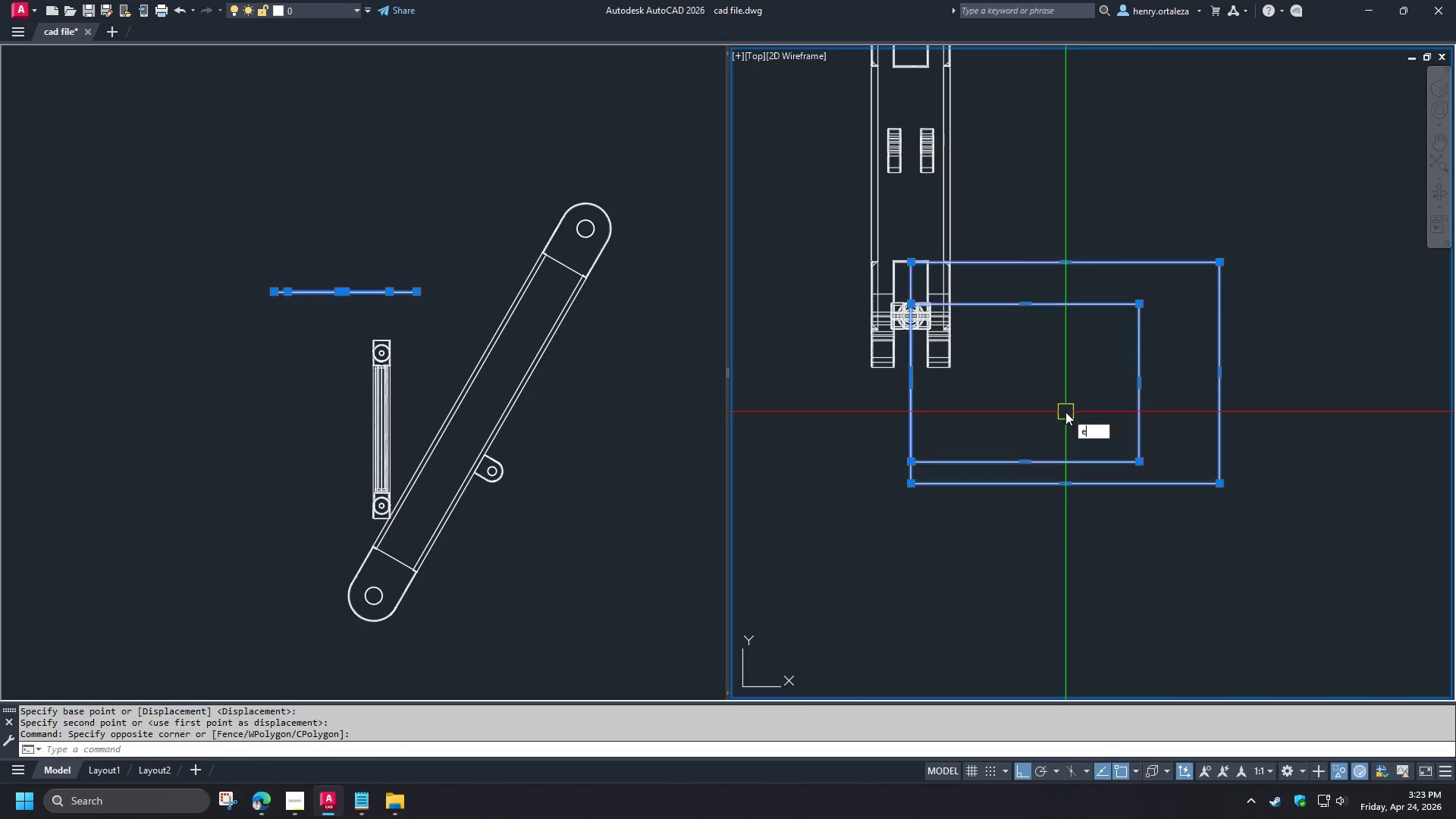 
key(Space)
 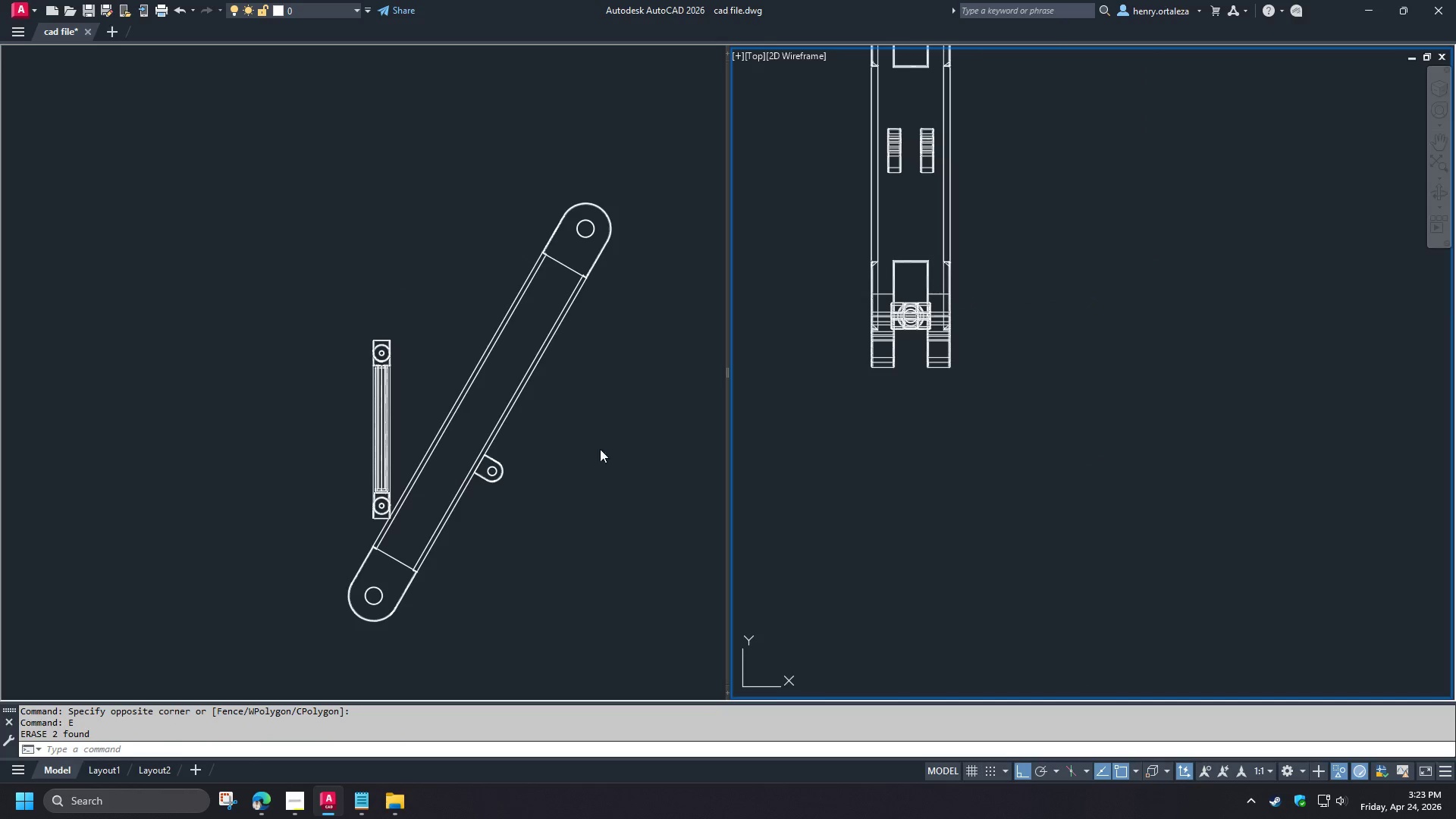 
left_click([591, 453])
 